 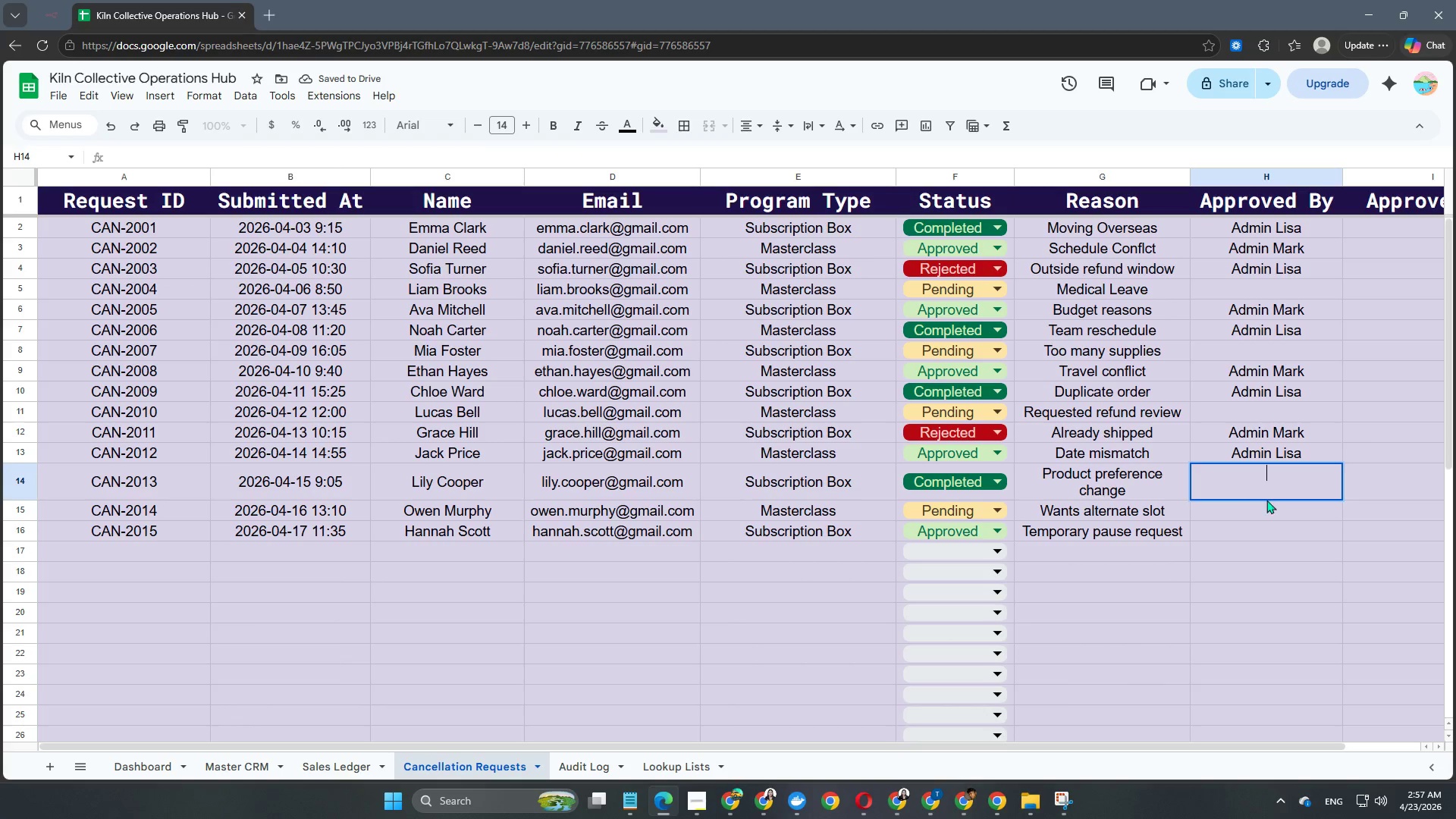 
type(Admin Mark)
 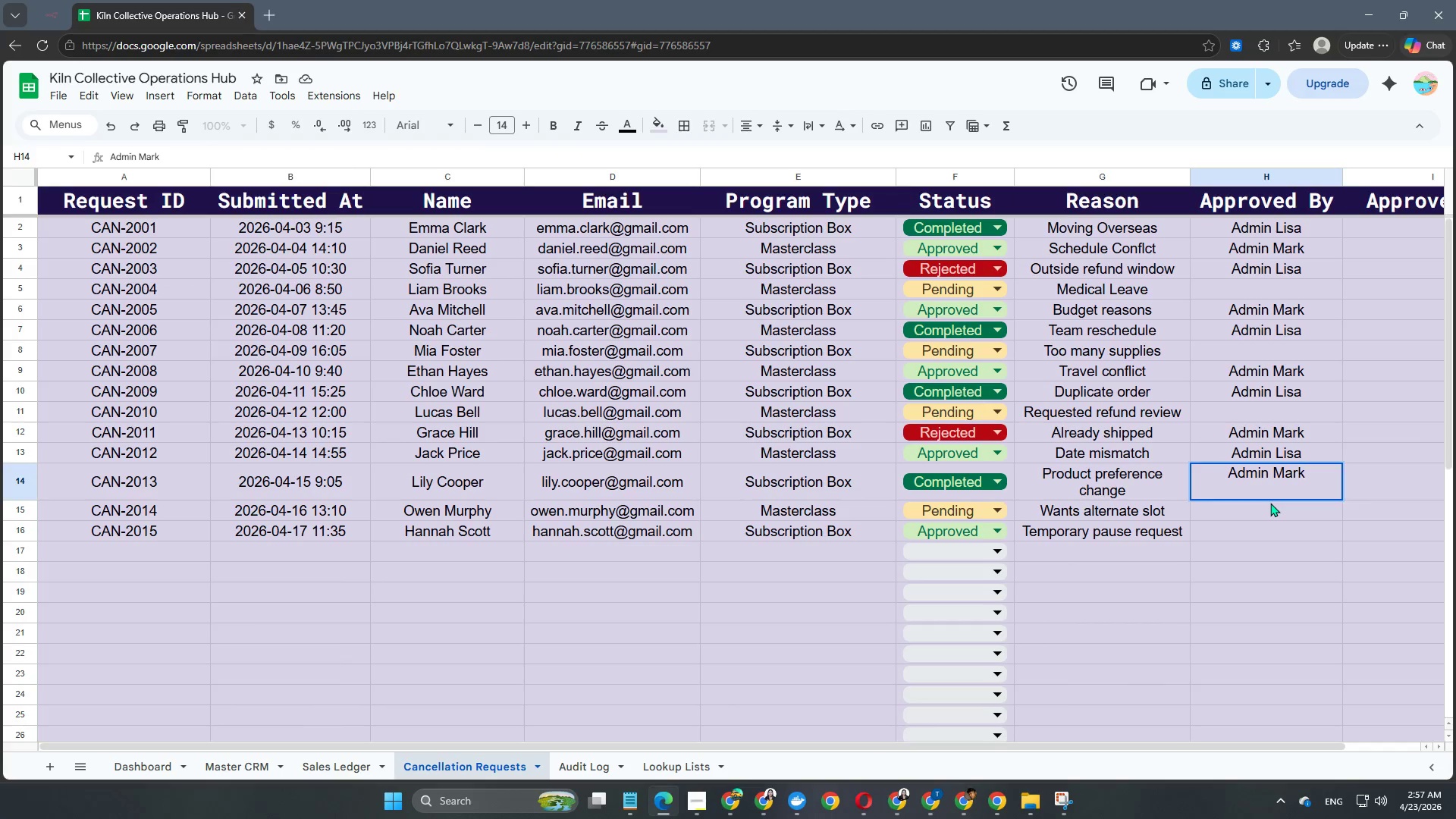 
key(Enter)
 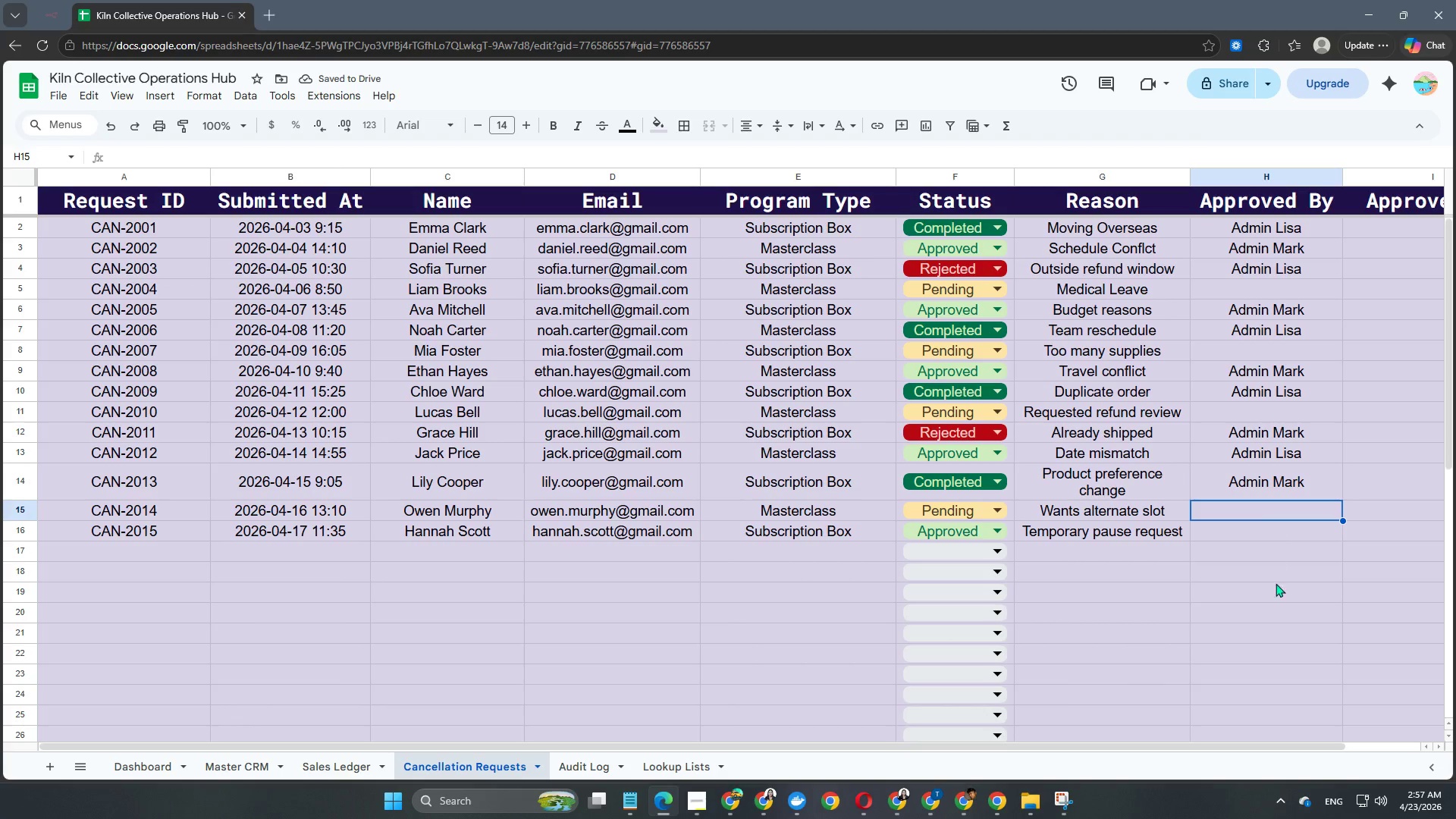 
left_click([1277, 540])
 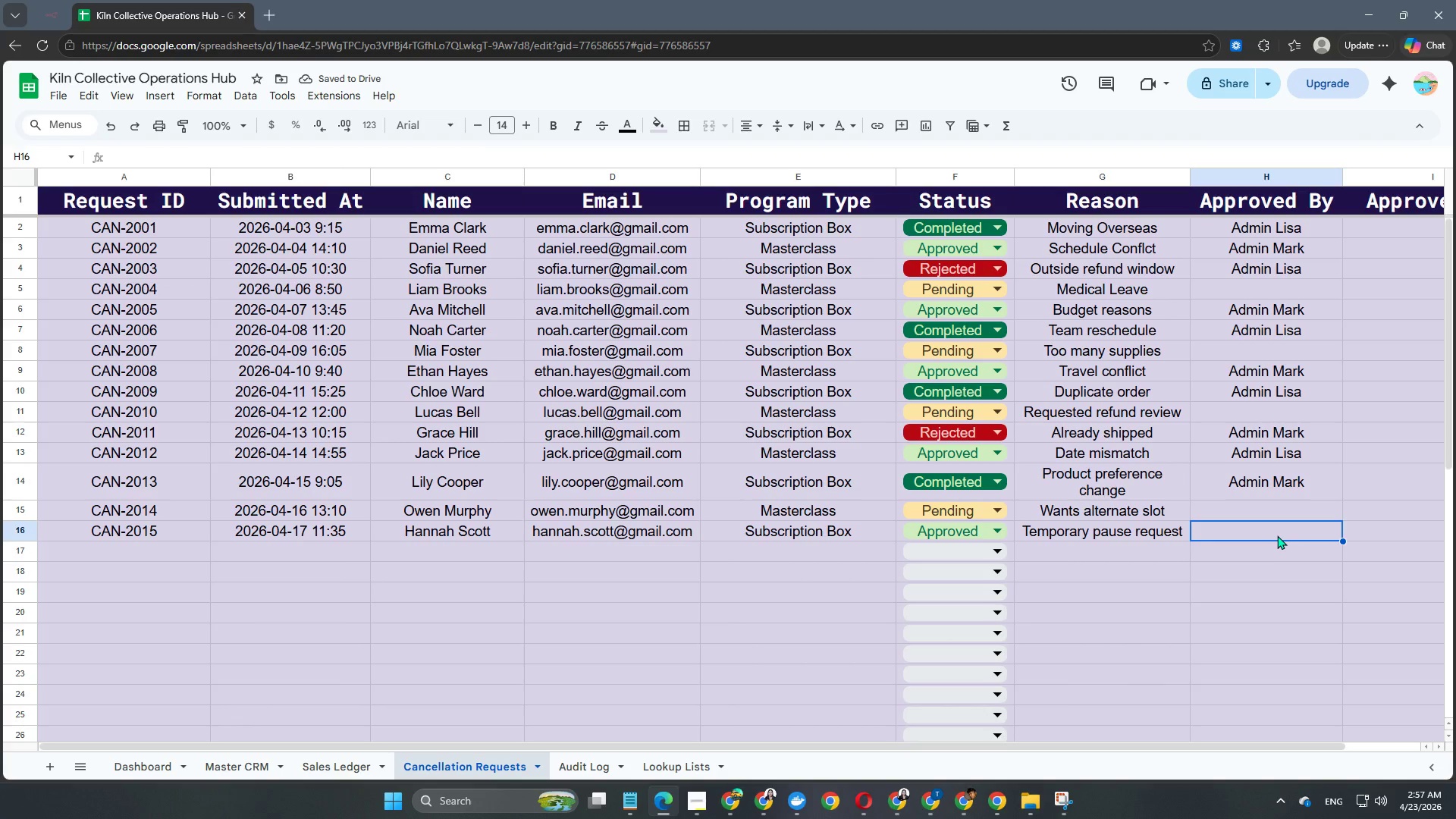 
left_click([1277, 533])
 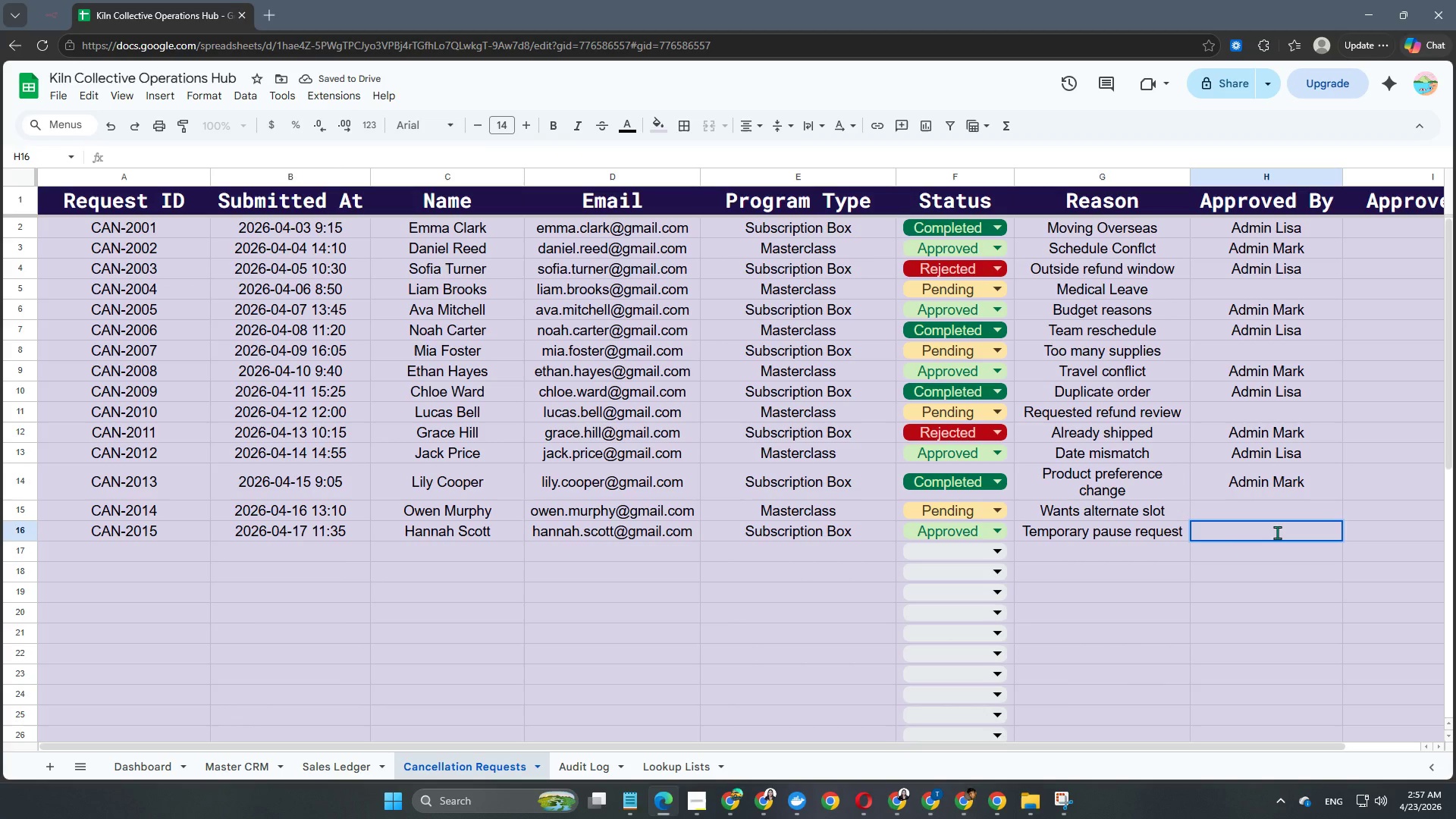 
type(Admin Lisa)
 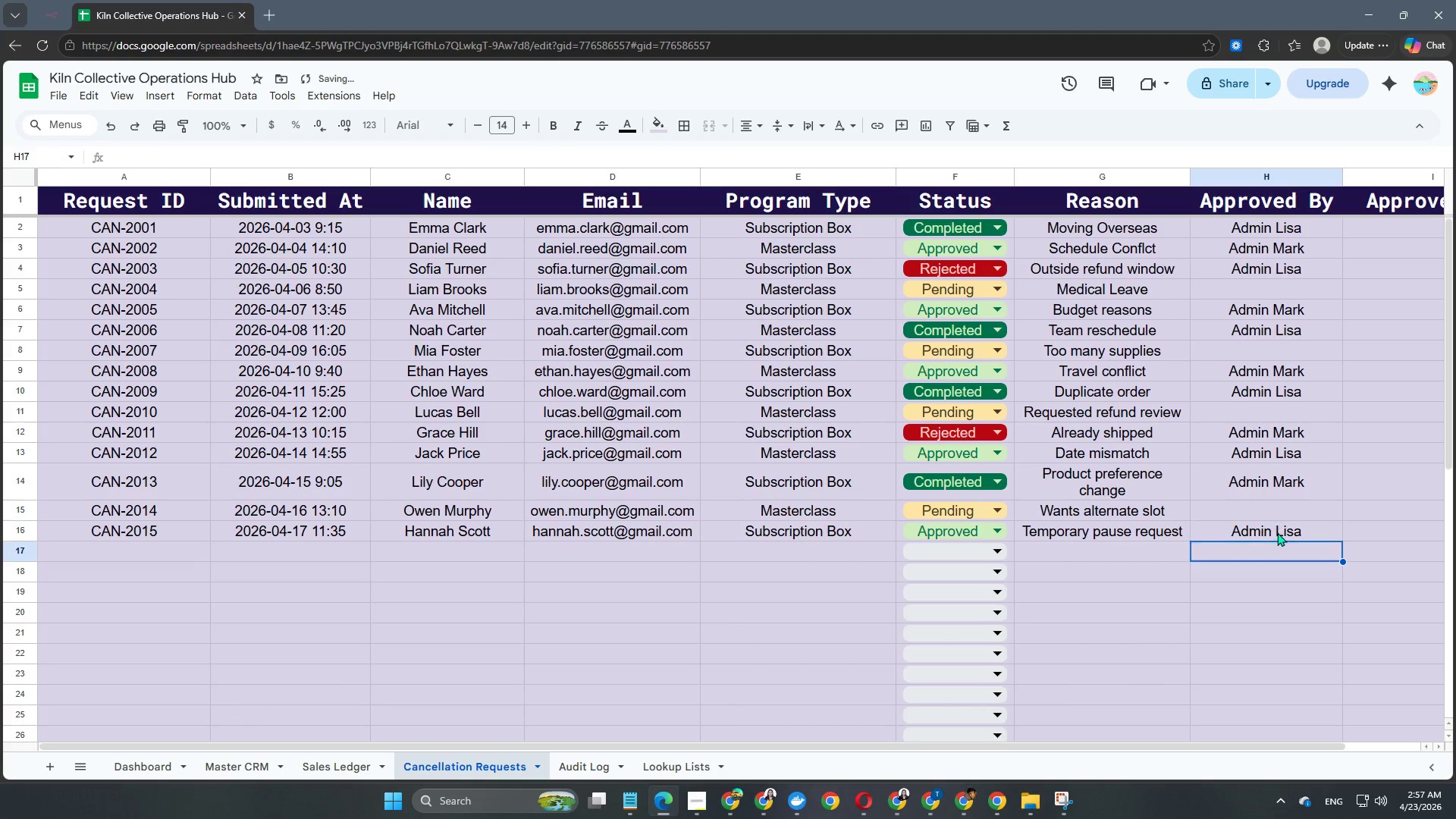 
key(Enter)
 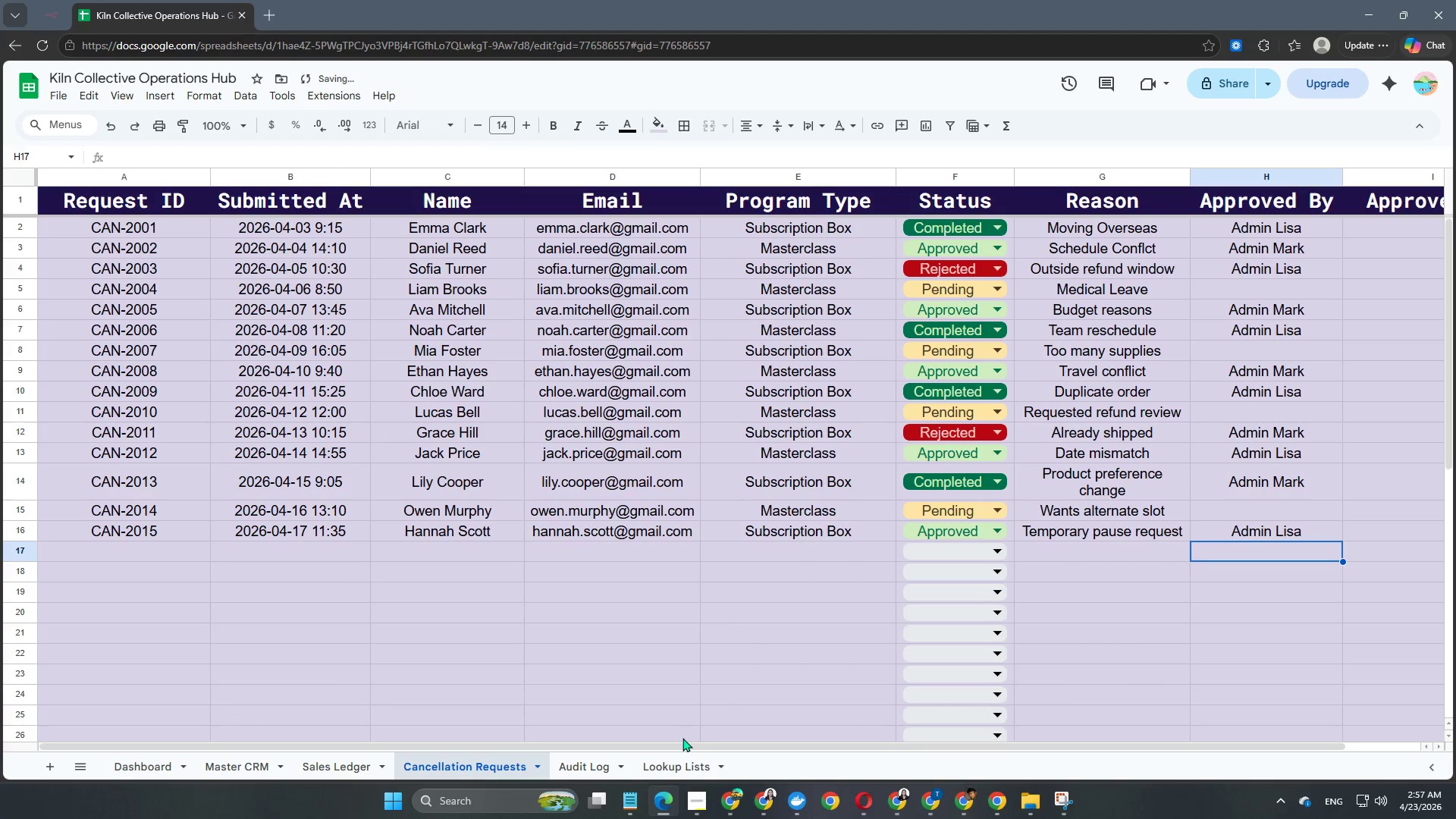 
left_click_drag(start_coordinate=[682, 745], to_coordinate=[1101, 757])
 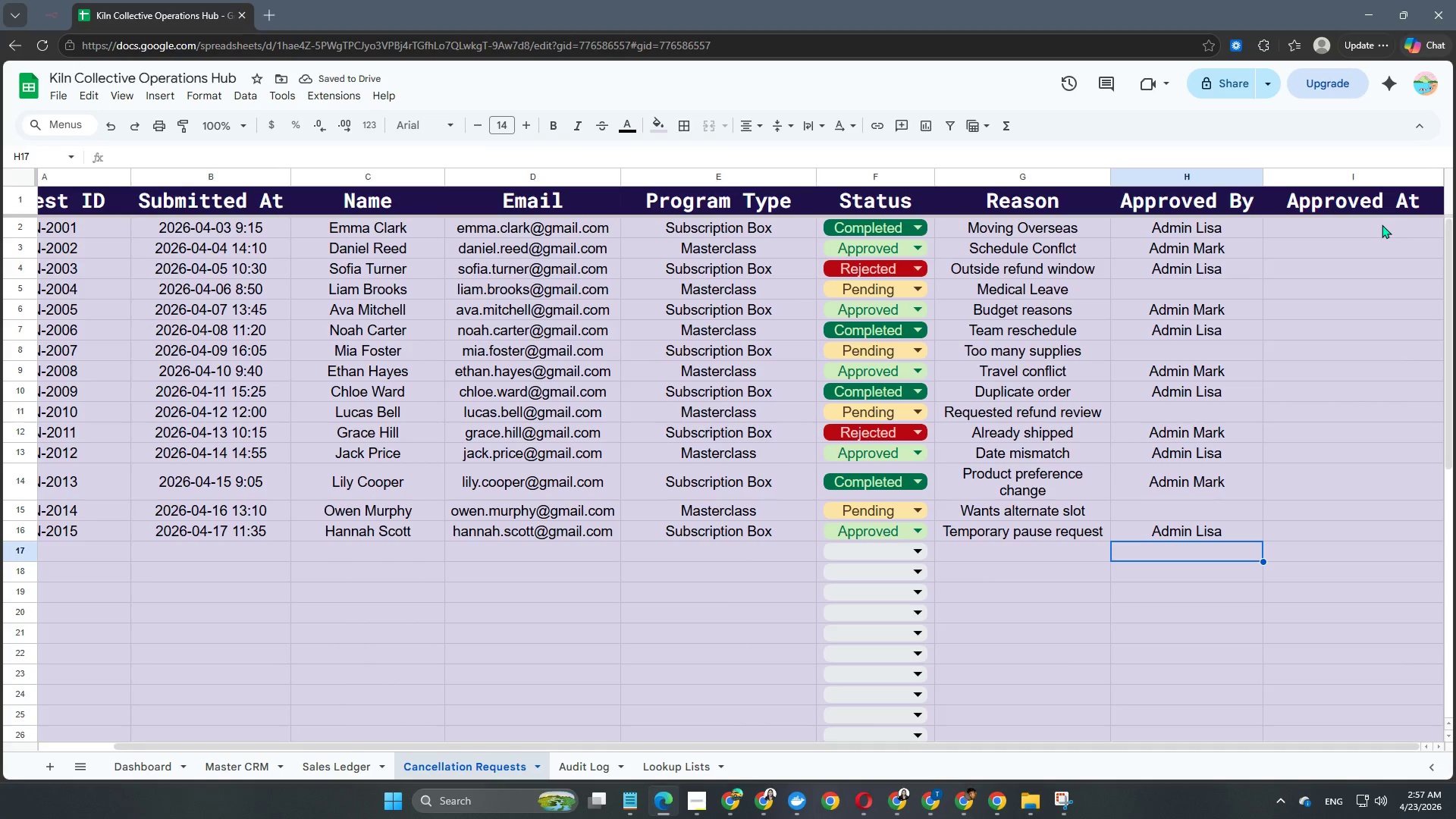 
left_click([1371, 224])
 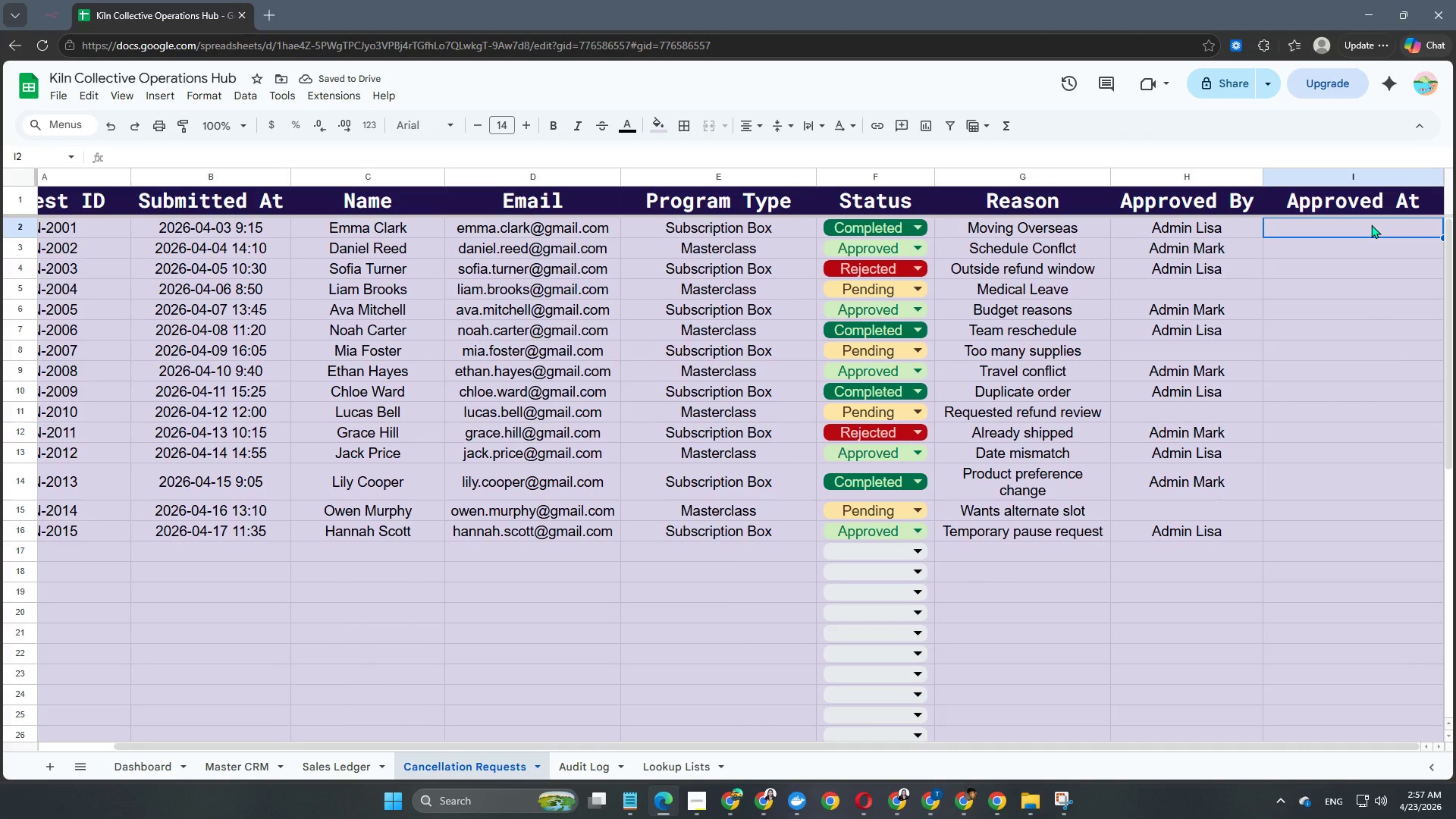 
double_click([1371, 224])
 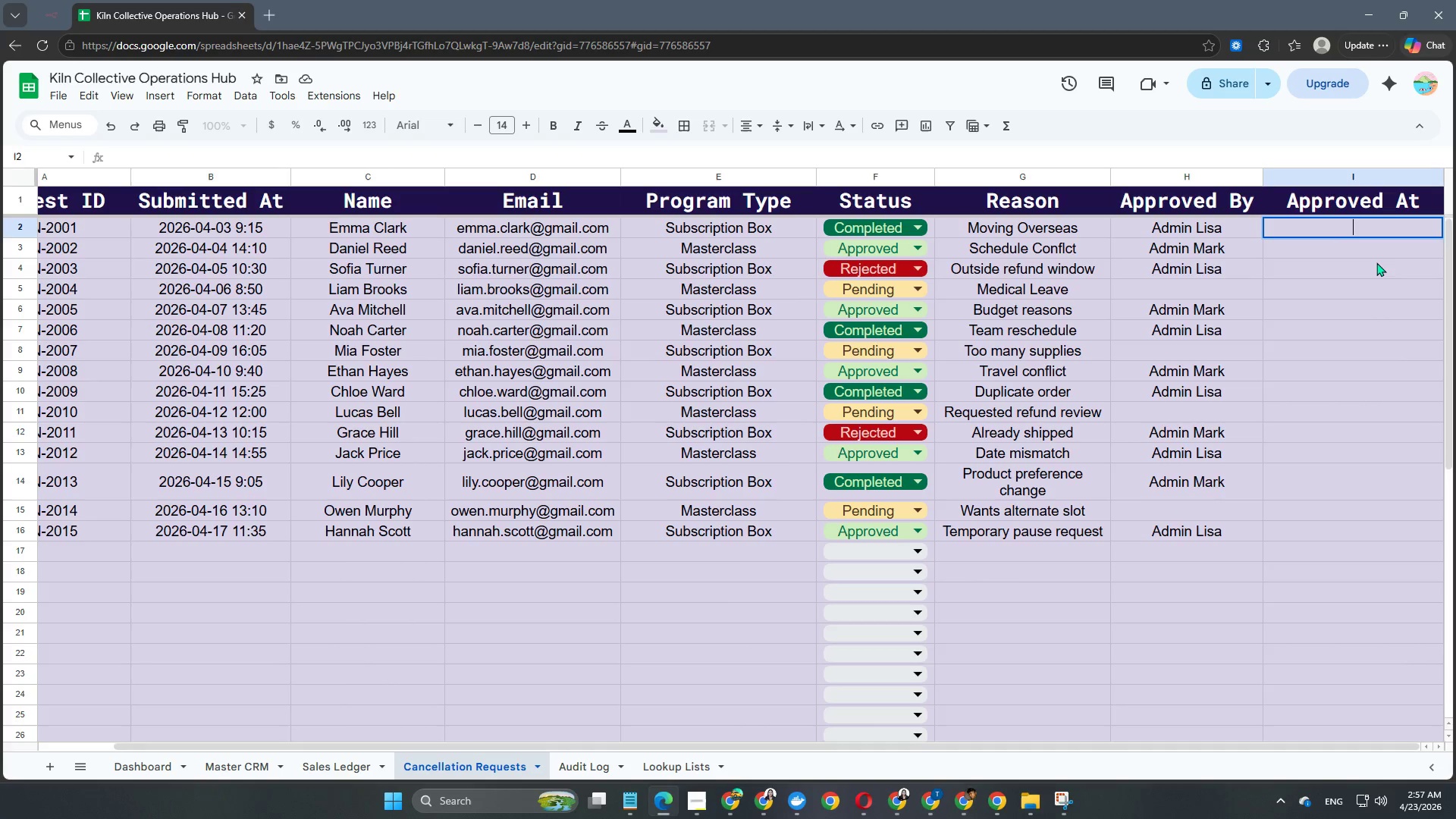 
key(Numpad2)
 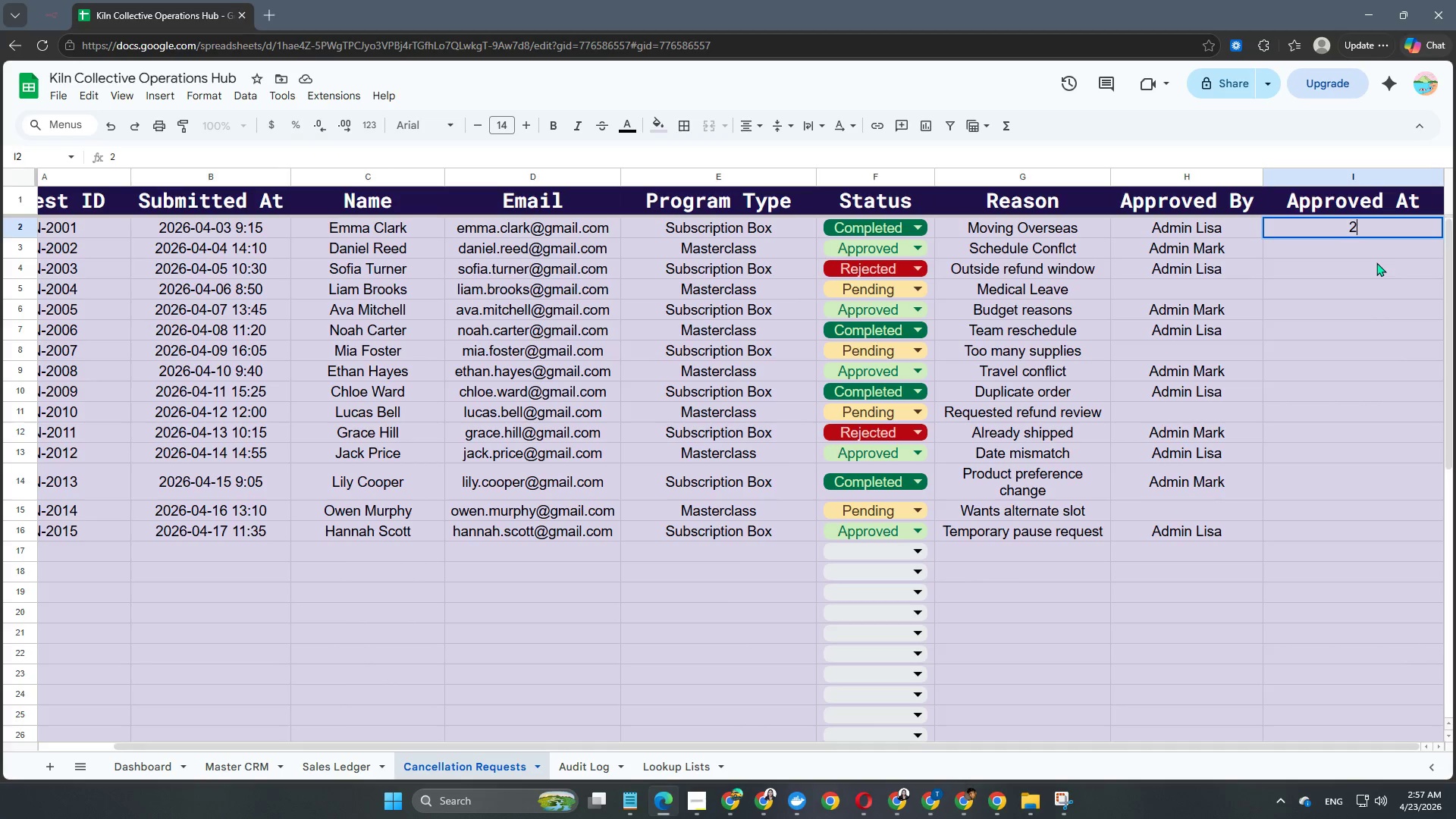 
key(Numpad0)
 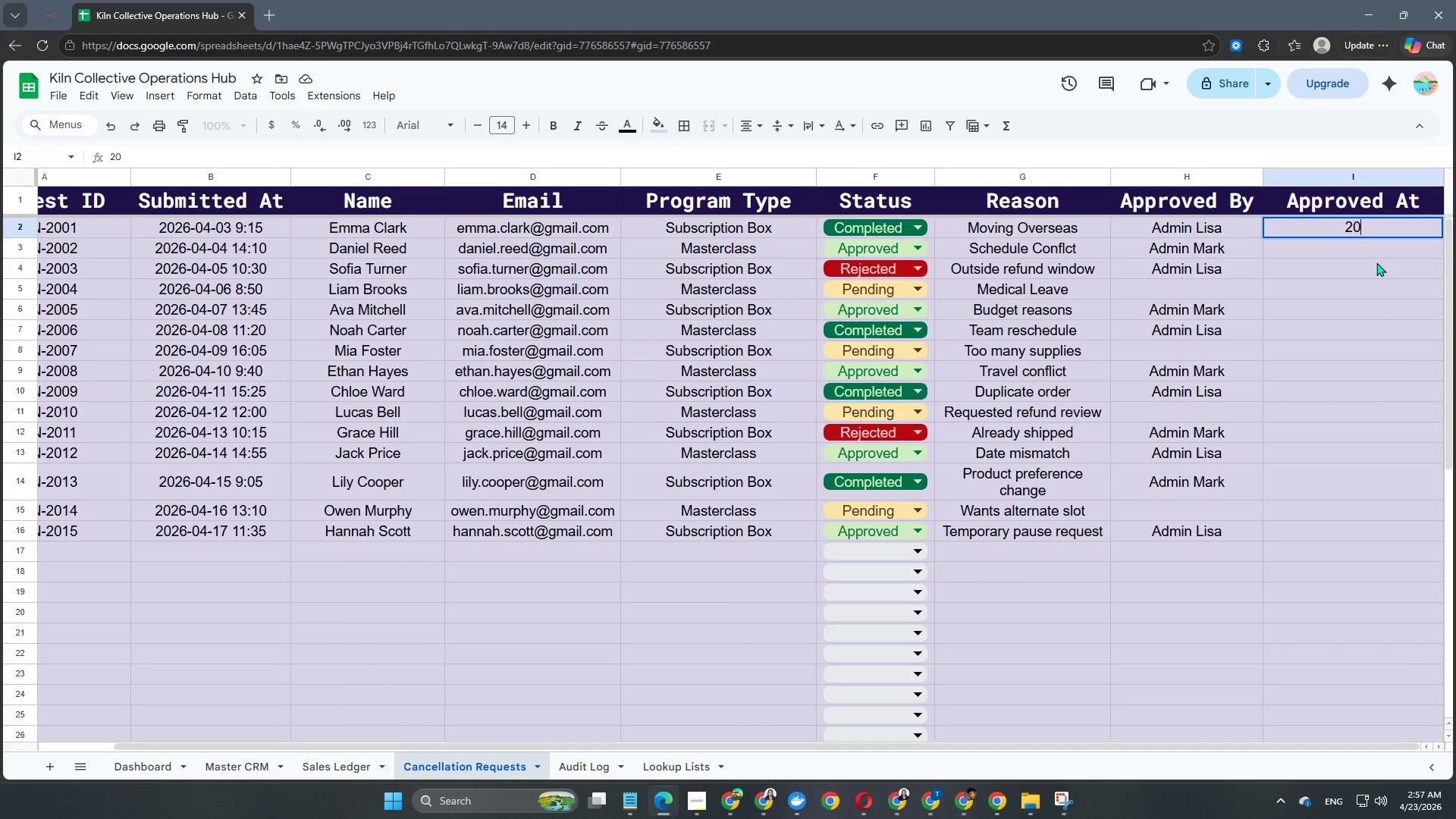 
key(Numpad2)
 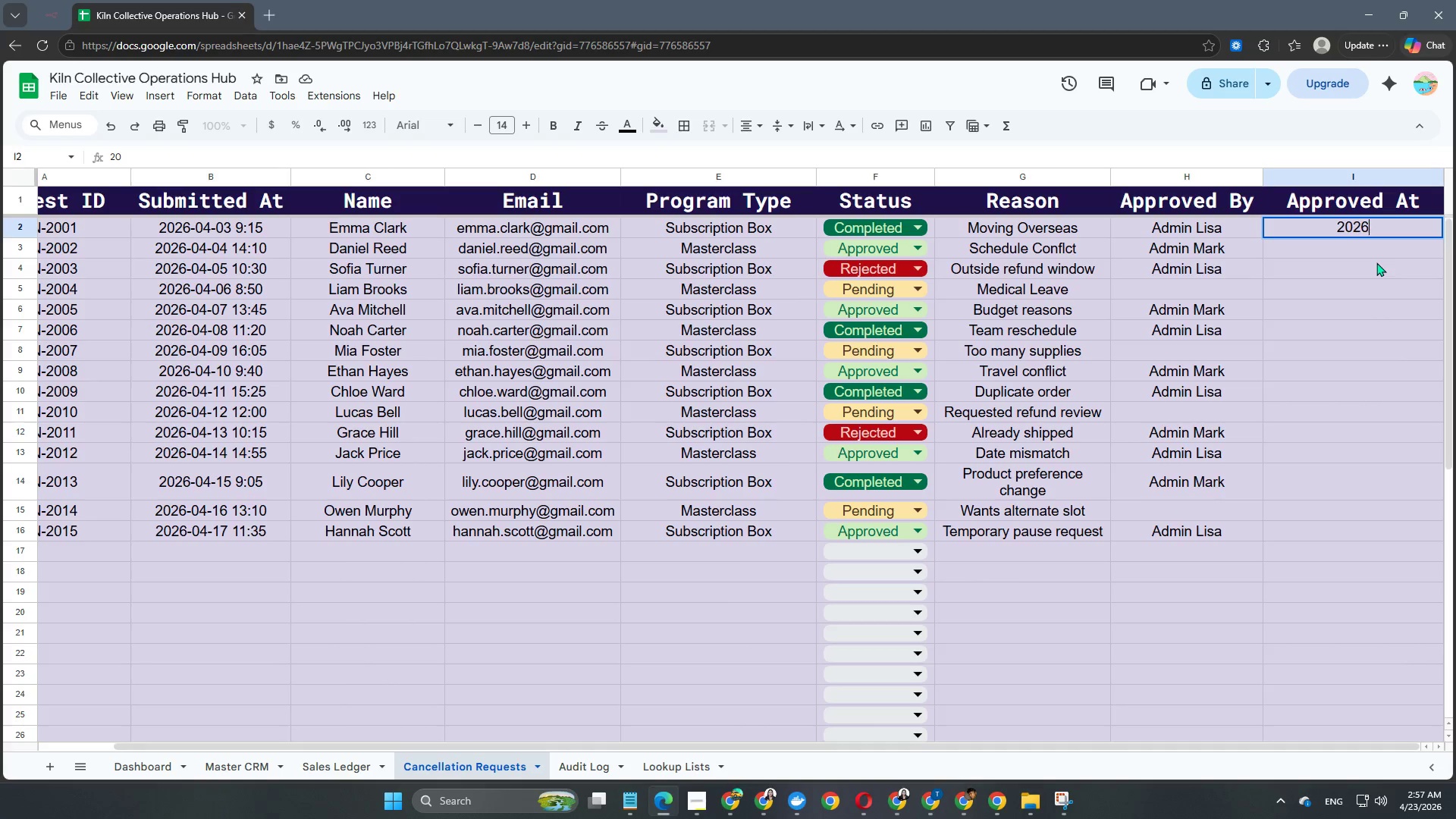 
key(Numpad6)
 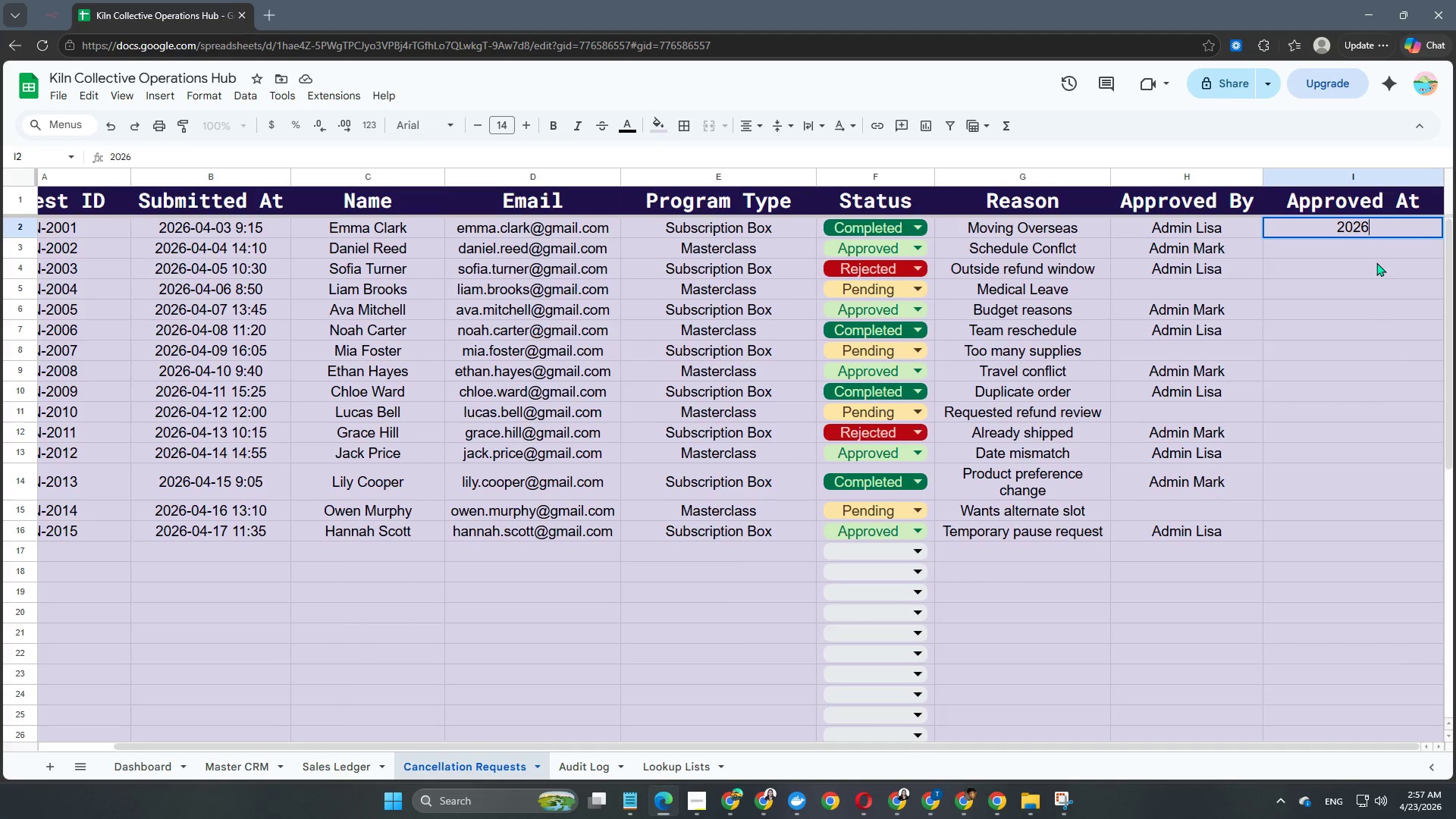 
key(NumpadSubtract)
 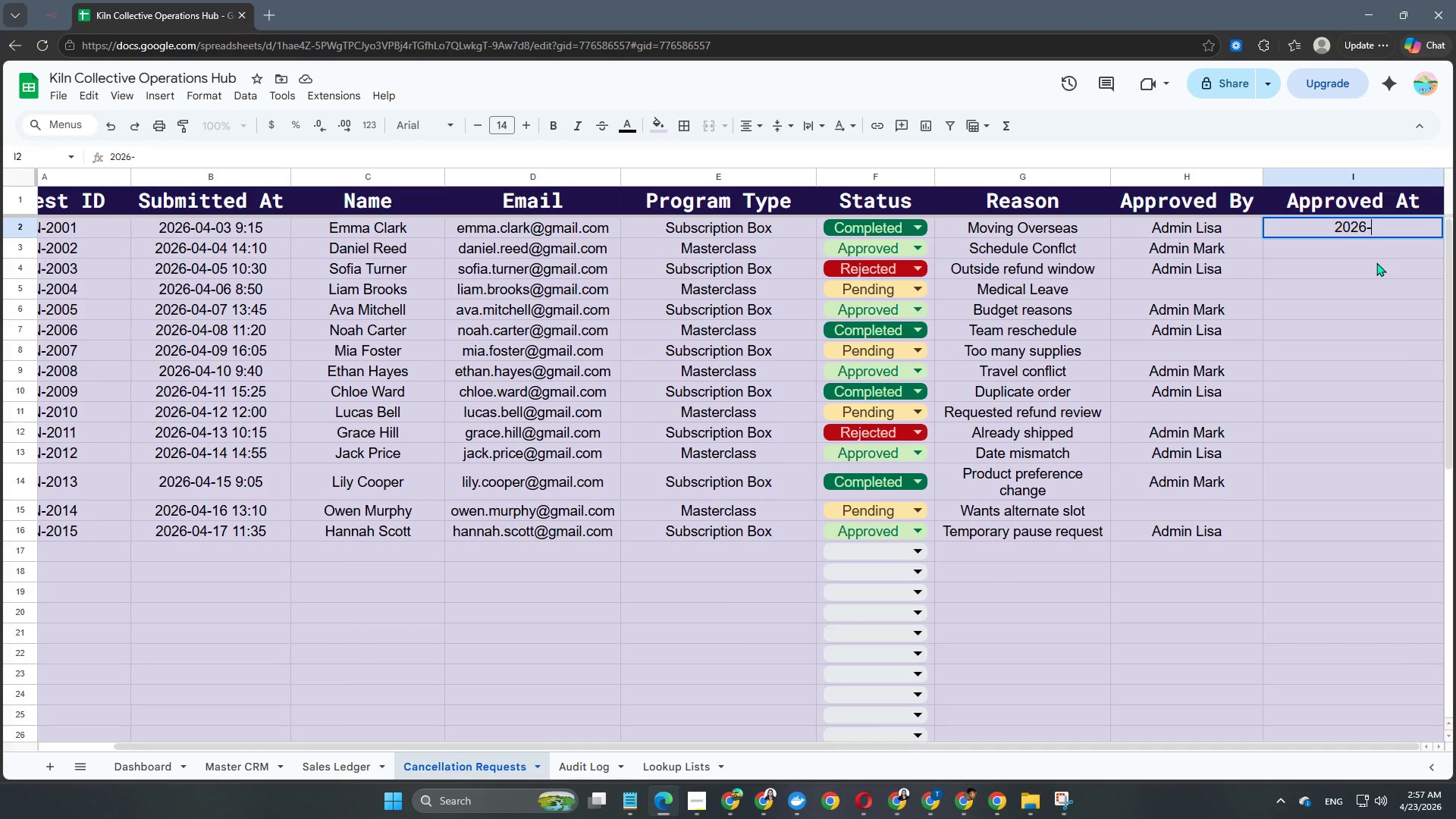 
key(Numpad0)
 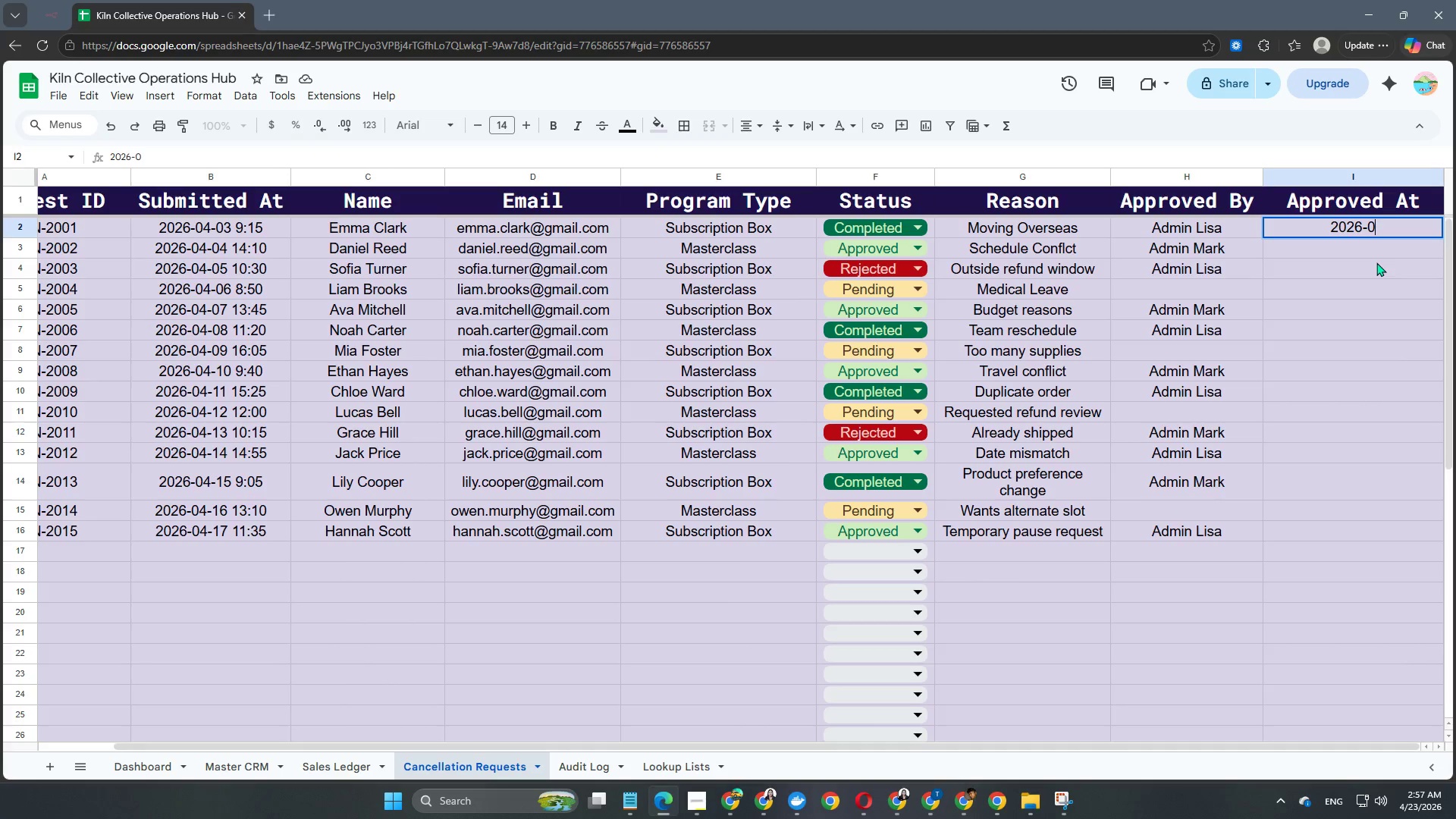 
key(Numpad4)
 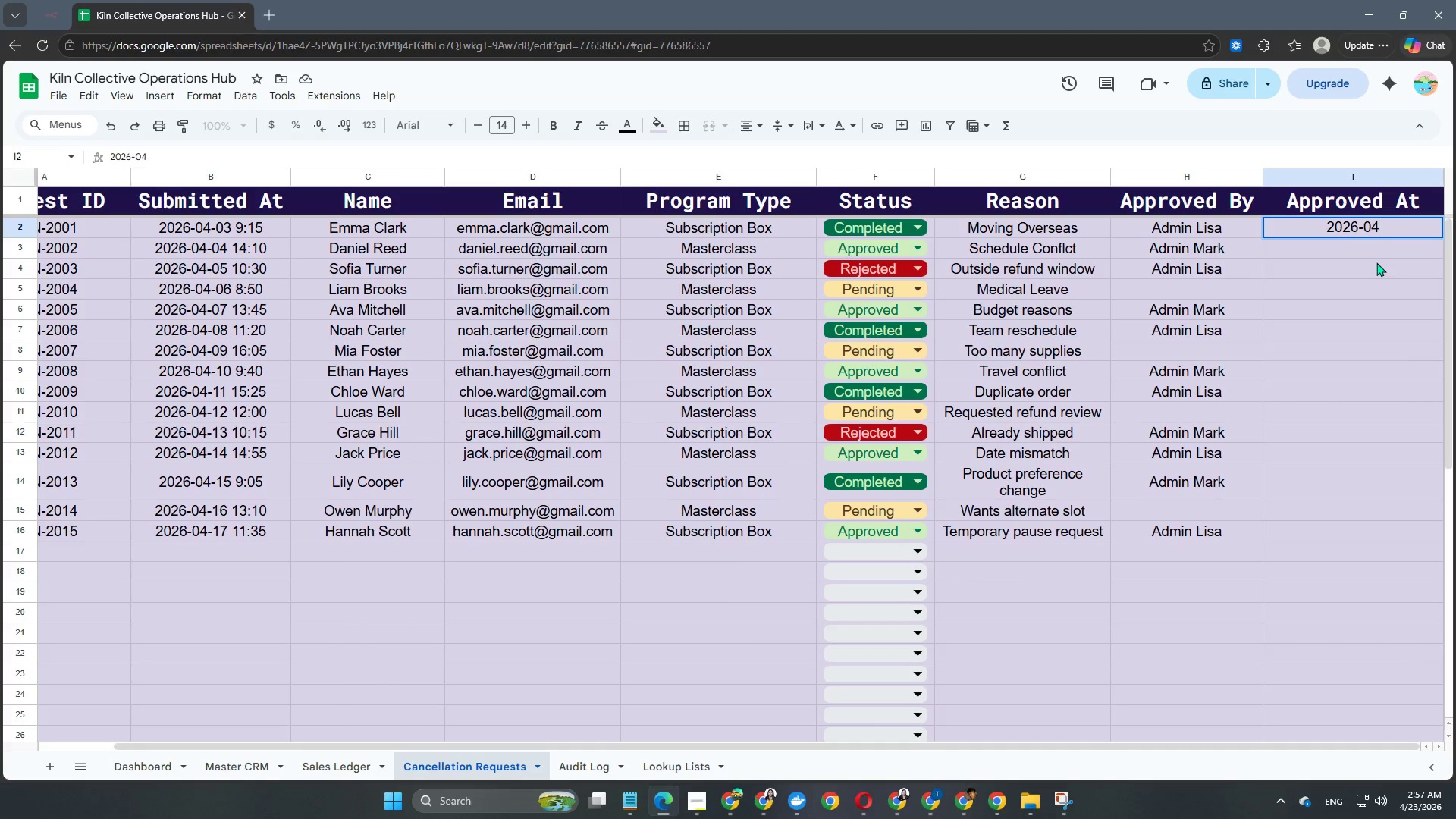 
key(NumpadSubtract)
 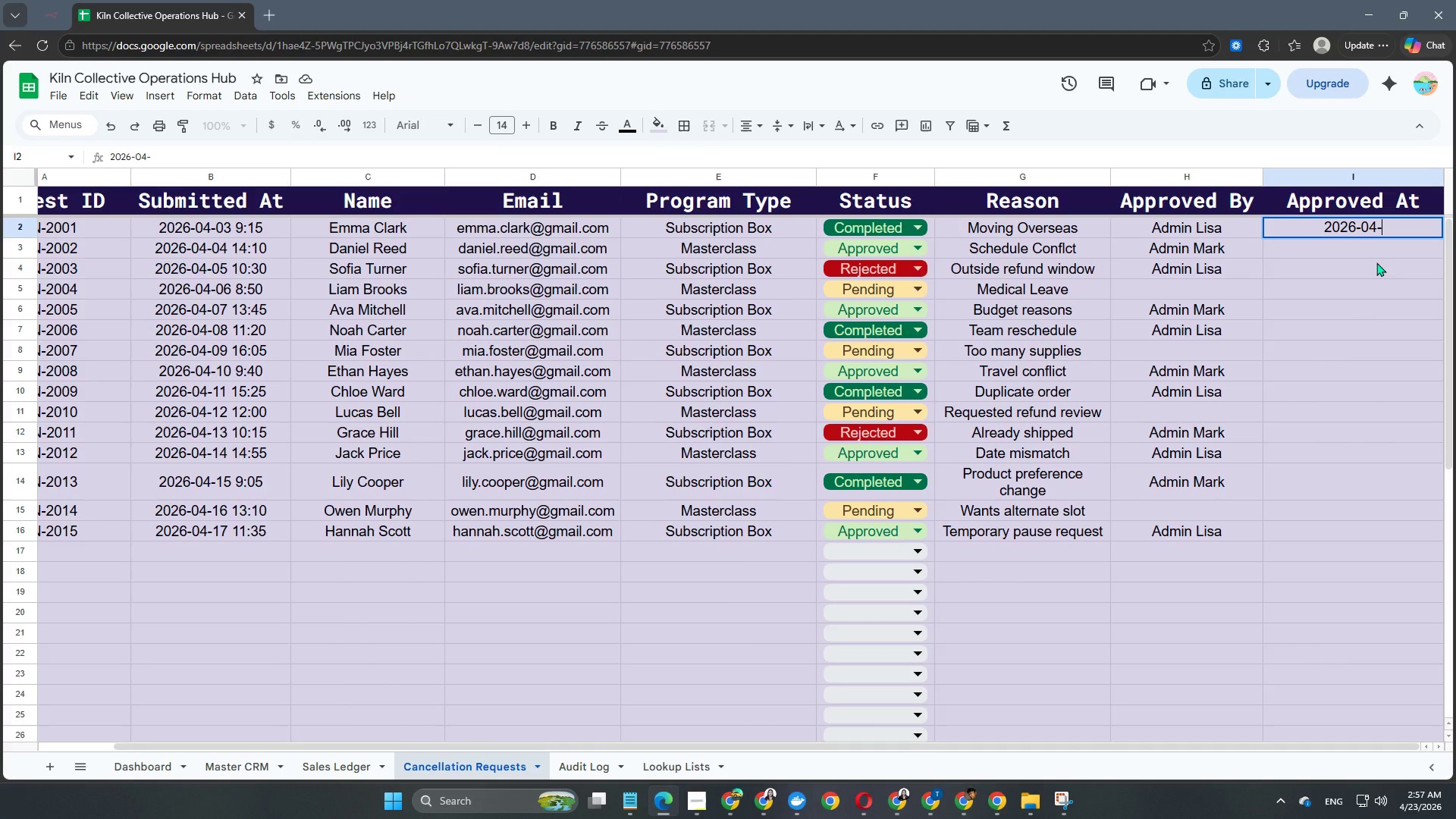 
key(Numpad0)
 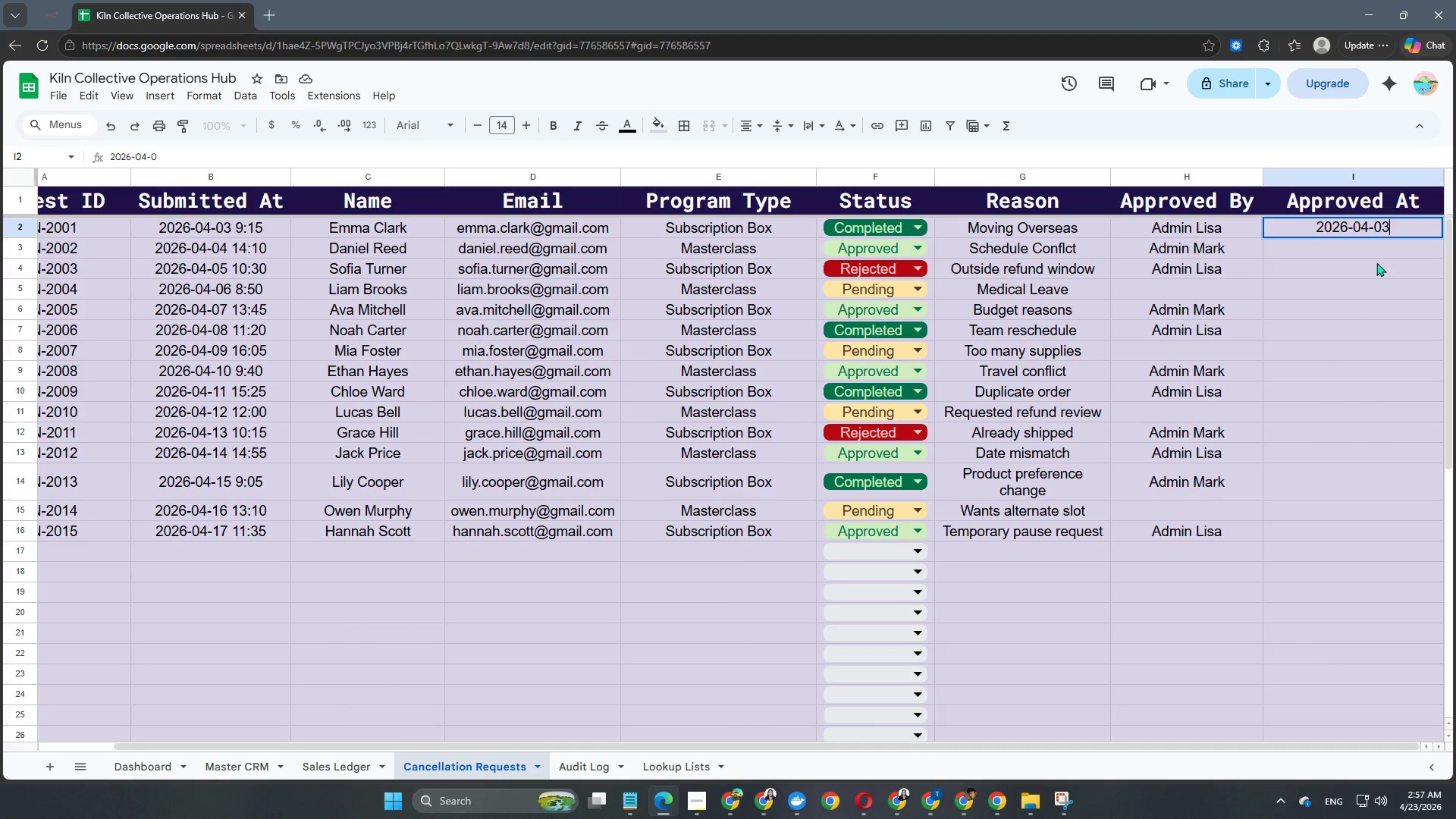 
key(Numpad3)
 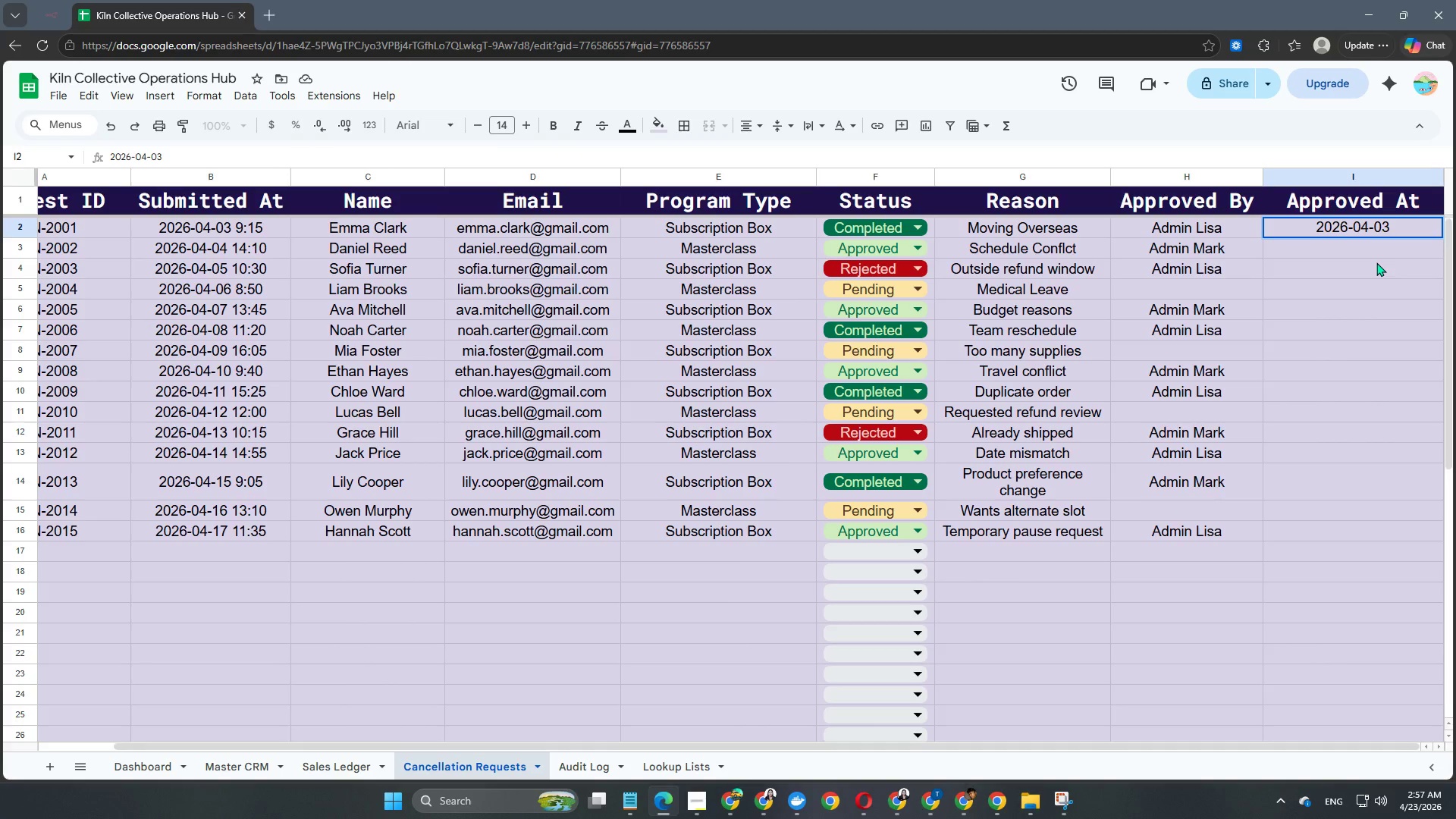 
key(Space)
 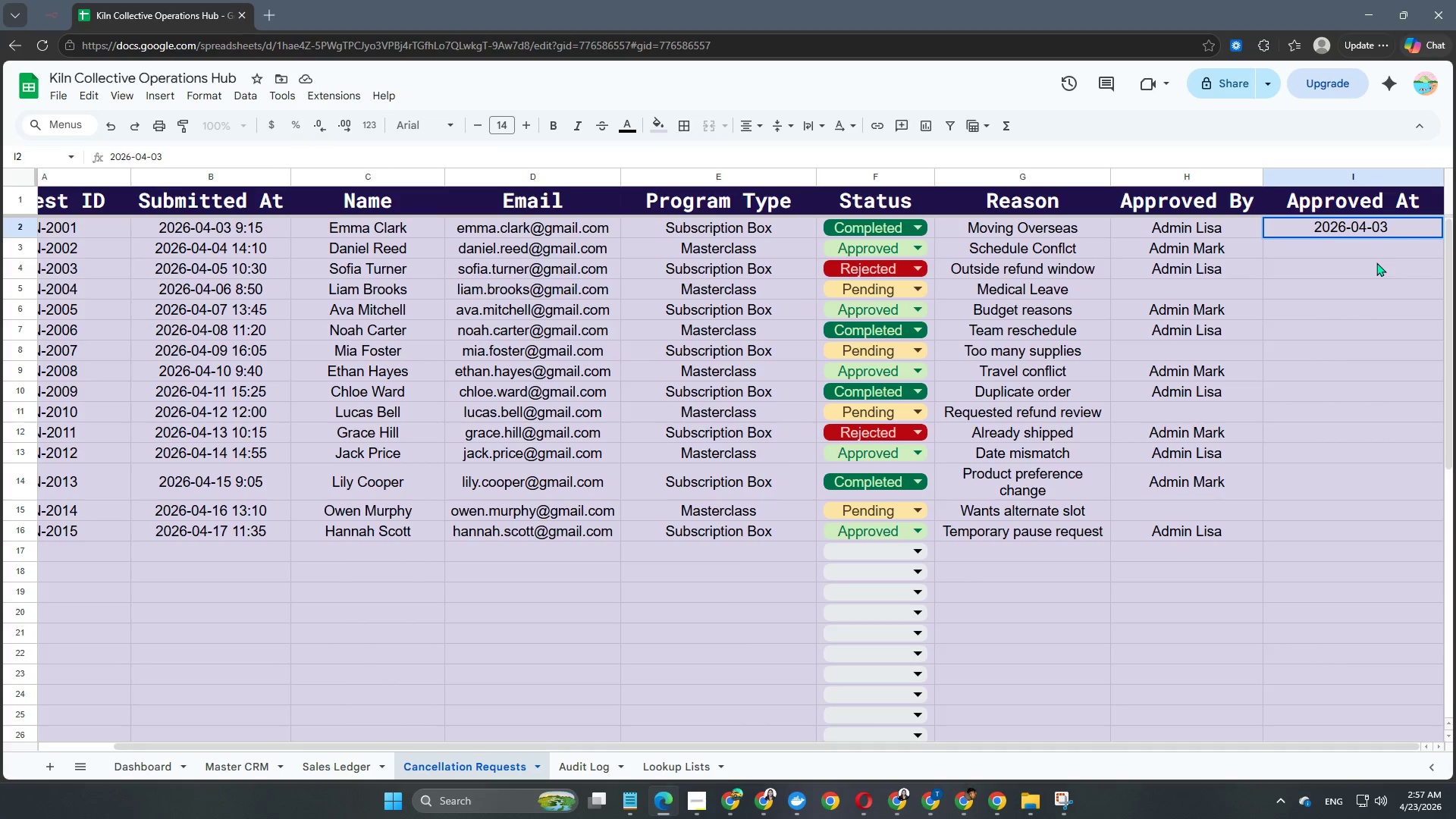 
key(Numpad1)
 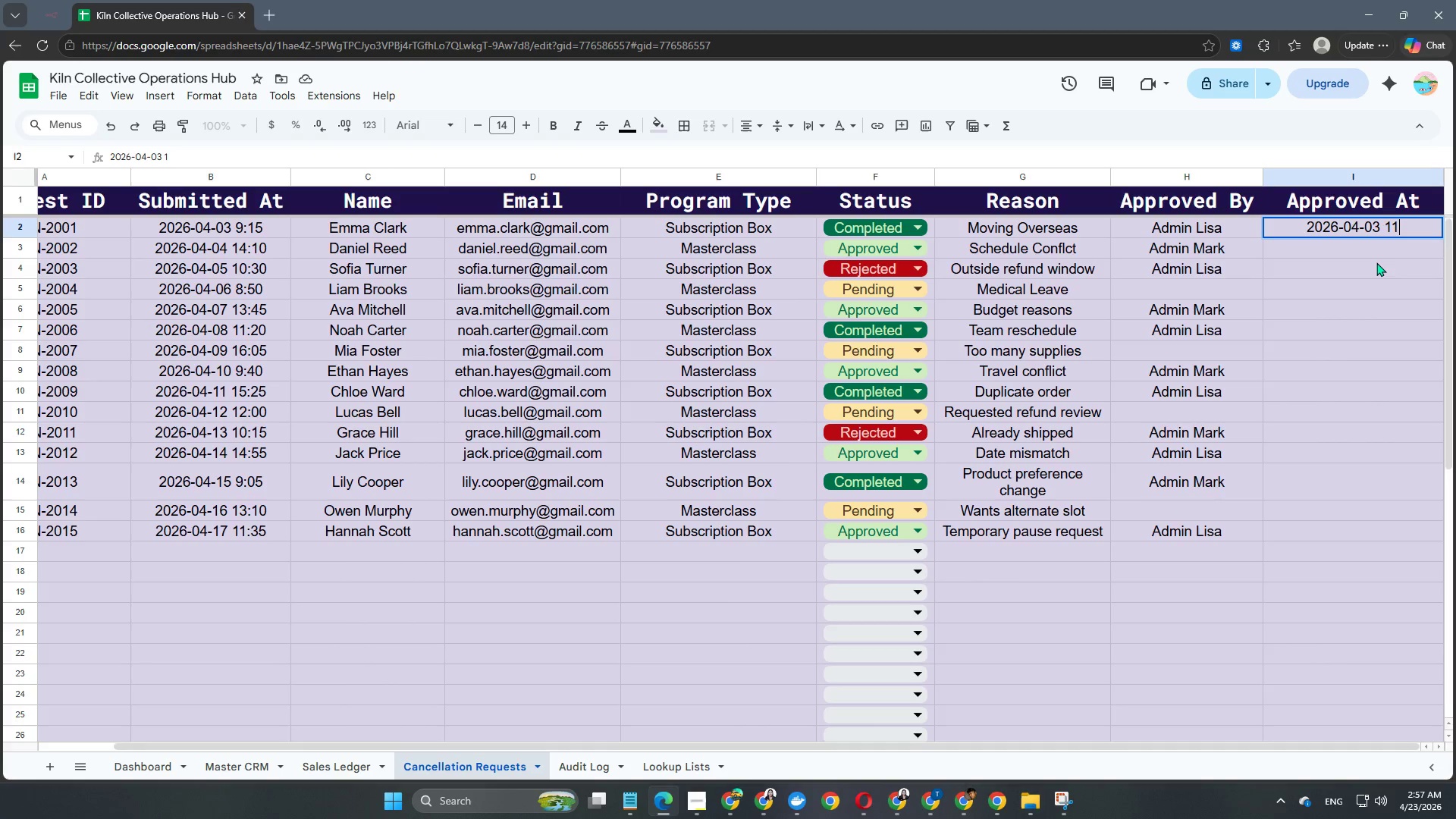 
key(Numpad1)
 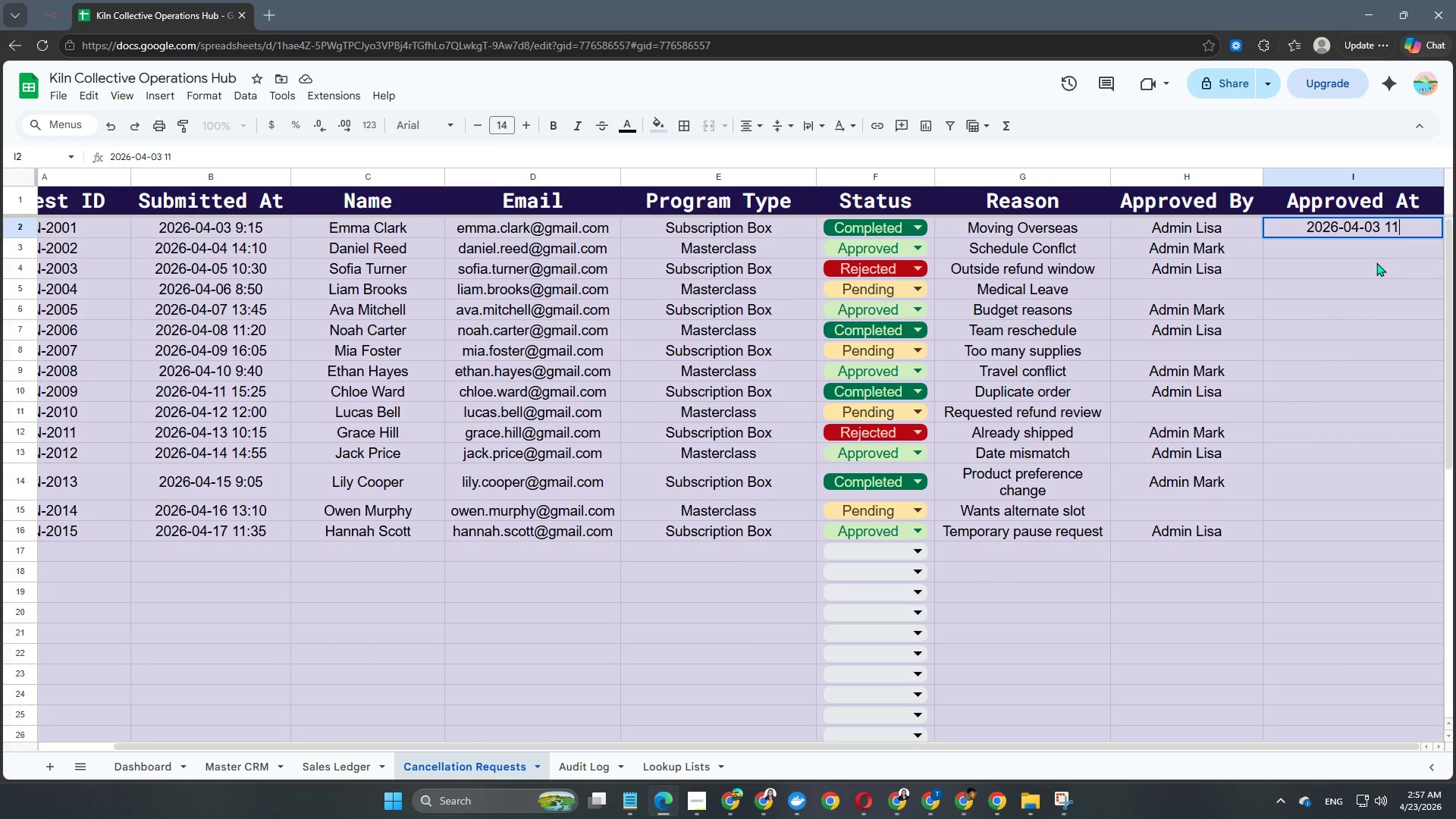 
key(Shift+ShiftRight)
 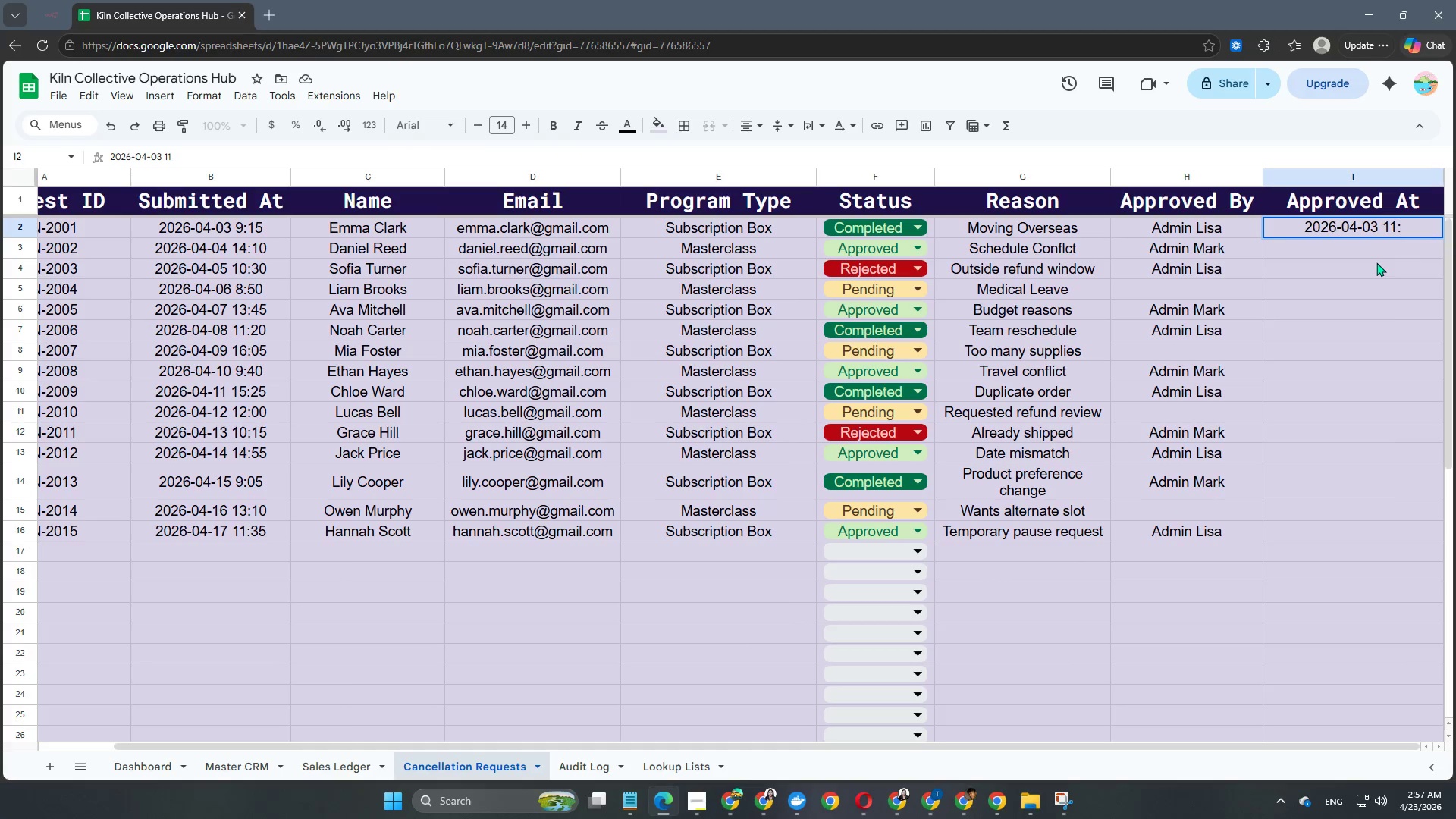 
key(Shift+Semicolon)
 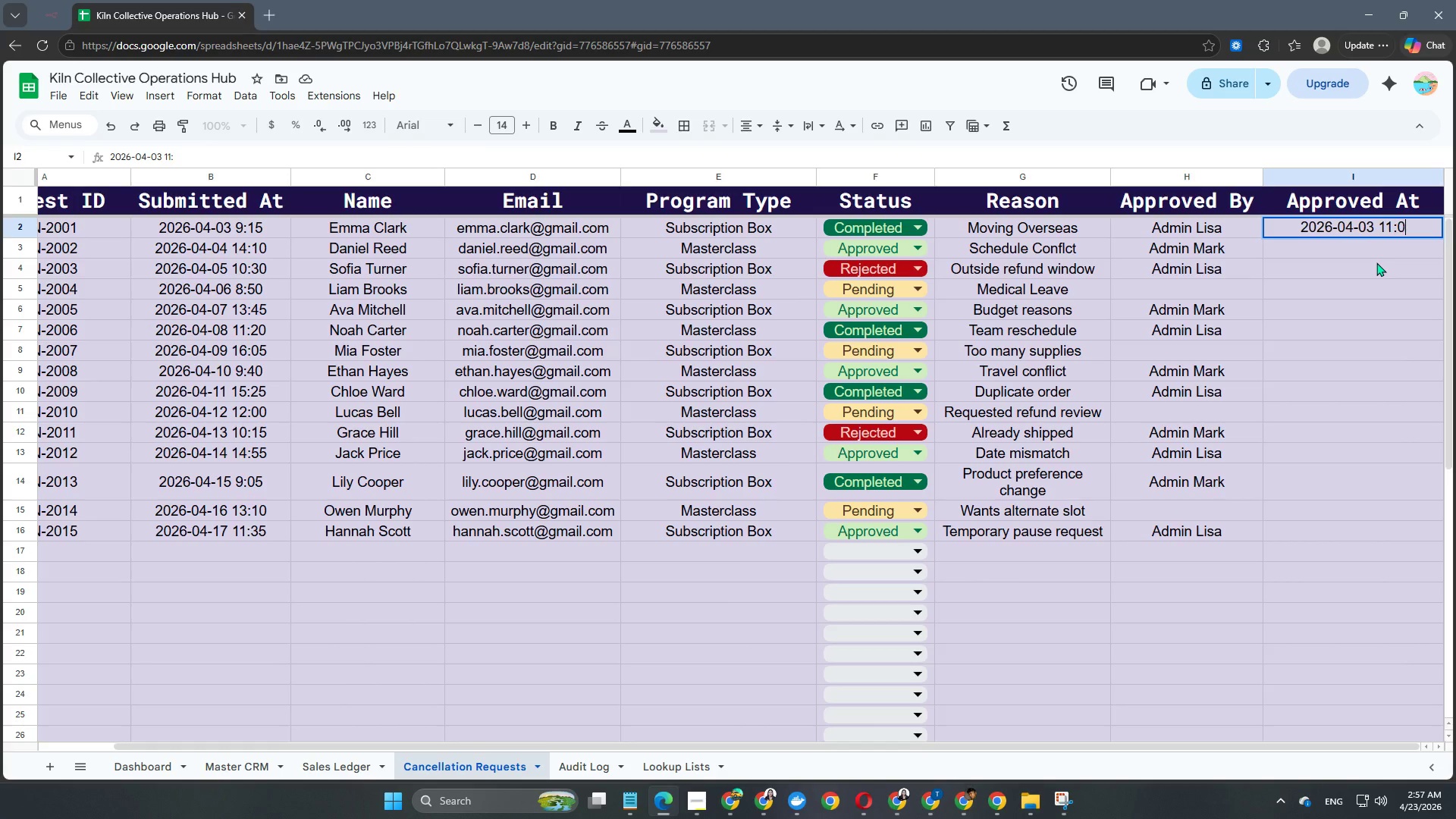 
key(Numpad0)
 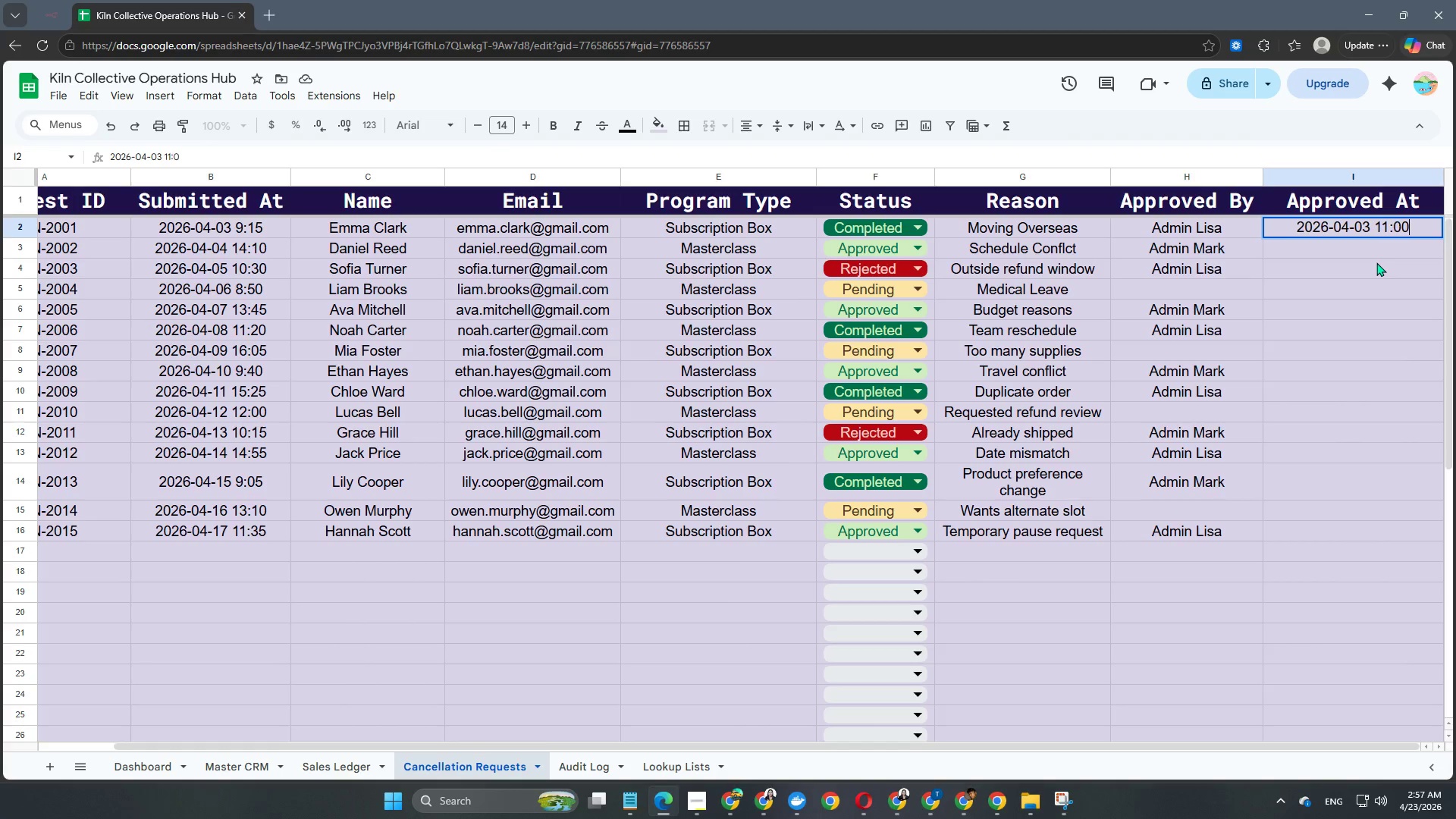 
key(Numpad0)
 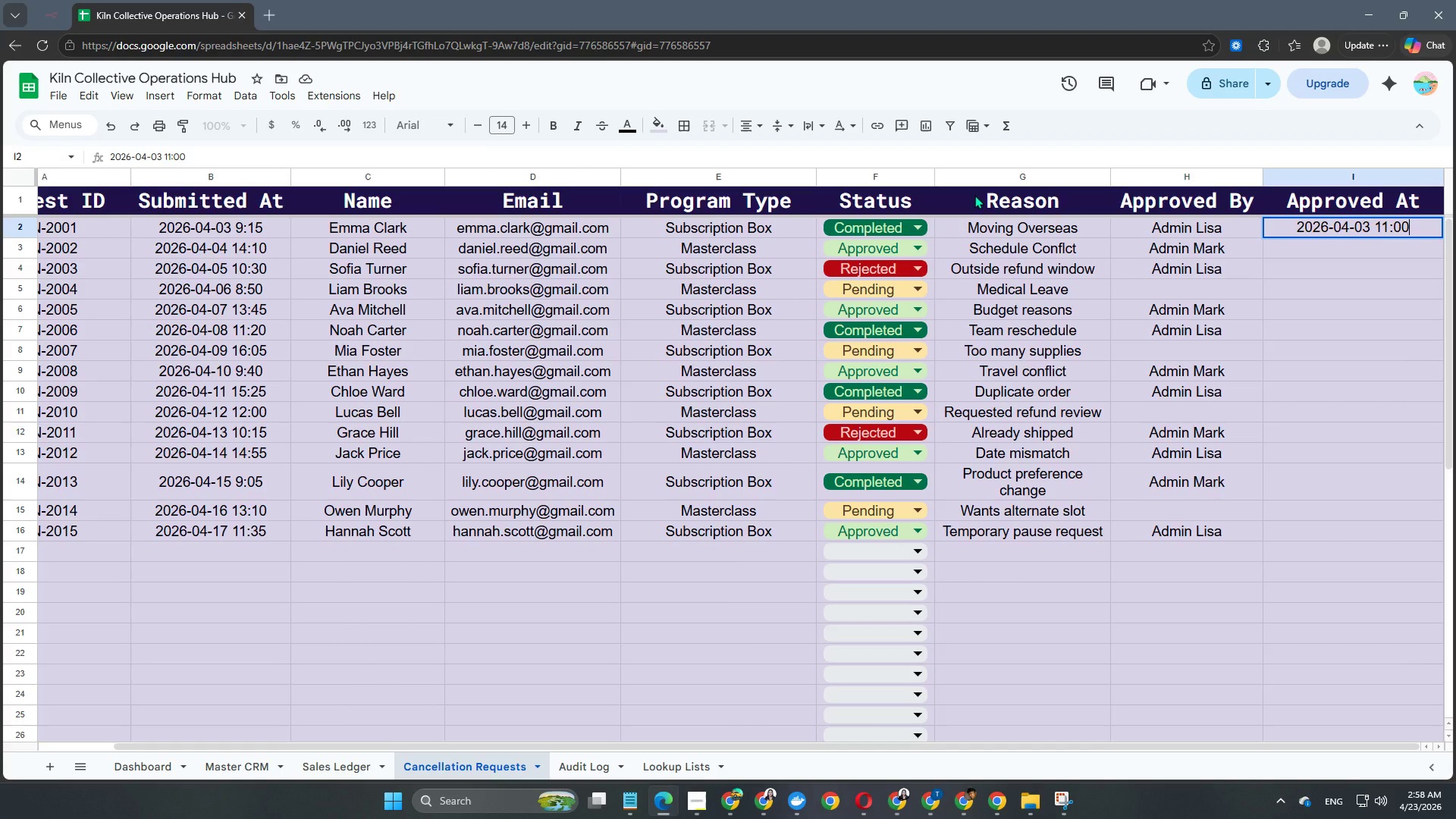 
wait(40.2)
 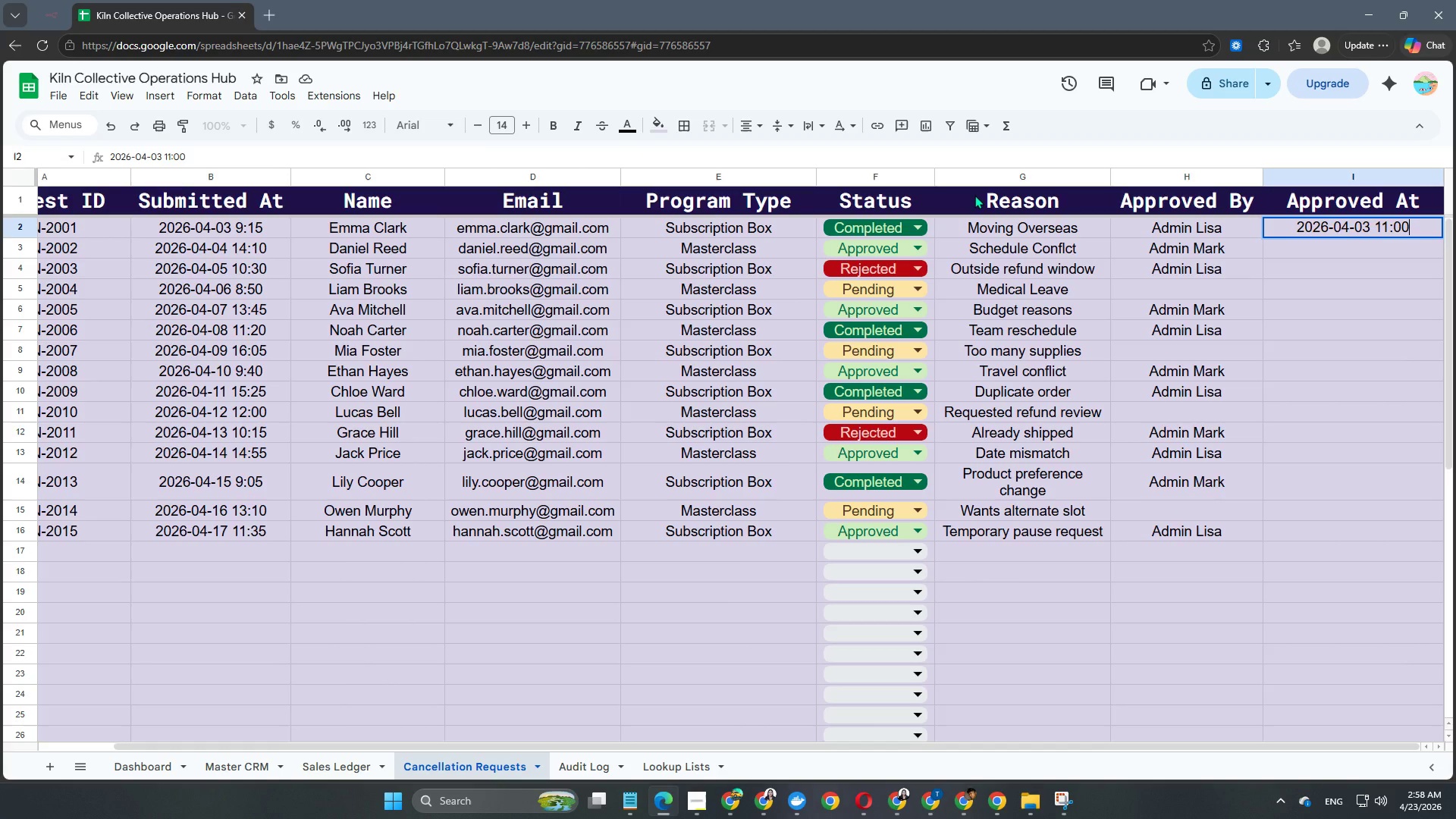 
double_click([1342, 245])
 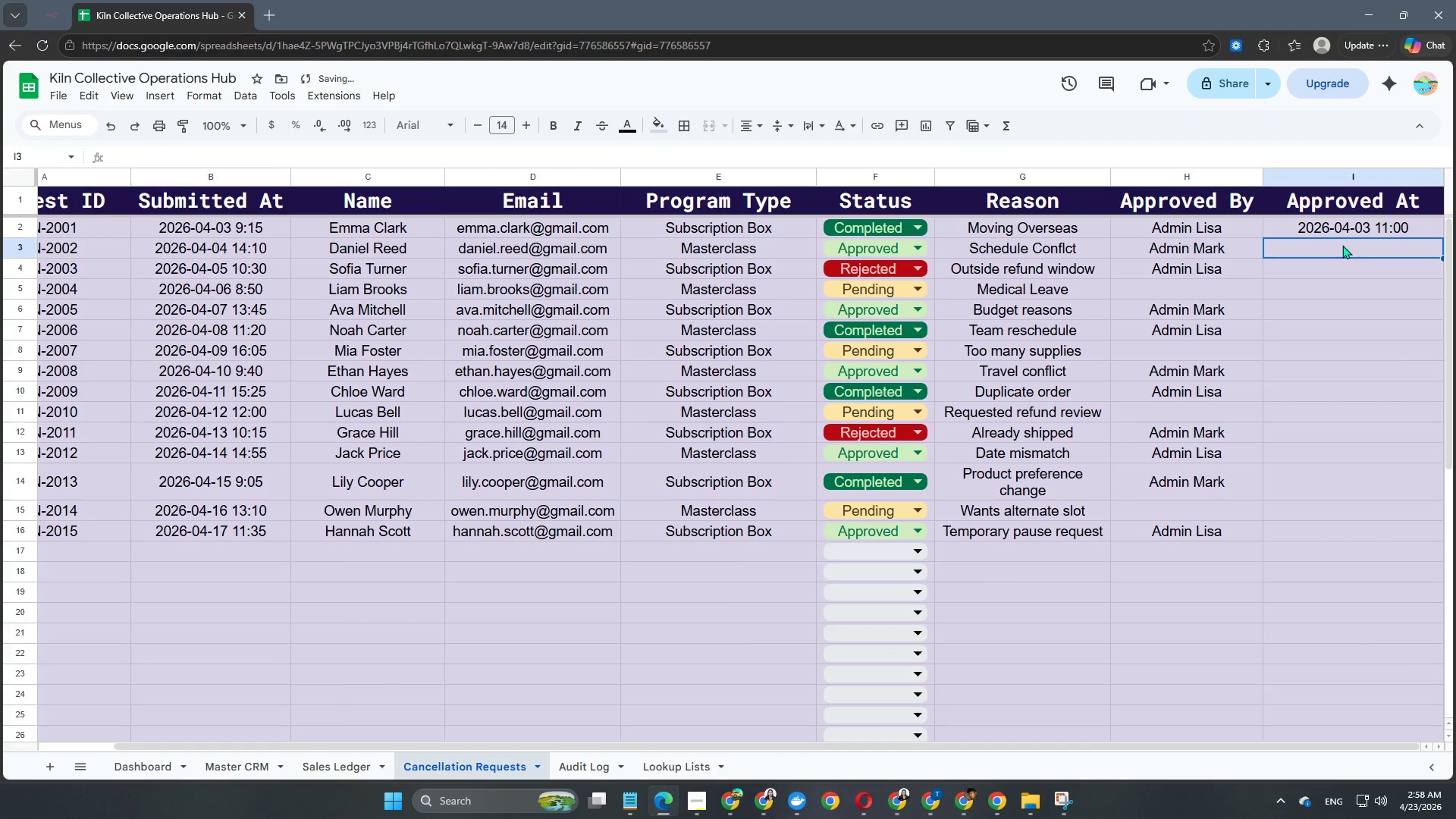 
triple_click([1342, 245])
 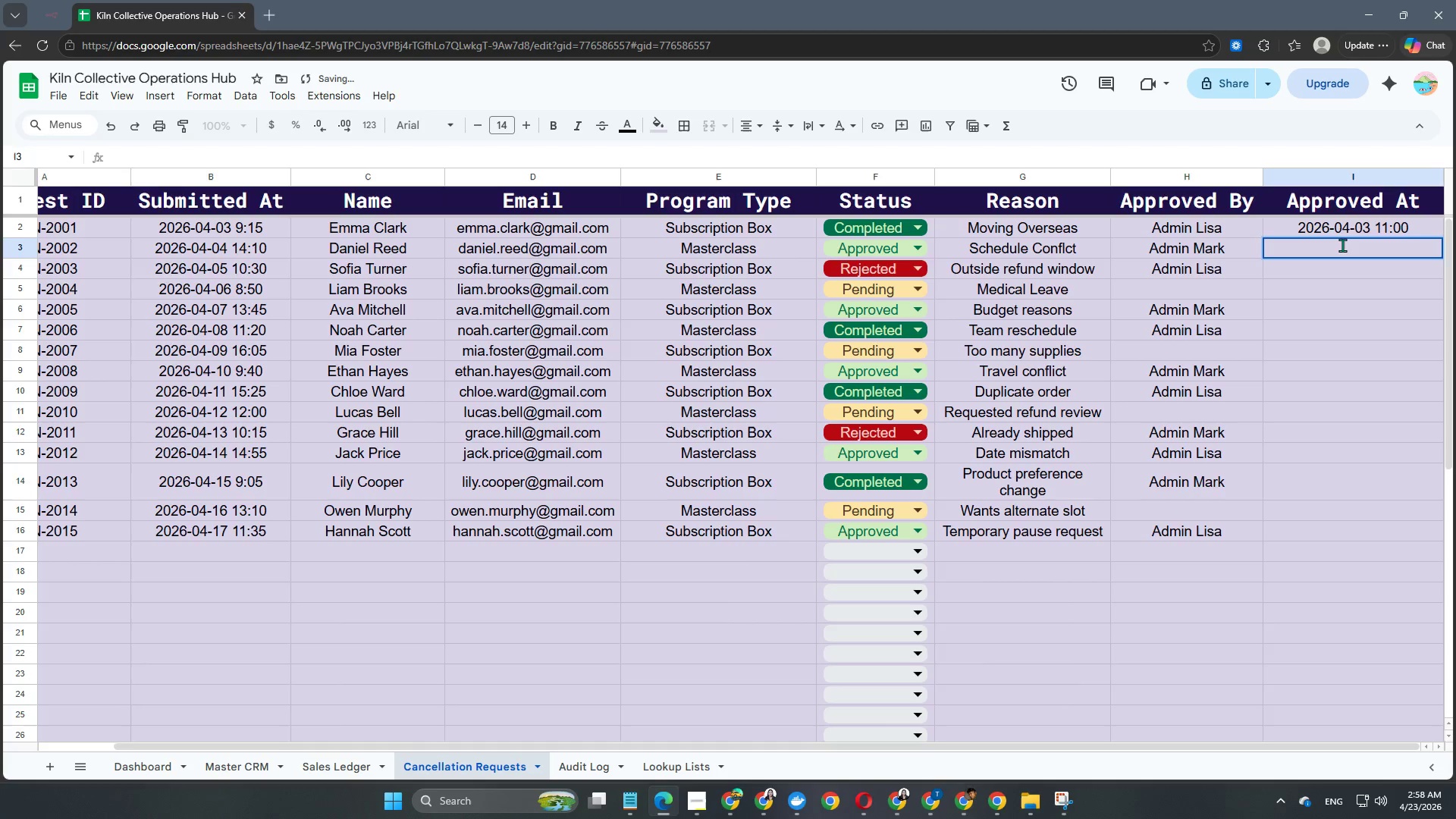 
key(Numpad2)
 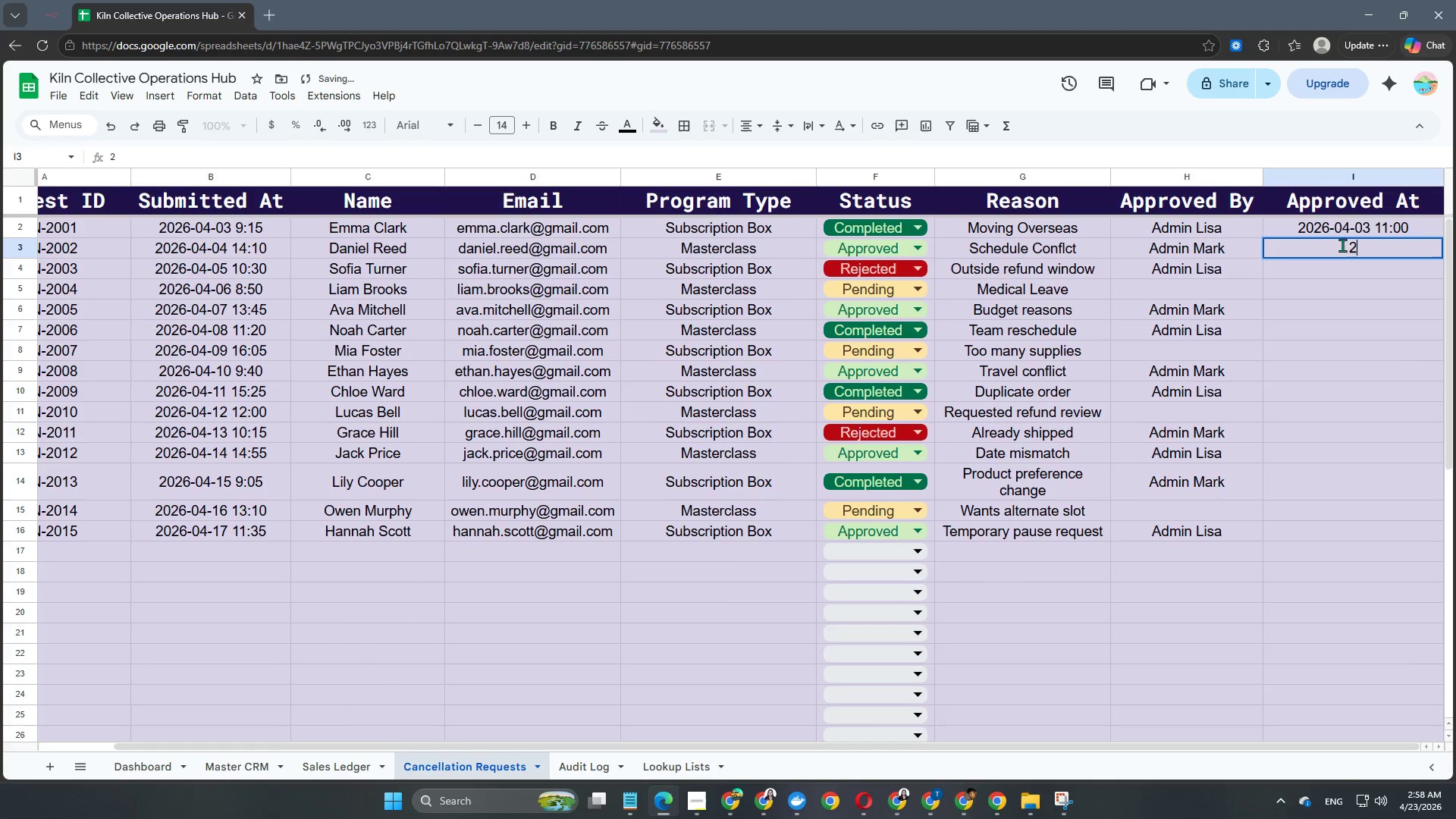 
key(Numpad0)
 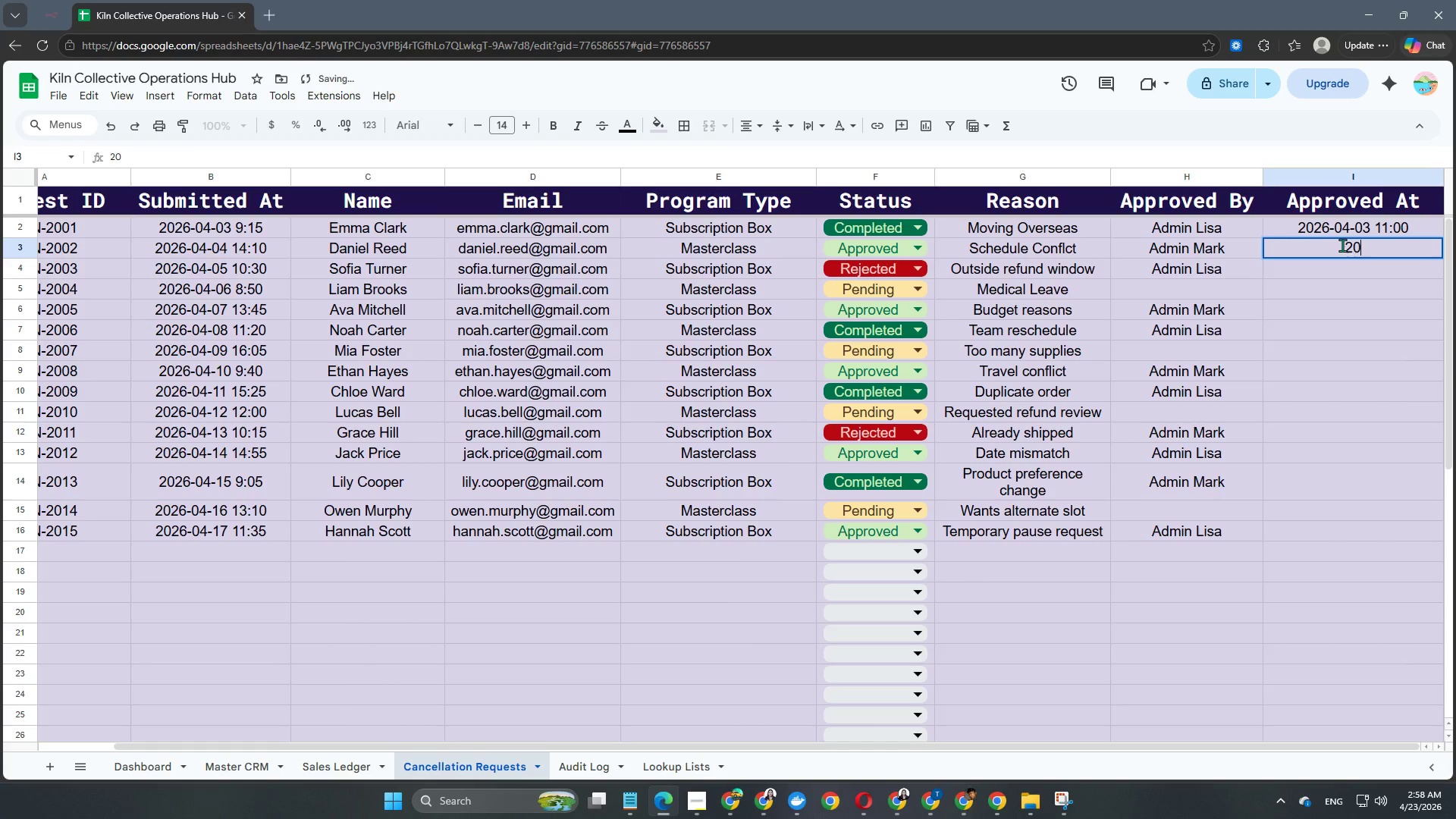 
key(Numpad6)
 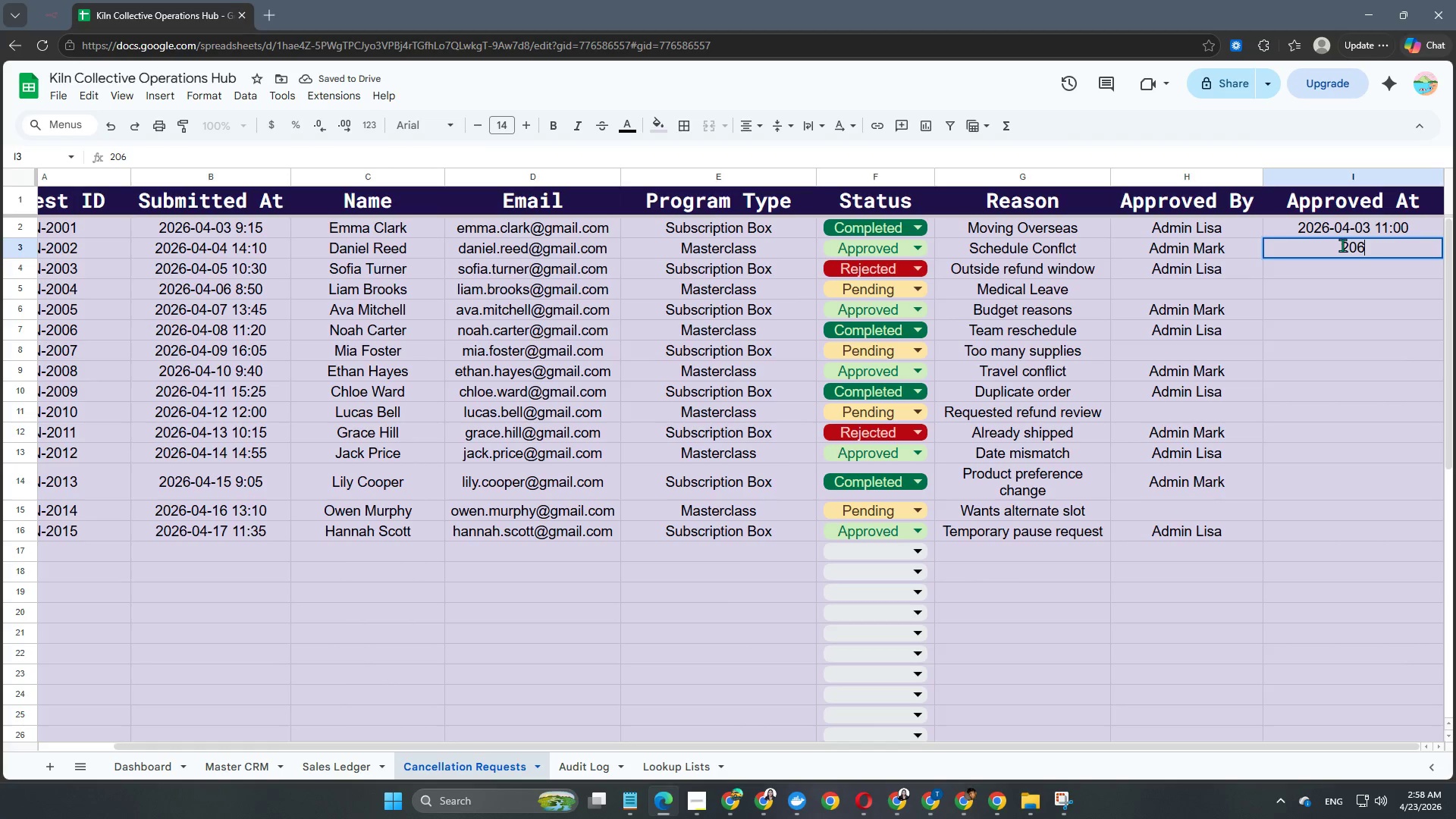 
key(Backspace)
 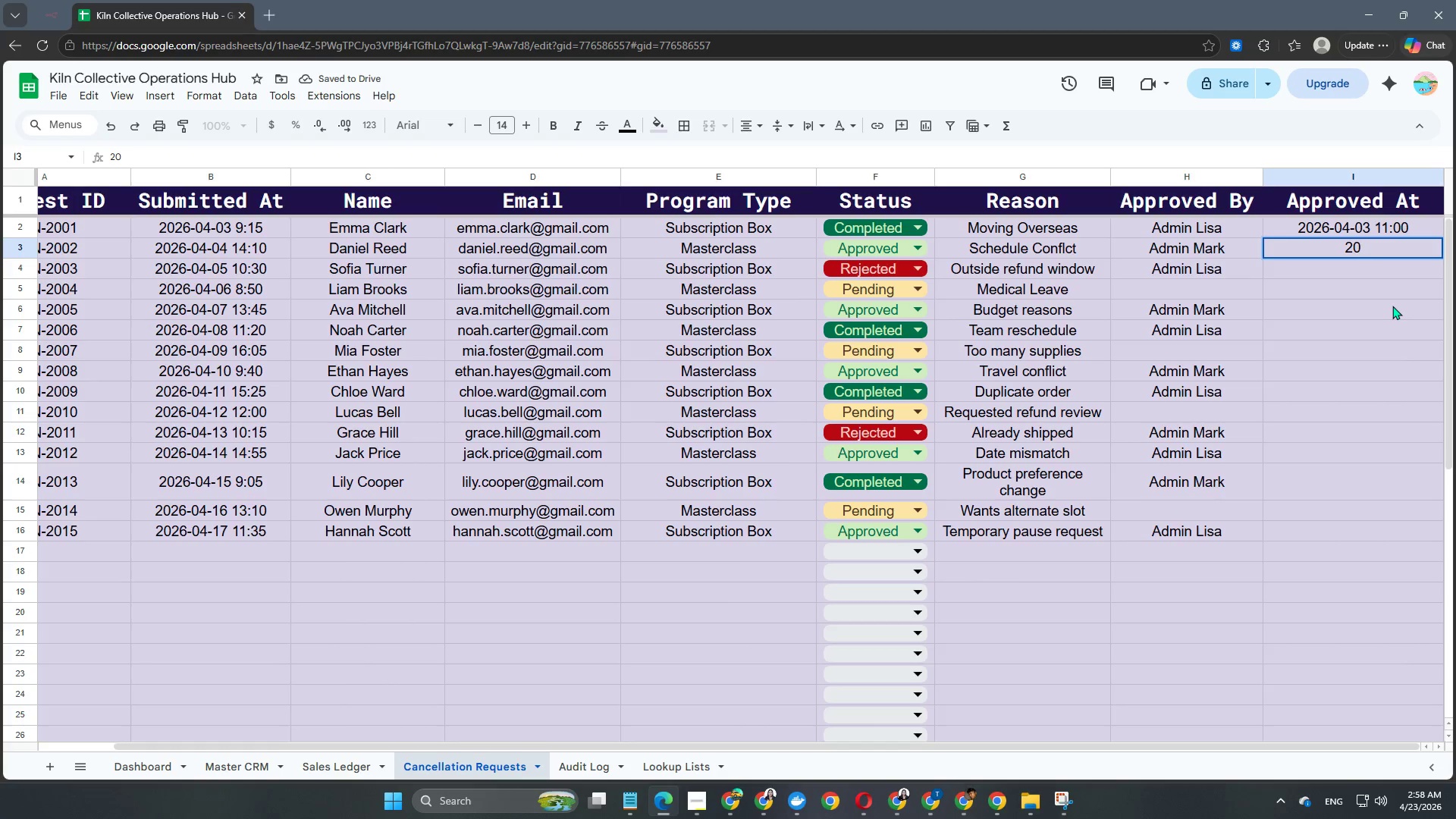 
key(Numpad2)
 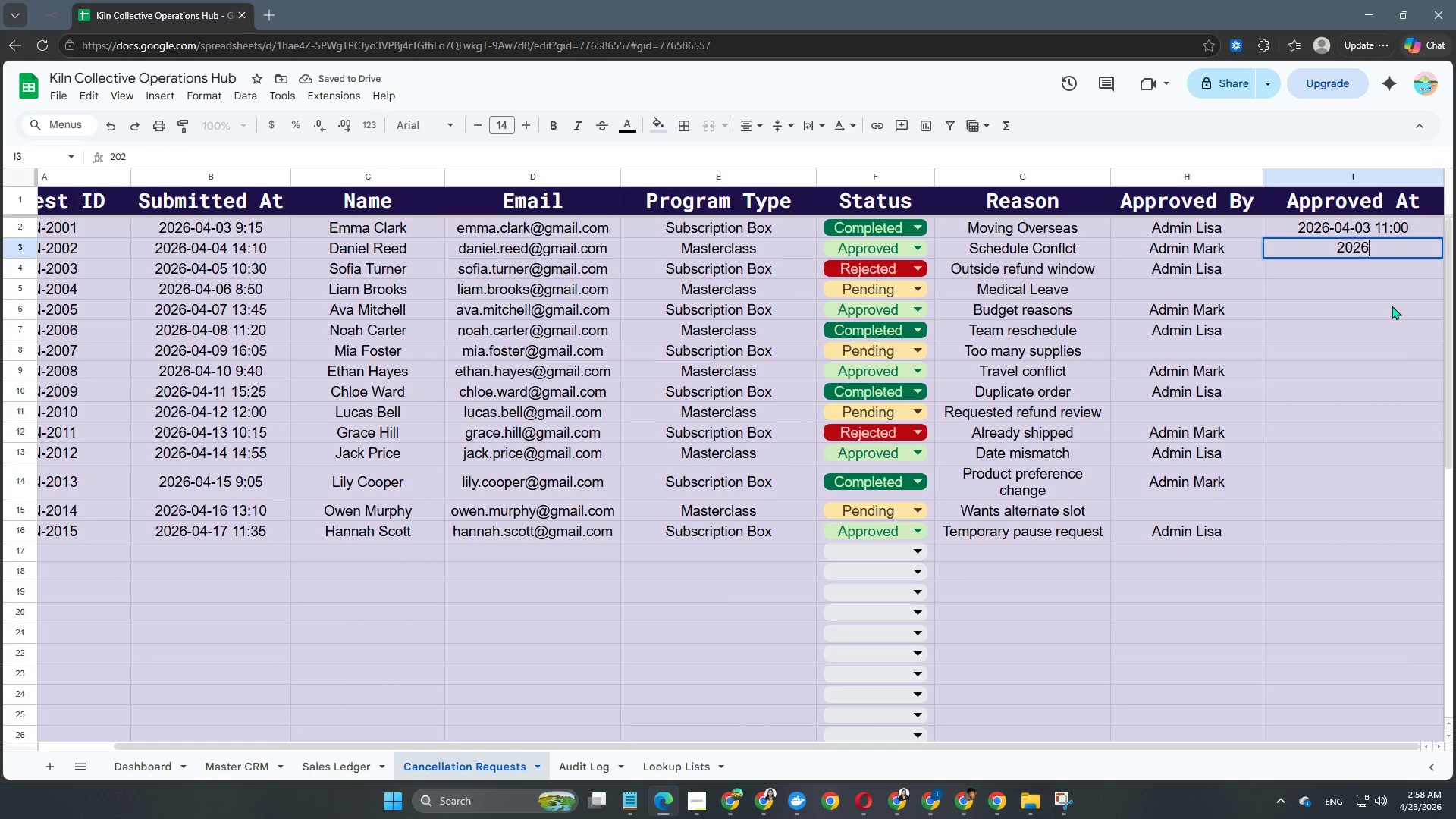 
key(Numpad6)
 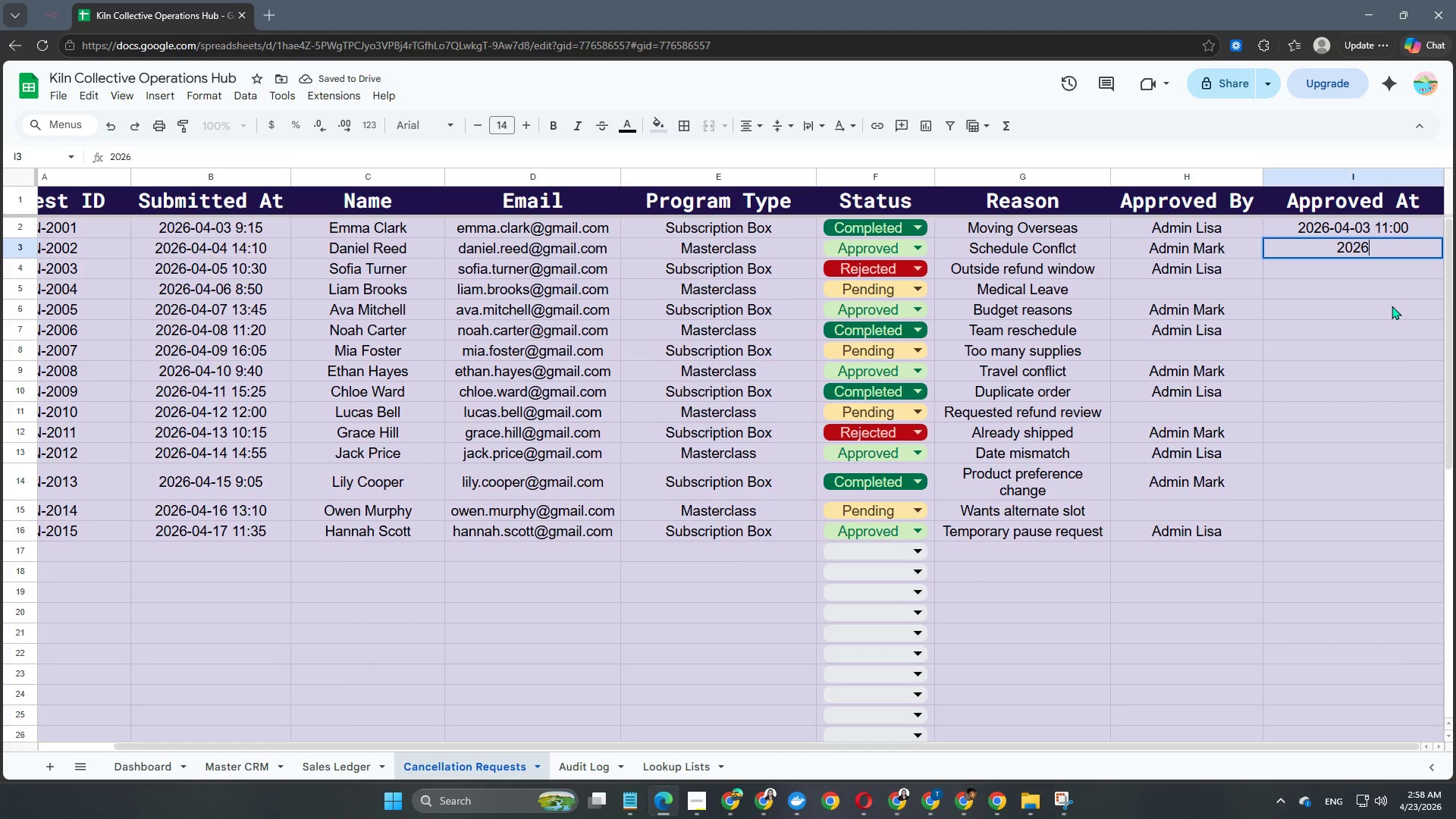 
key(NumpadSubtract)
 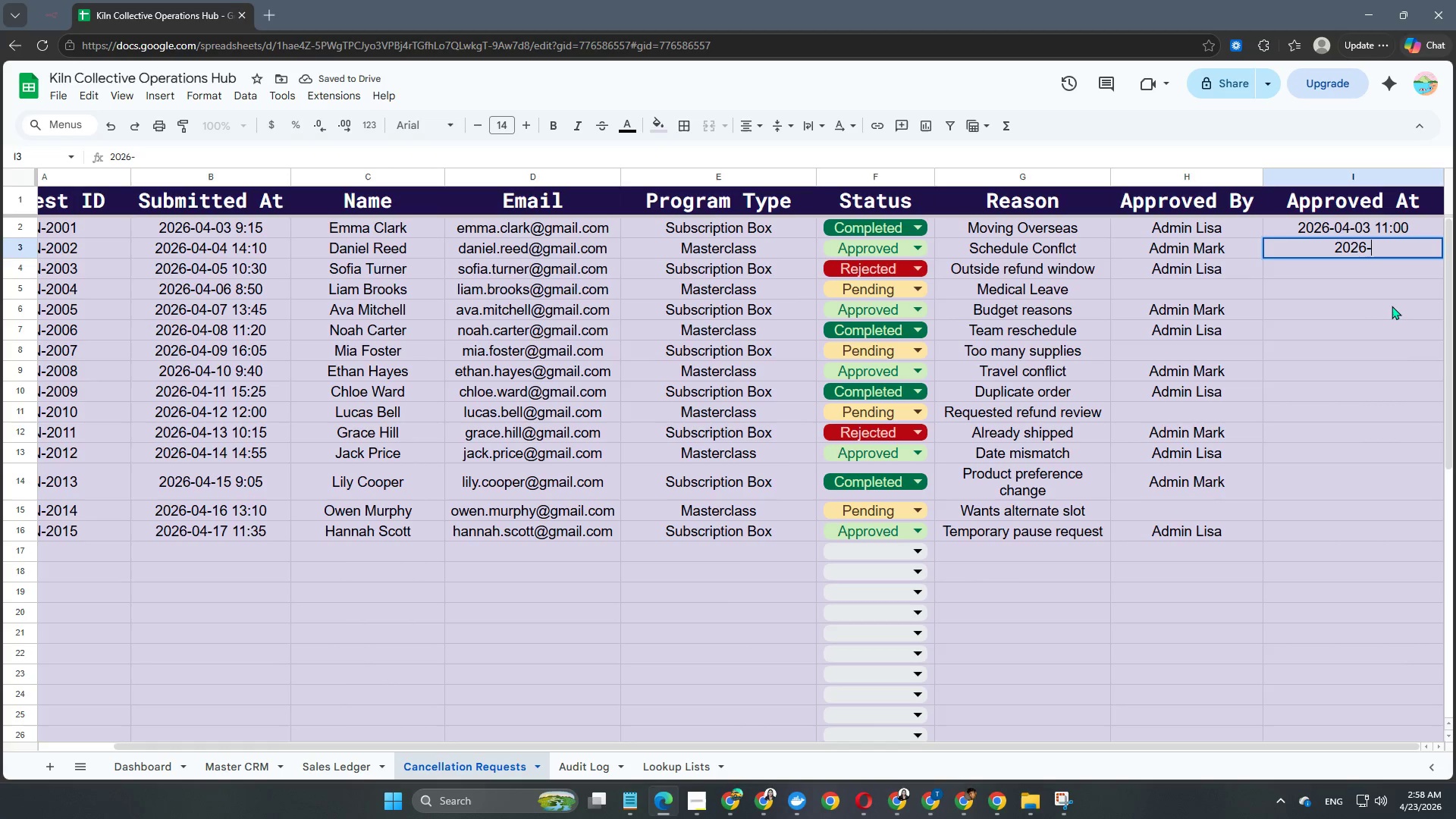 
key(Numpad0)
 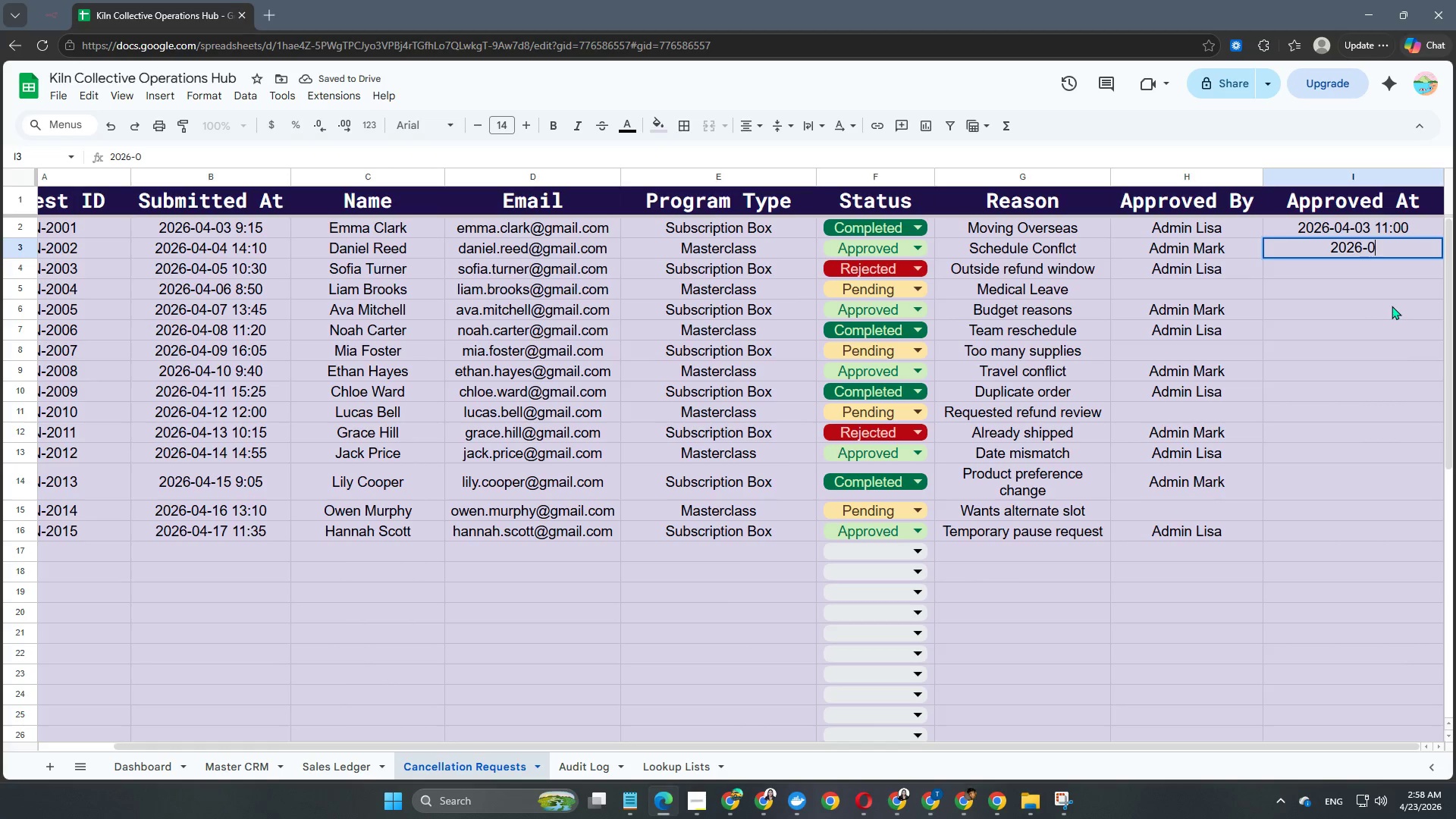 
key(Numpad4)
 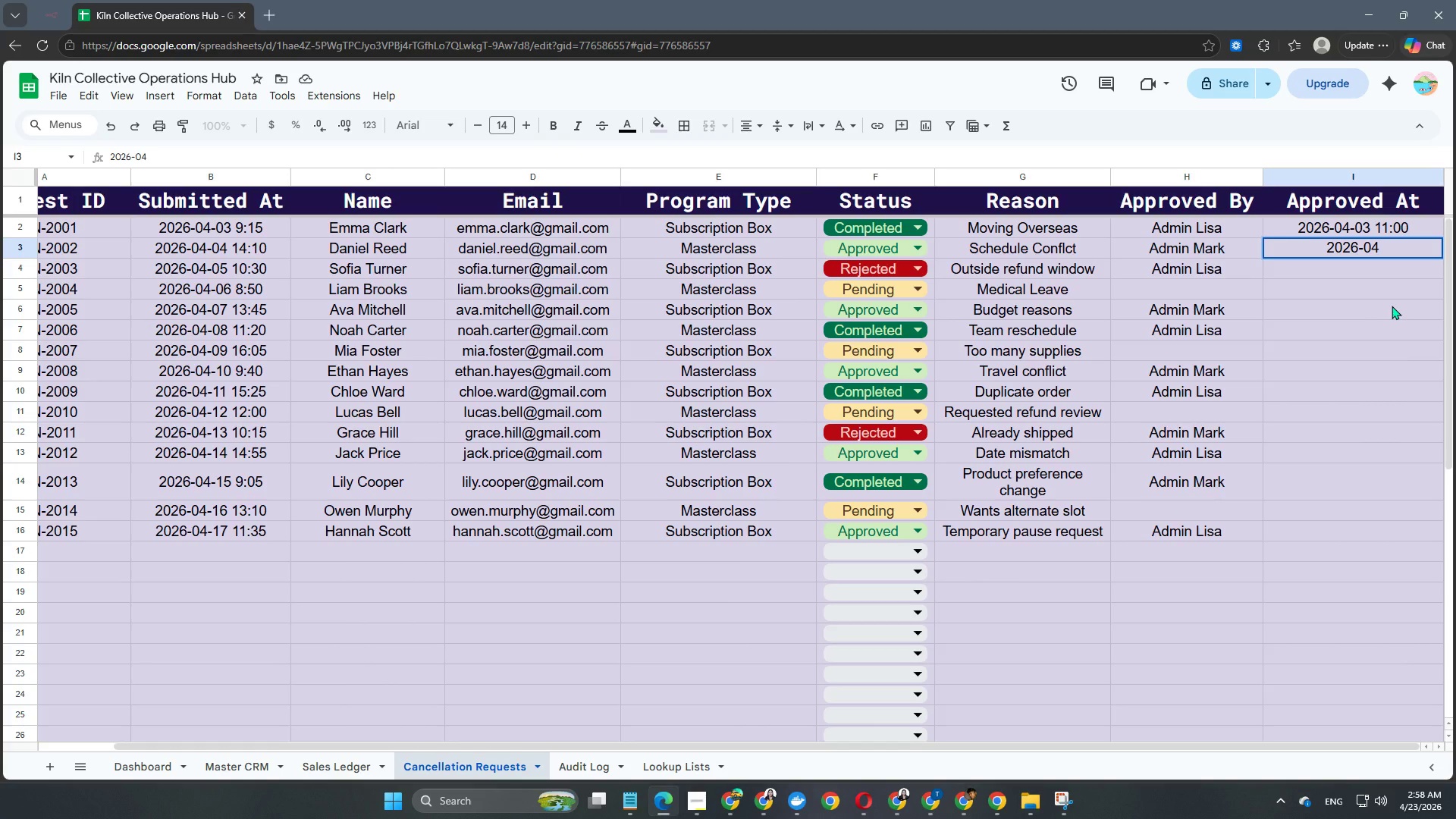 
key(NumpadSubtract)
 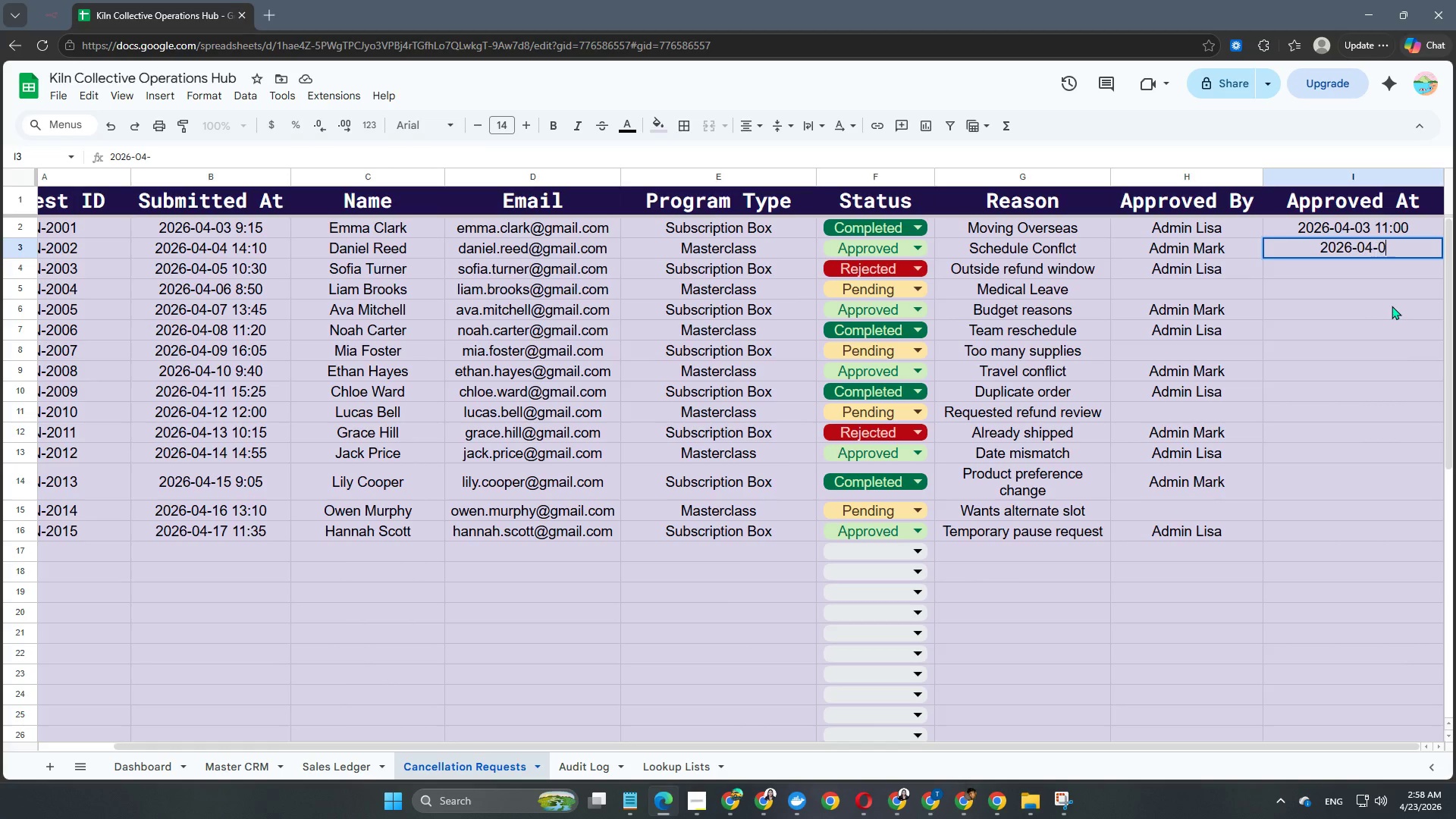 
key(Numpad0)
 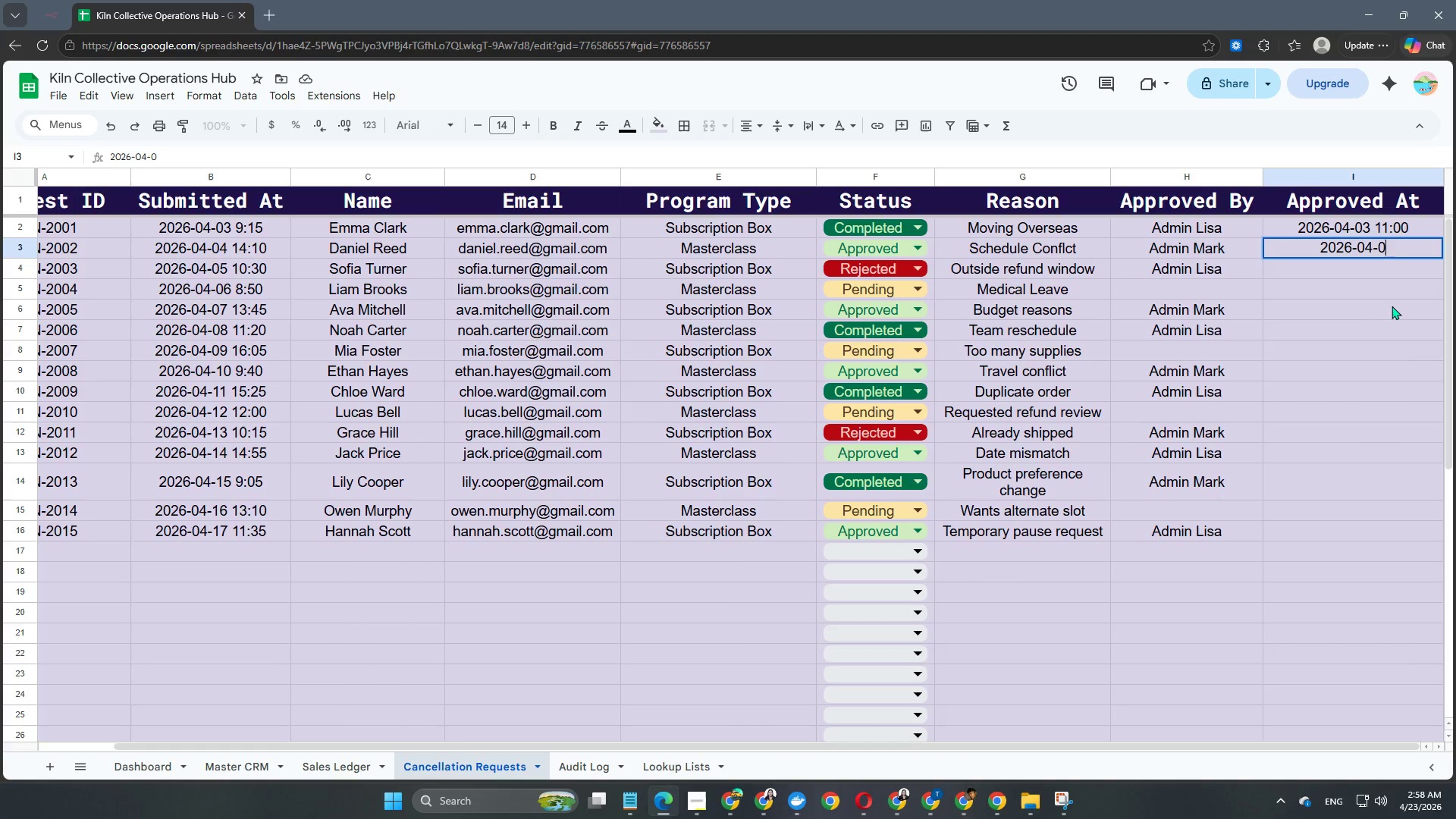 
key(Numpad4)
 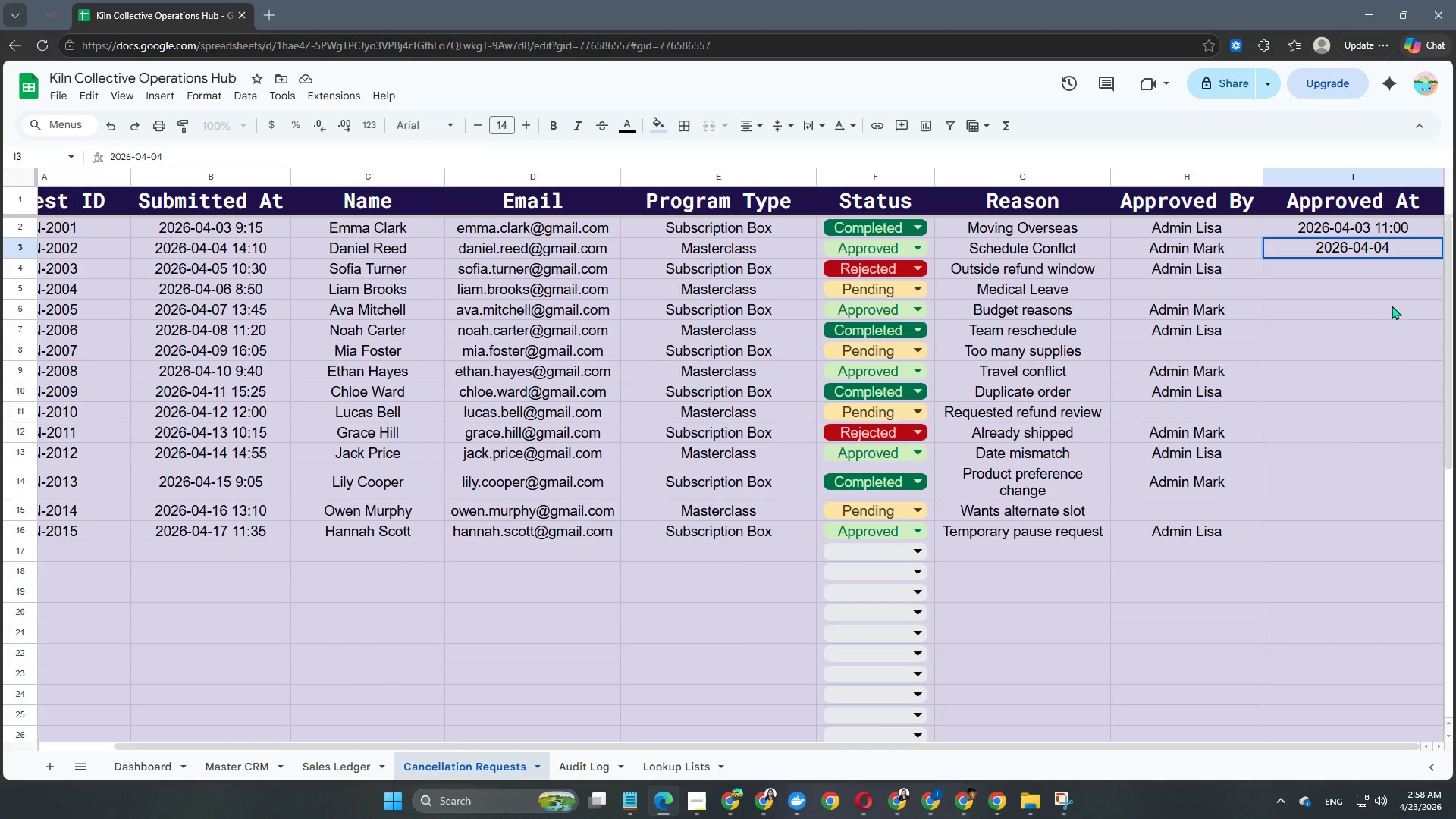 
key(Space)
 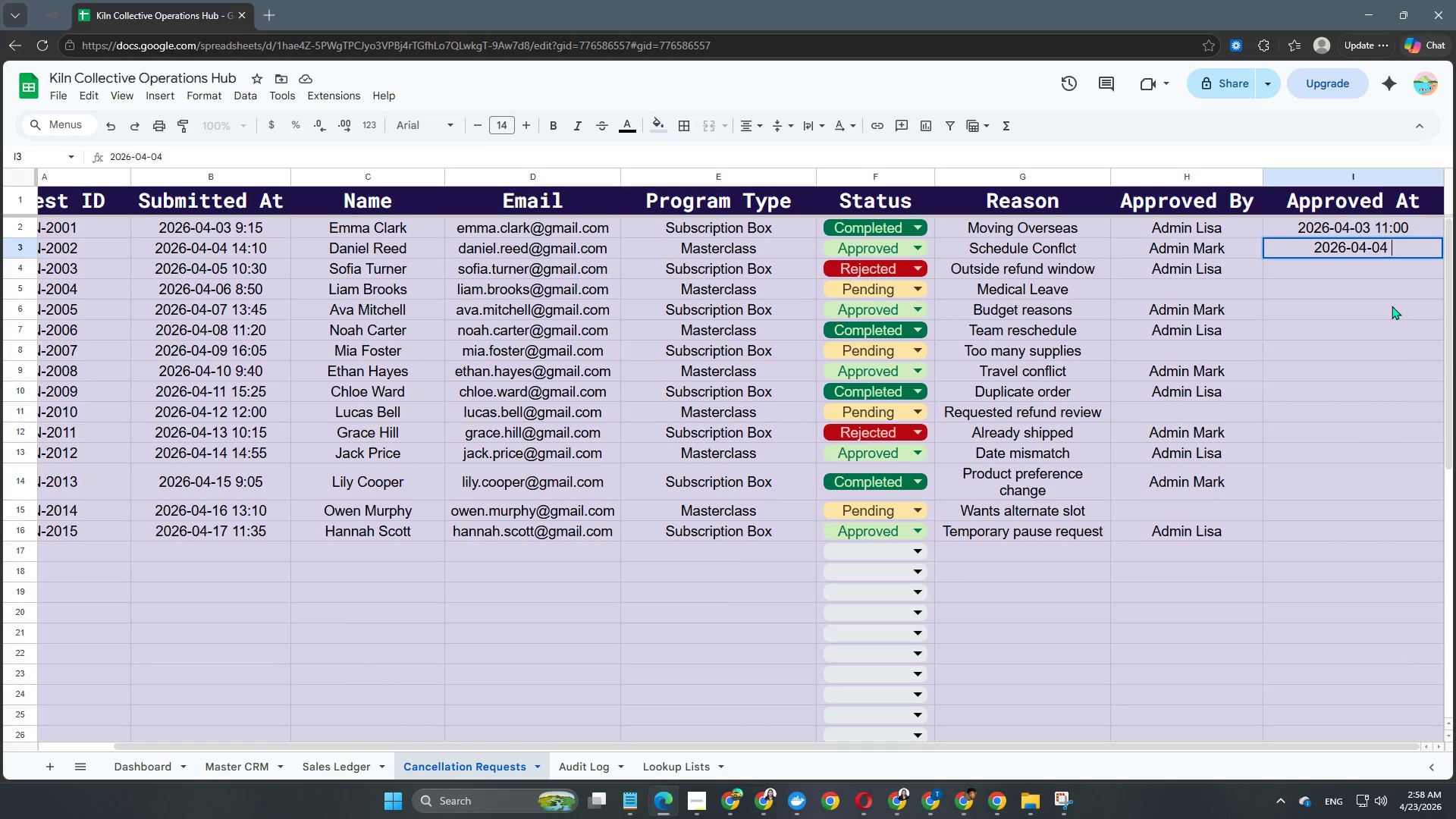 
key(Numpad1)
 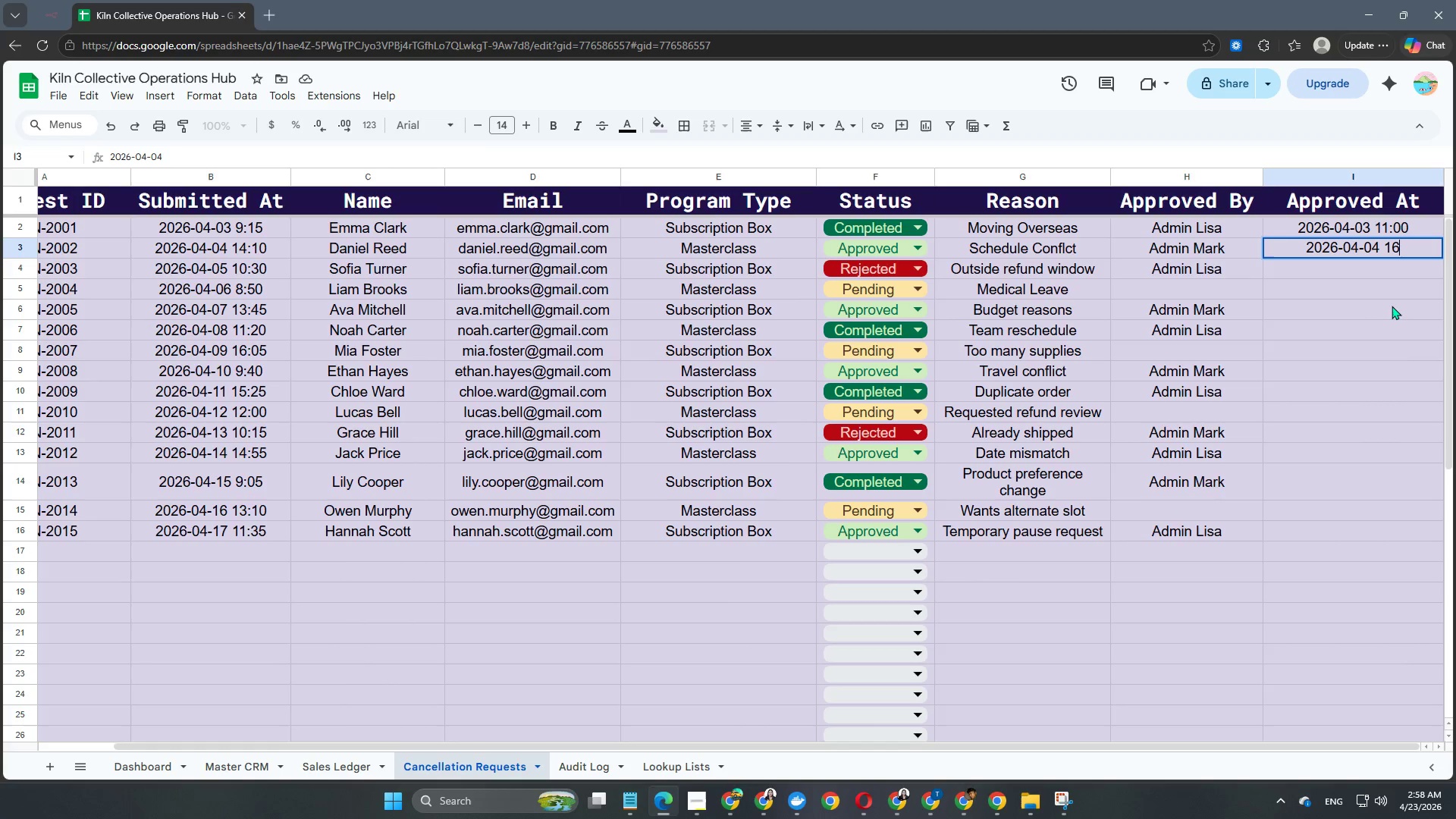 
key(Numpad6)
 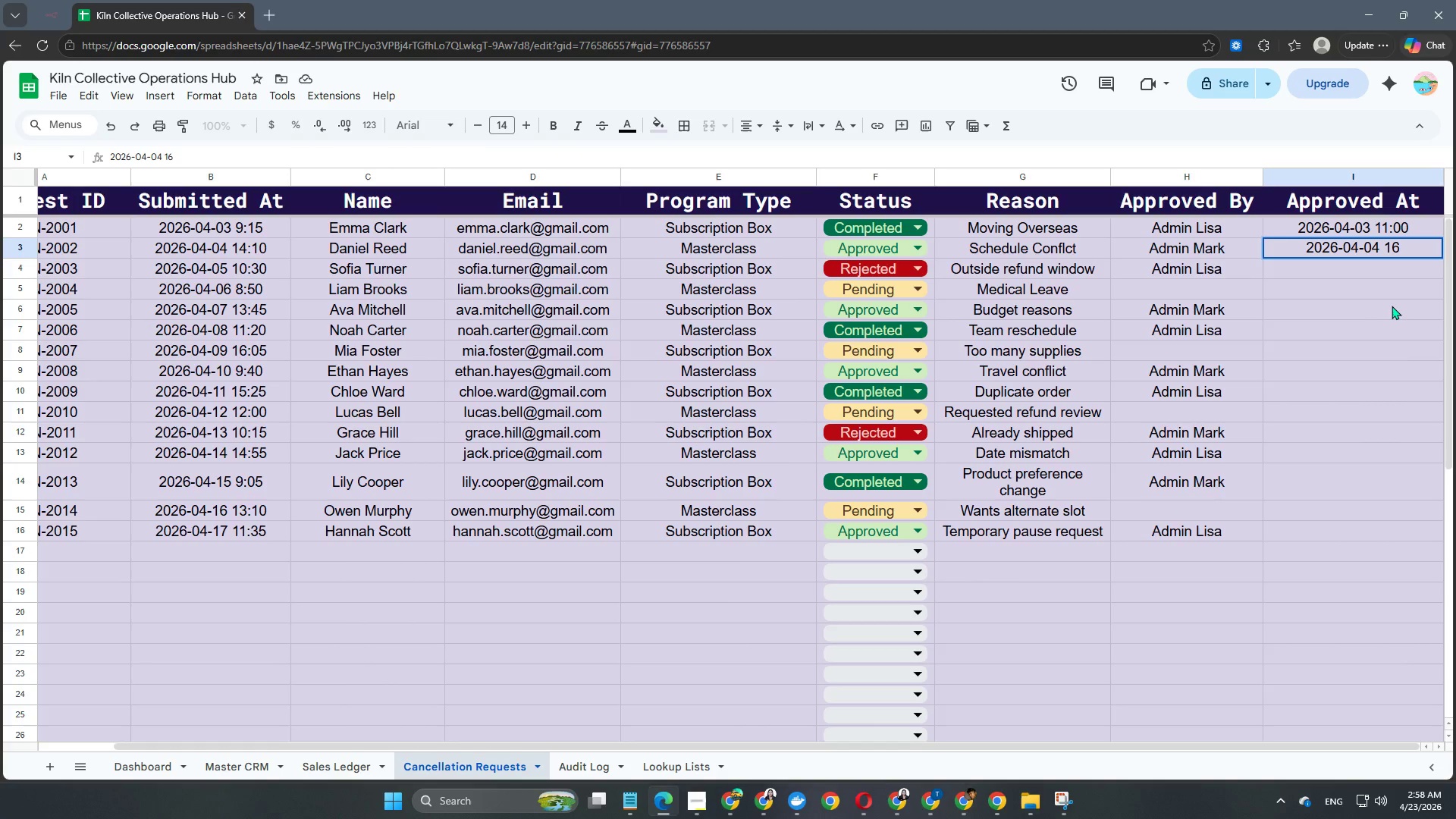 
key(Shift+ShiftRight)
 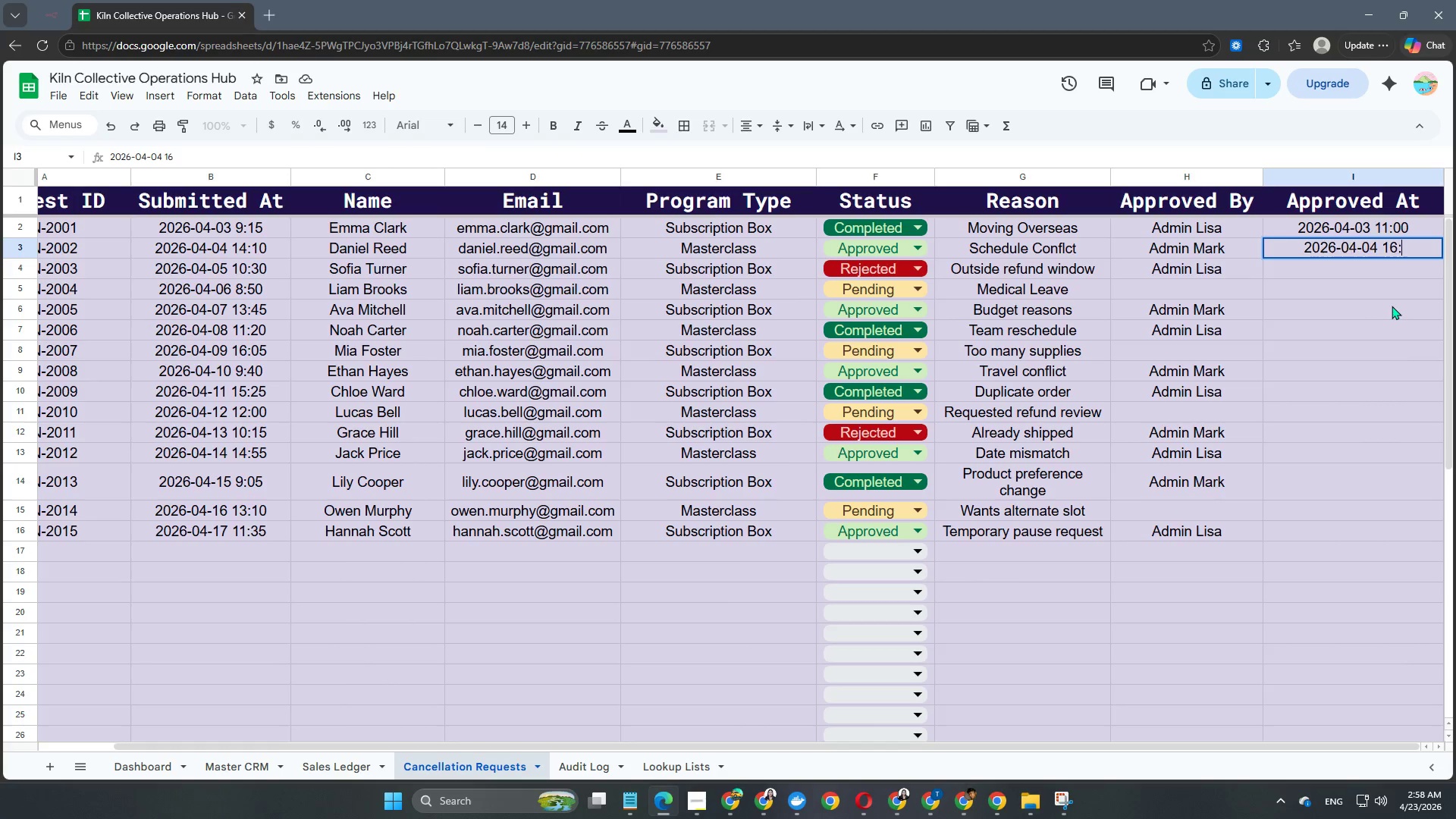 
key(Shift+Semicolon)
 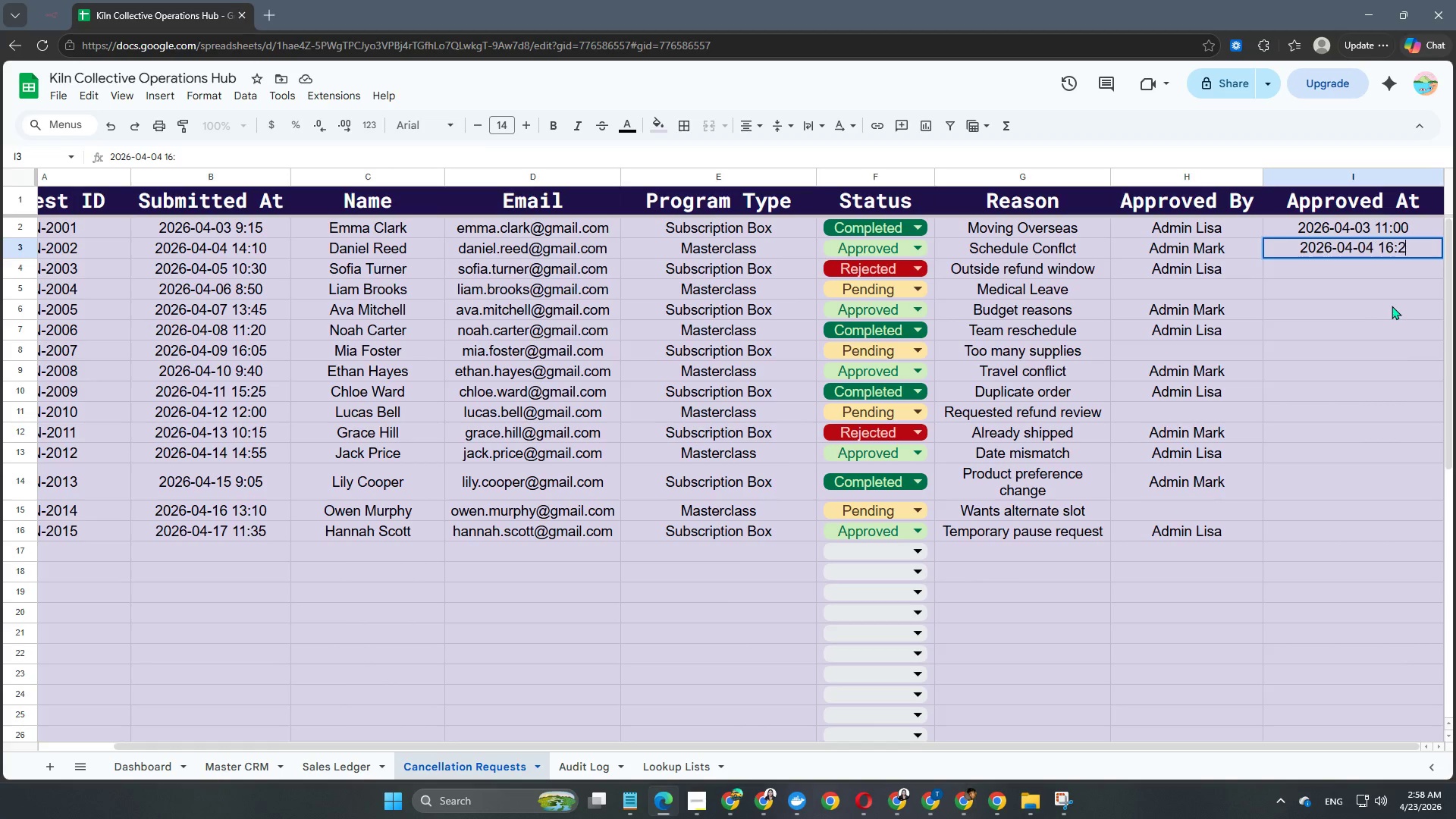 
key(Numpad2)
 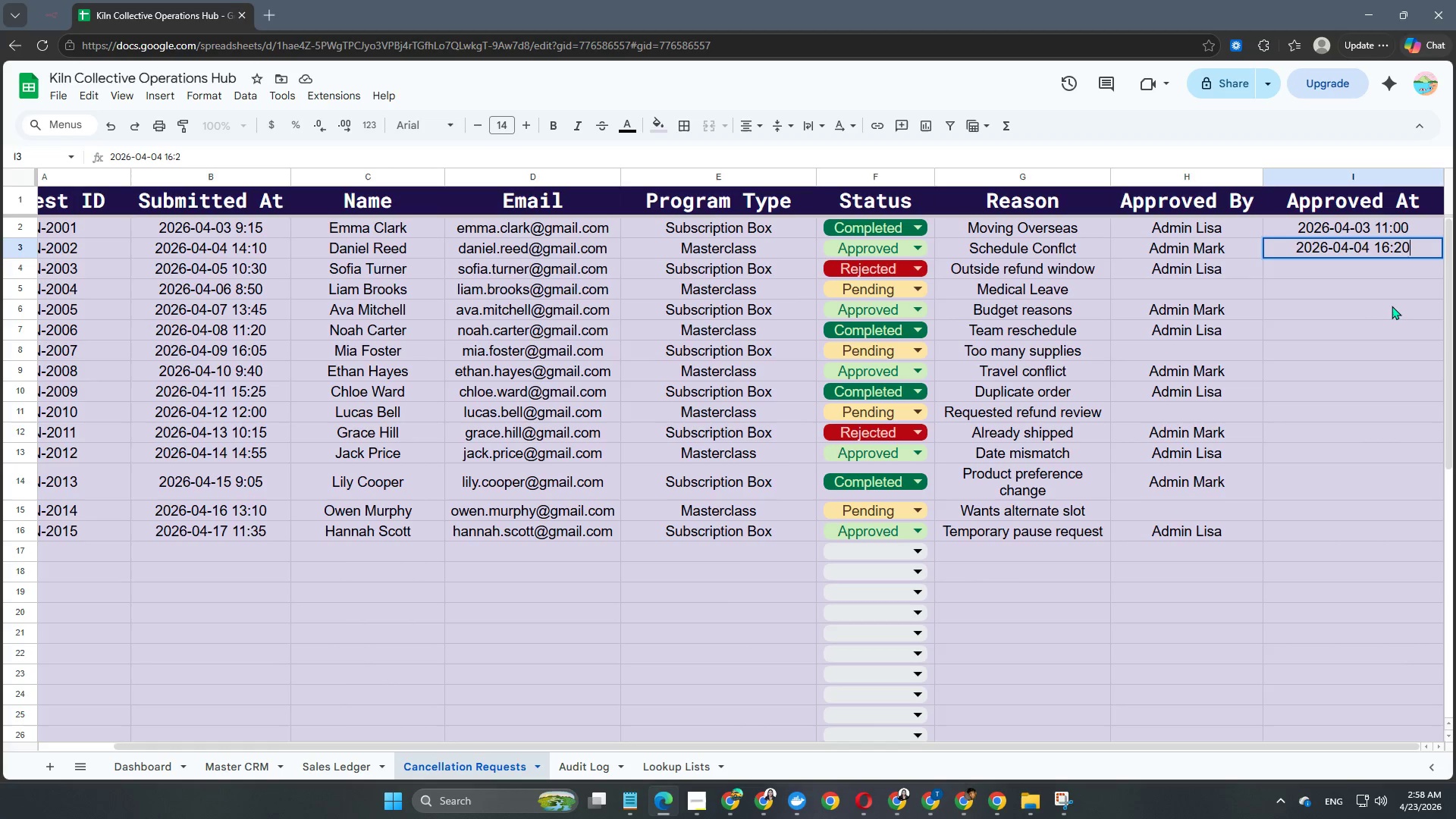 
key(Numpad0)
 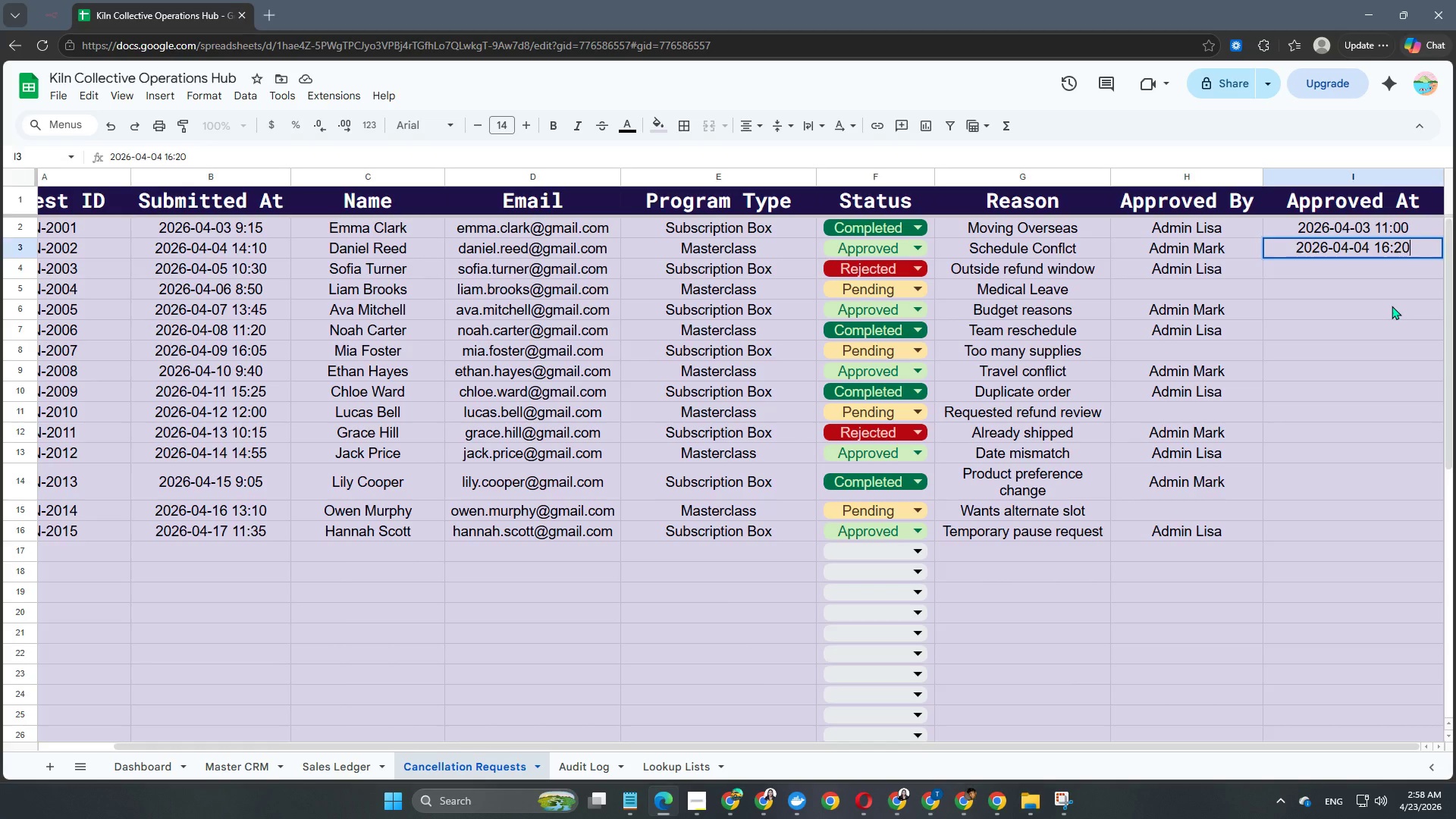 
key(NumpadEnter)
 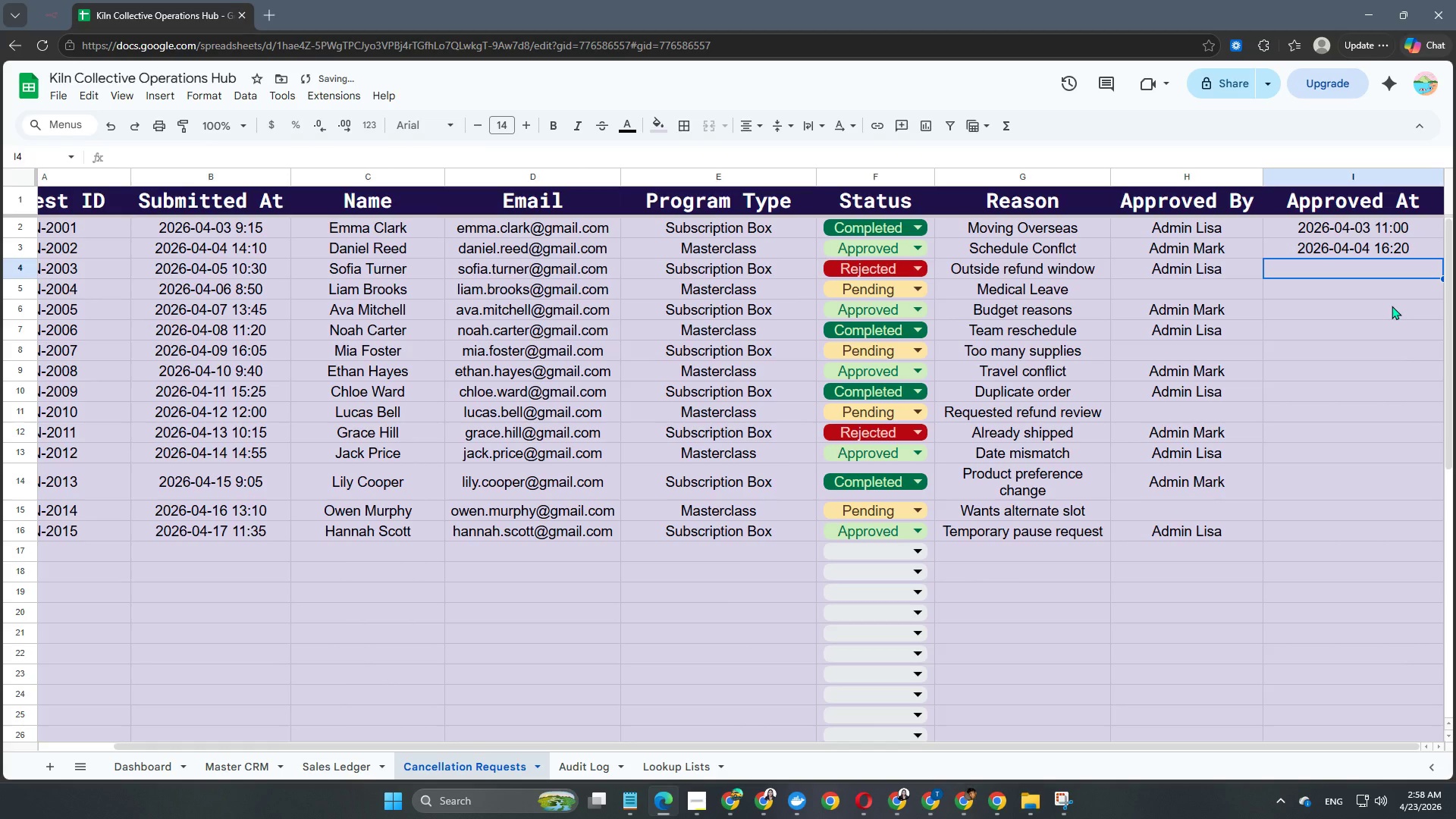 
key(Numpad2)
 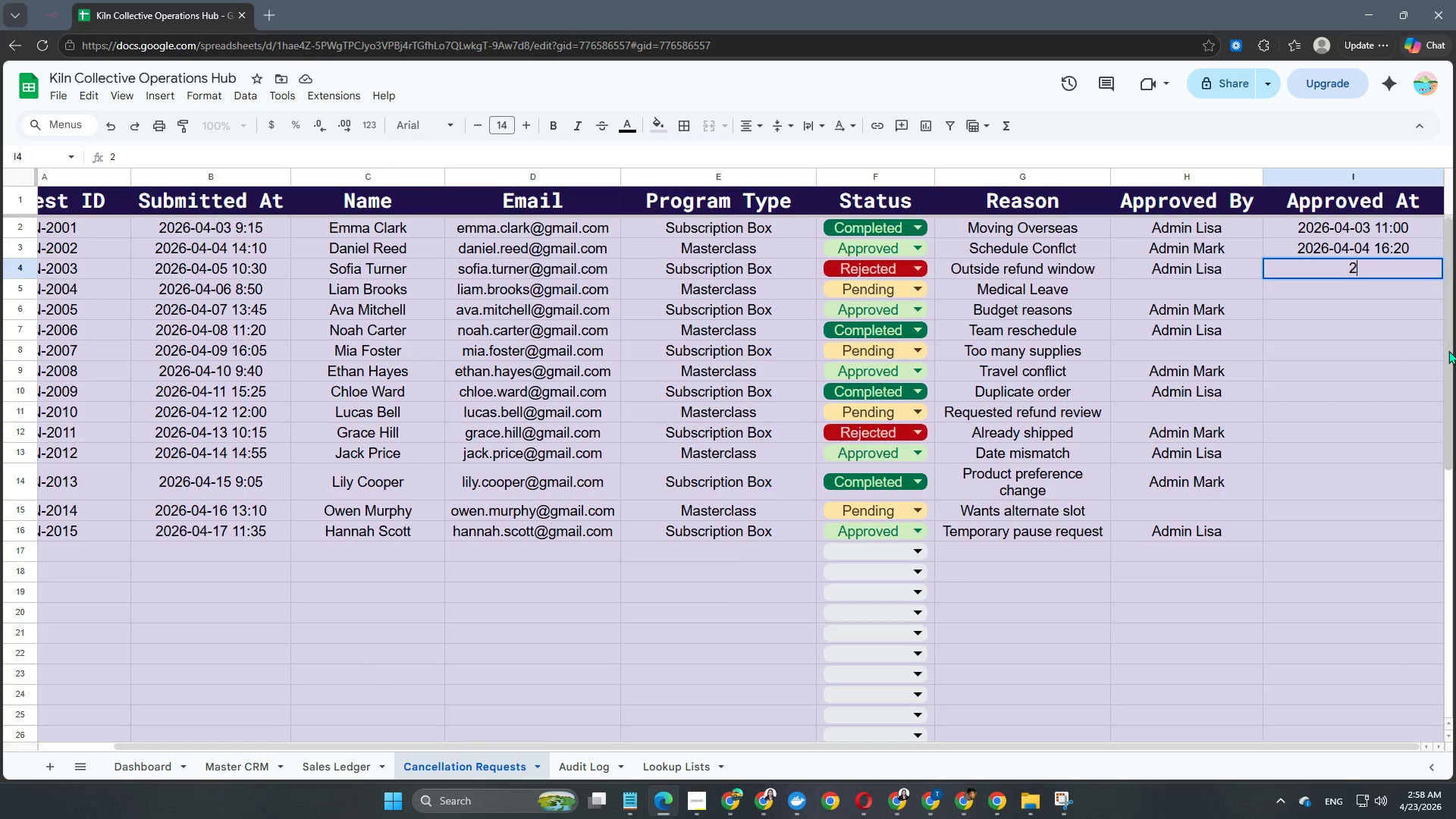 
wait(12.45)
 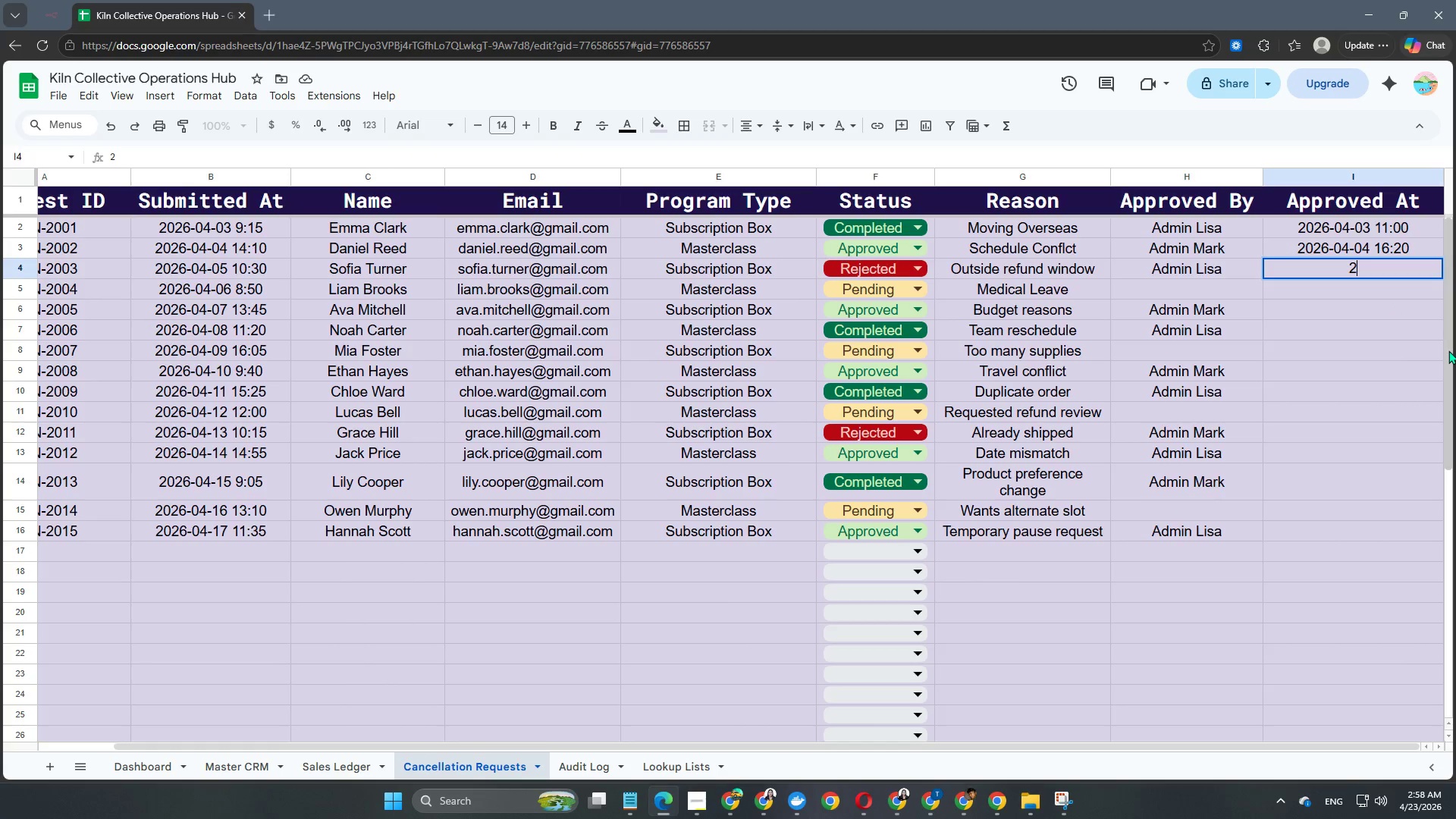 
key(Numpad0)
 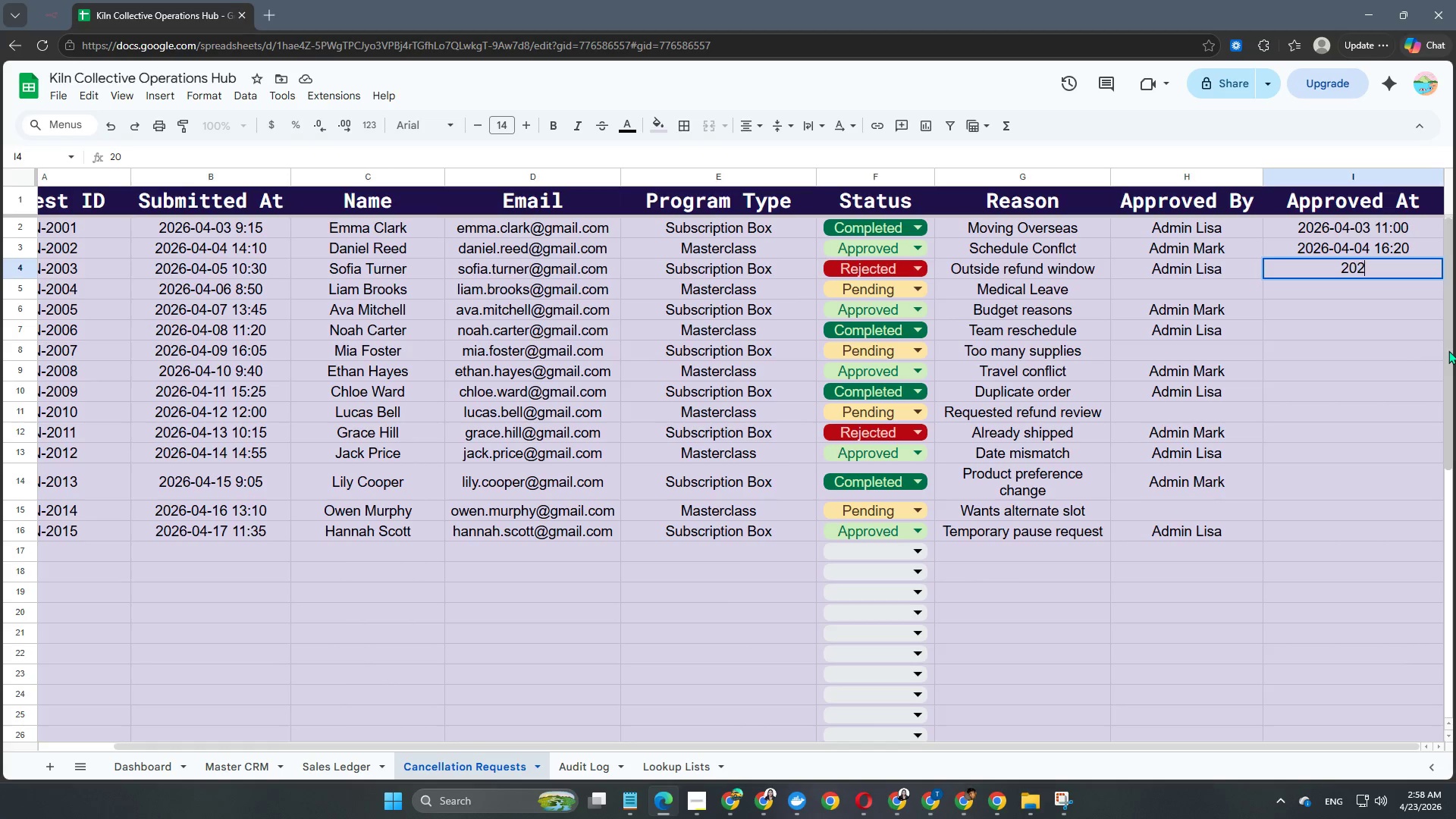 
key(Numpad2)
 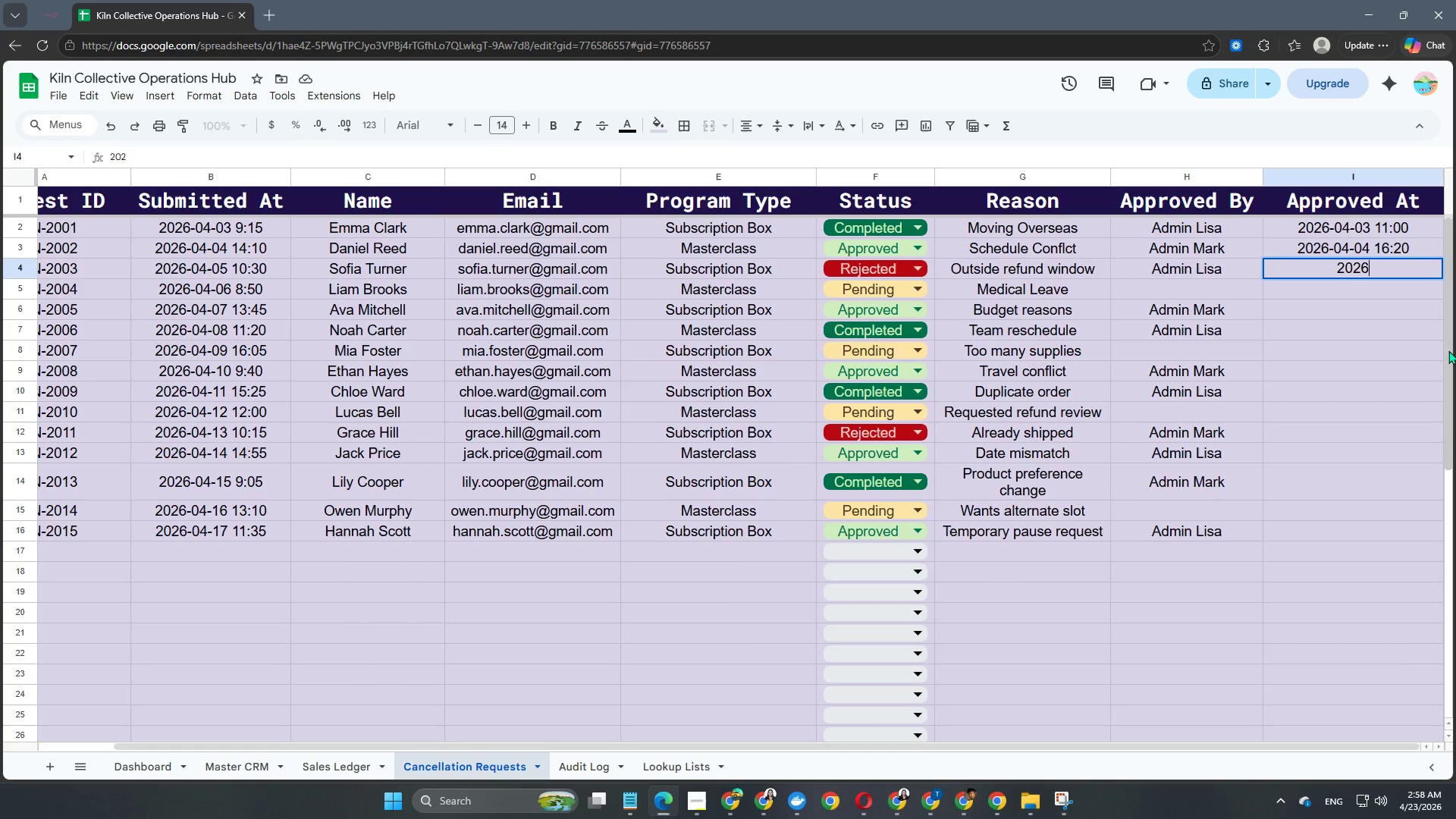 
key(Numpad6)
 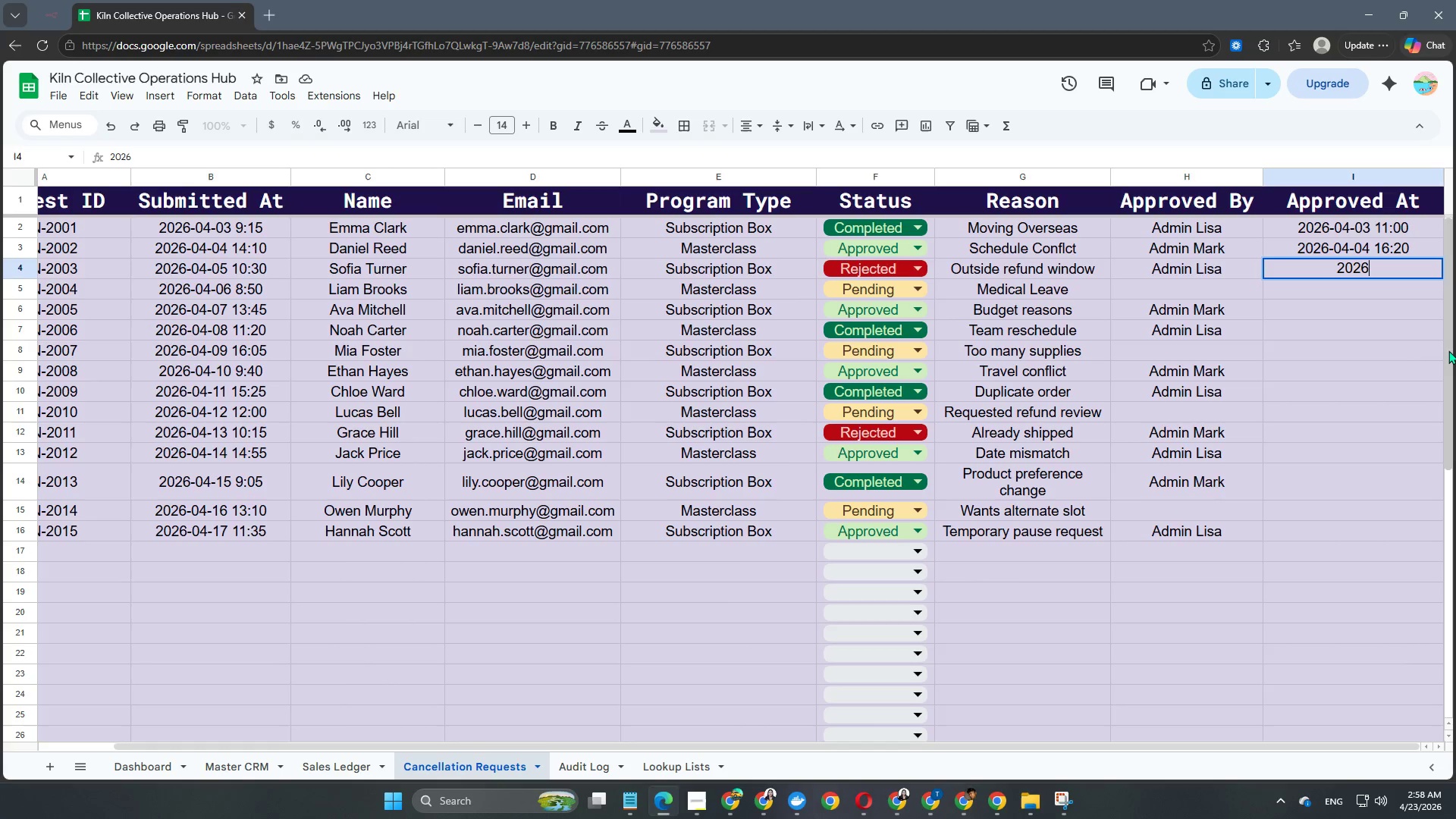 
key(NumpadSubtract)
 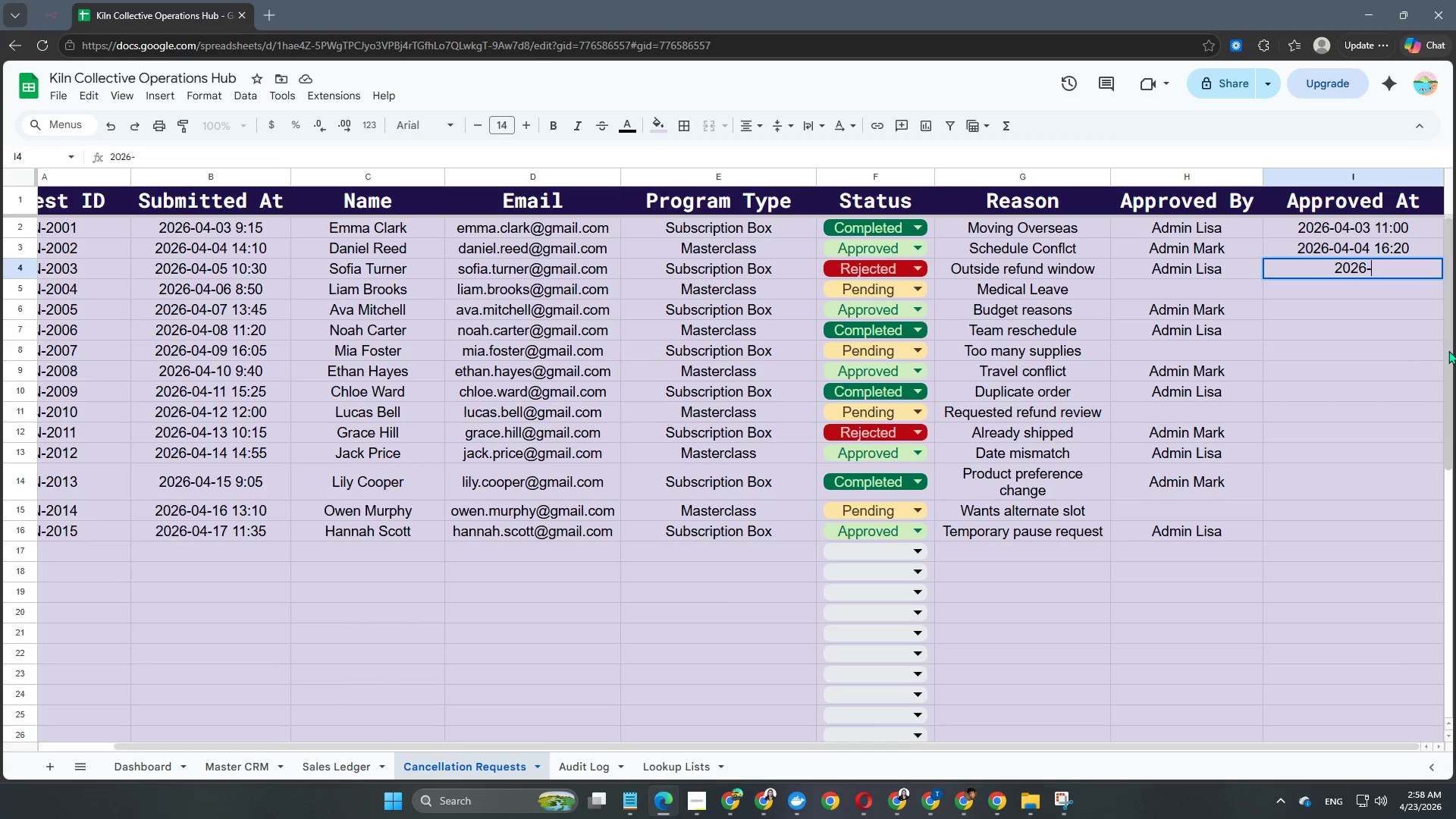 
key(Numpad0)
 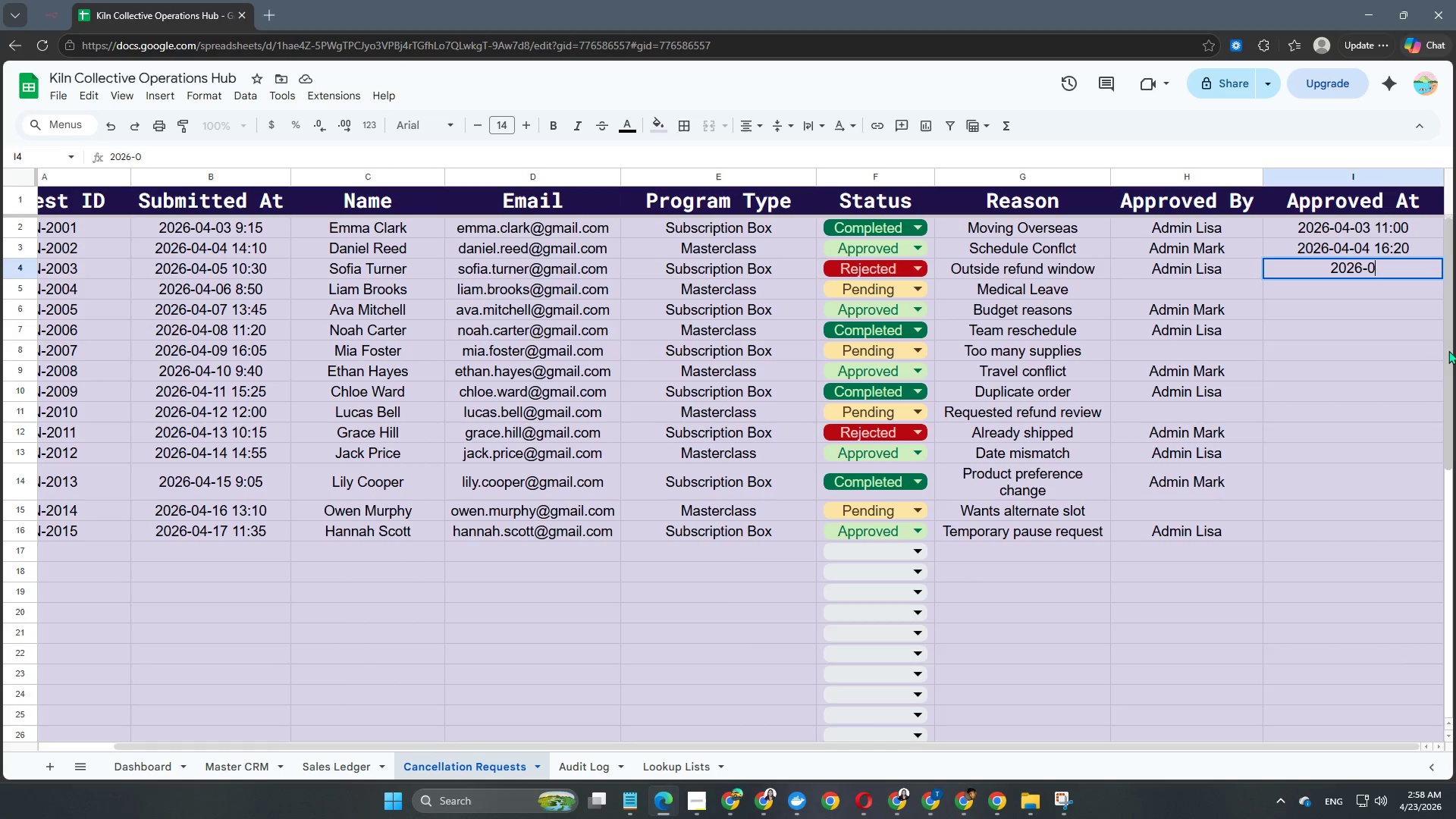 
key(Numpad4)
 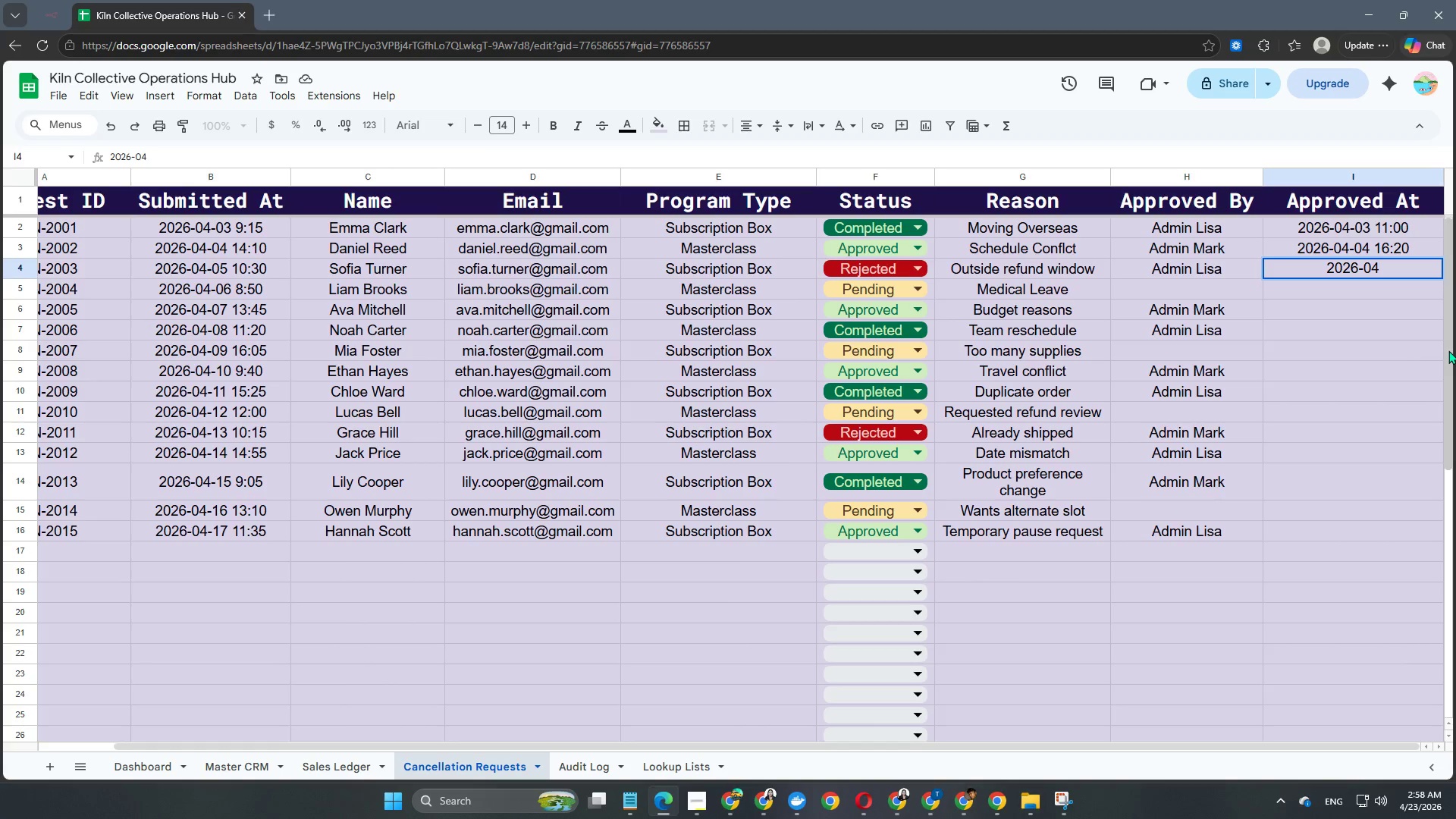 
key(NumpadSubtract)
 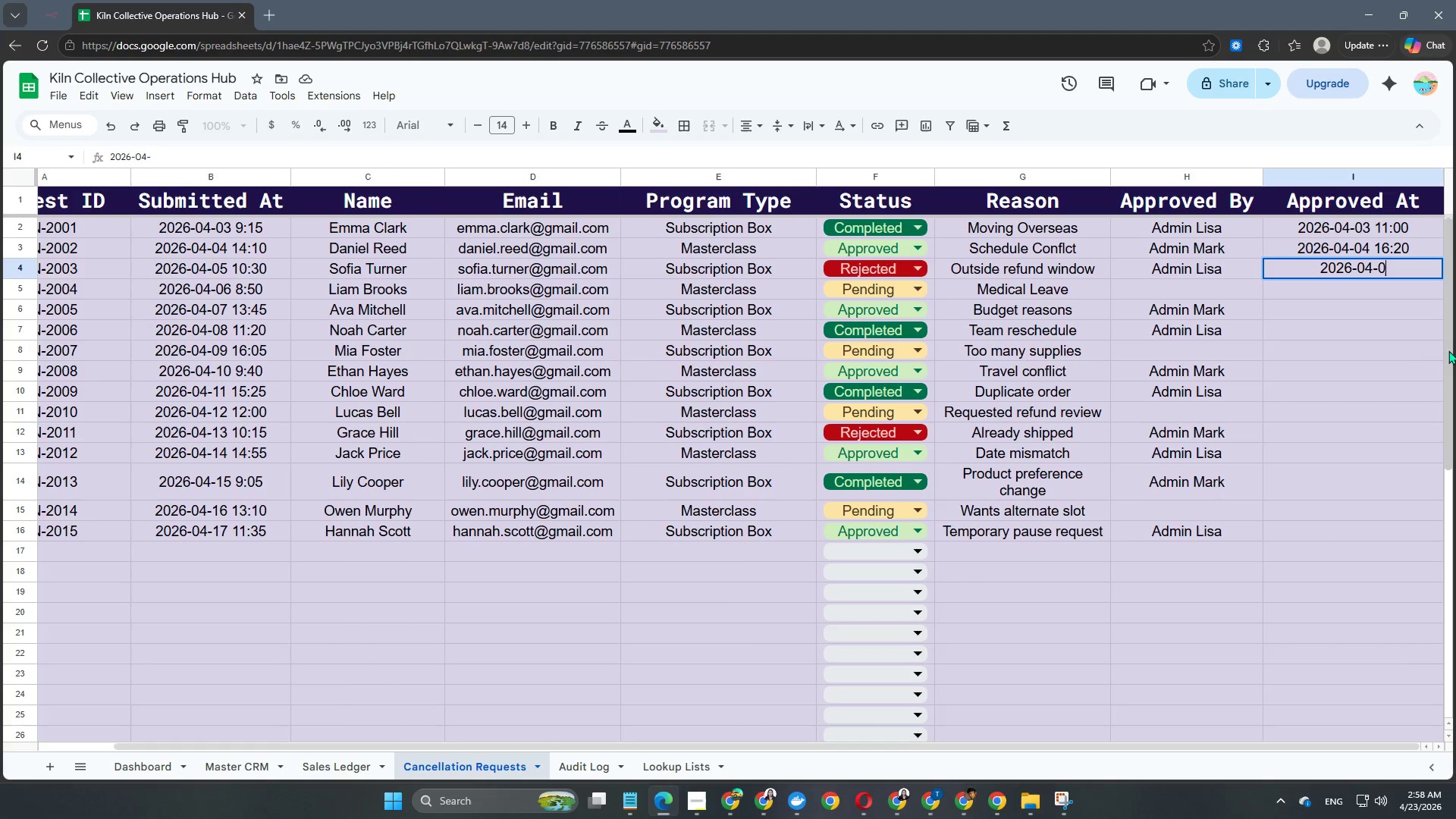 
key(Numpad0)
 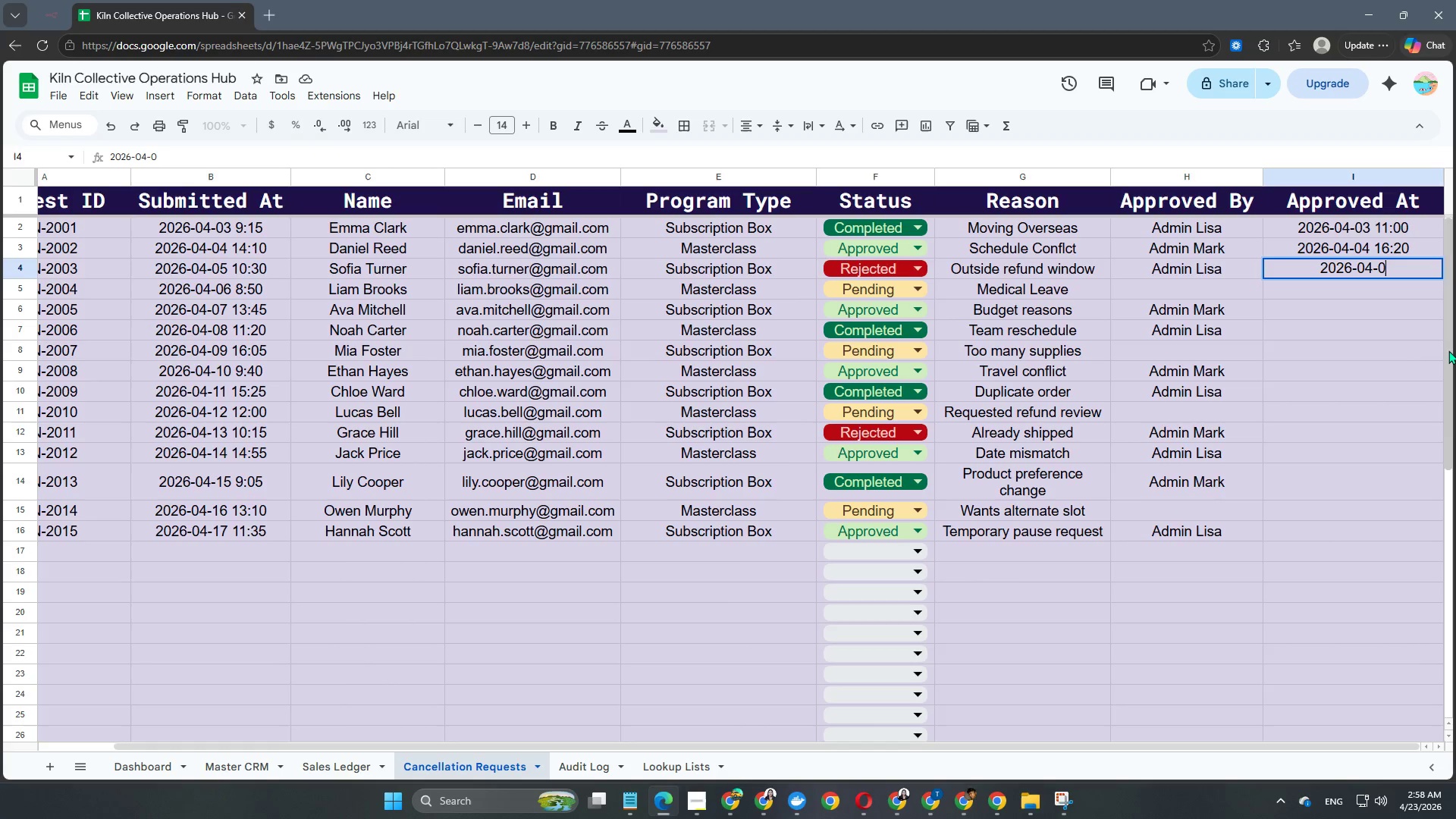 
key(Numpad5)
 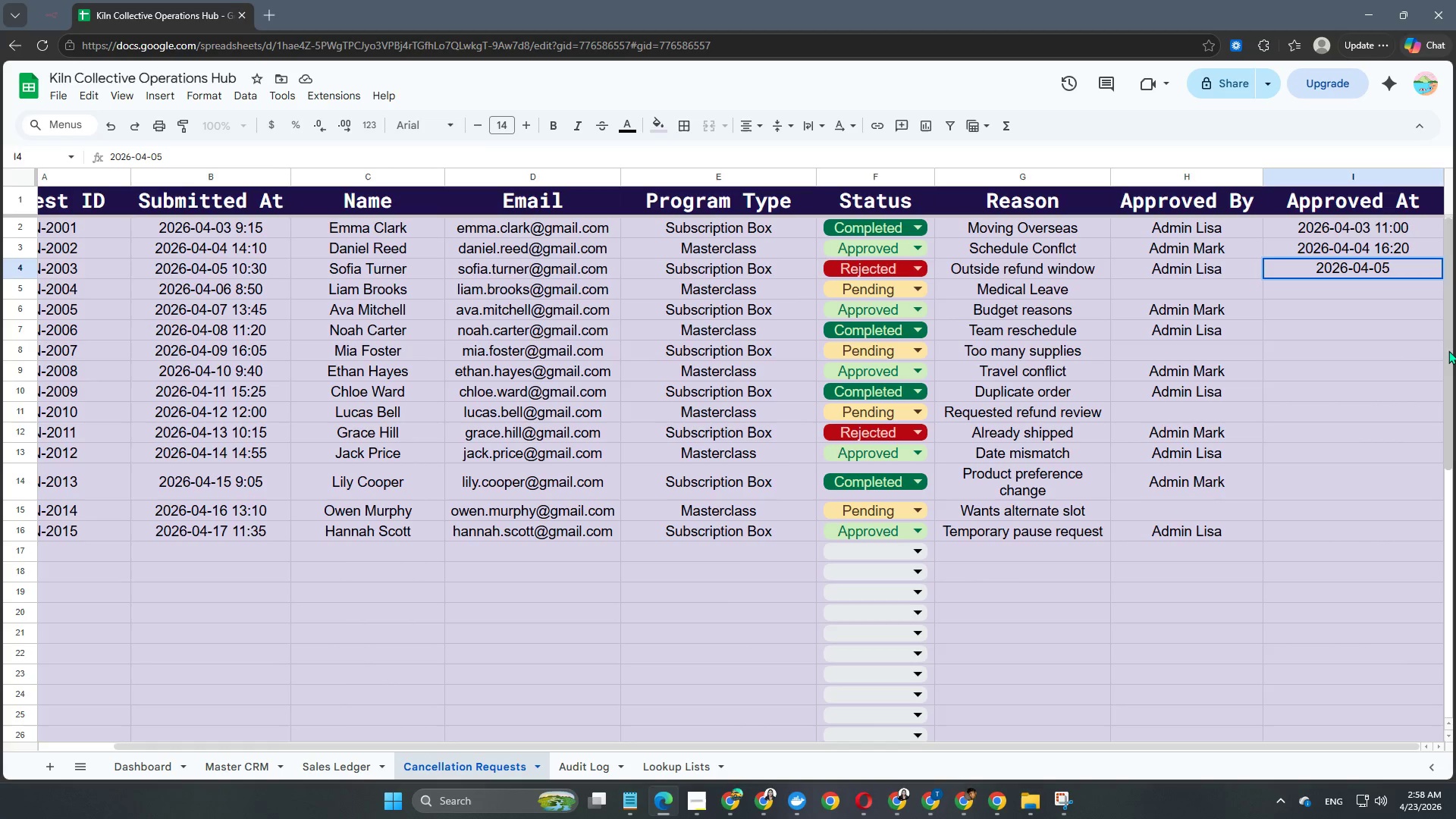 
key(Space)
 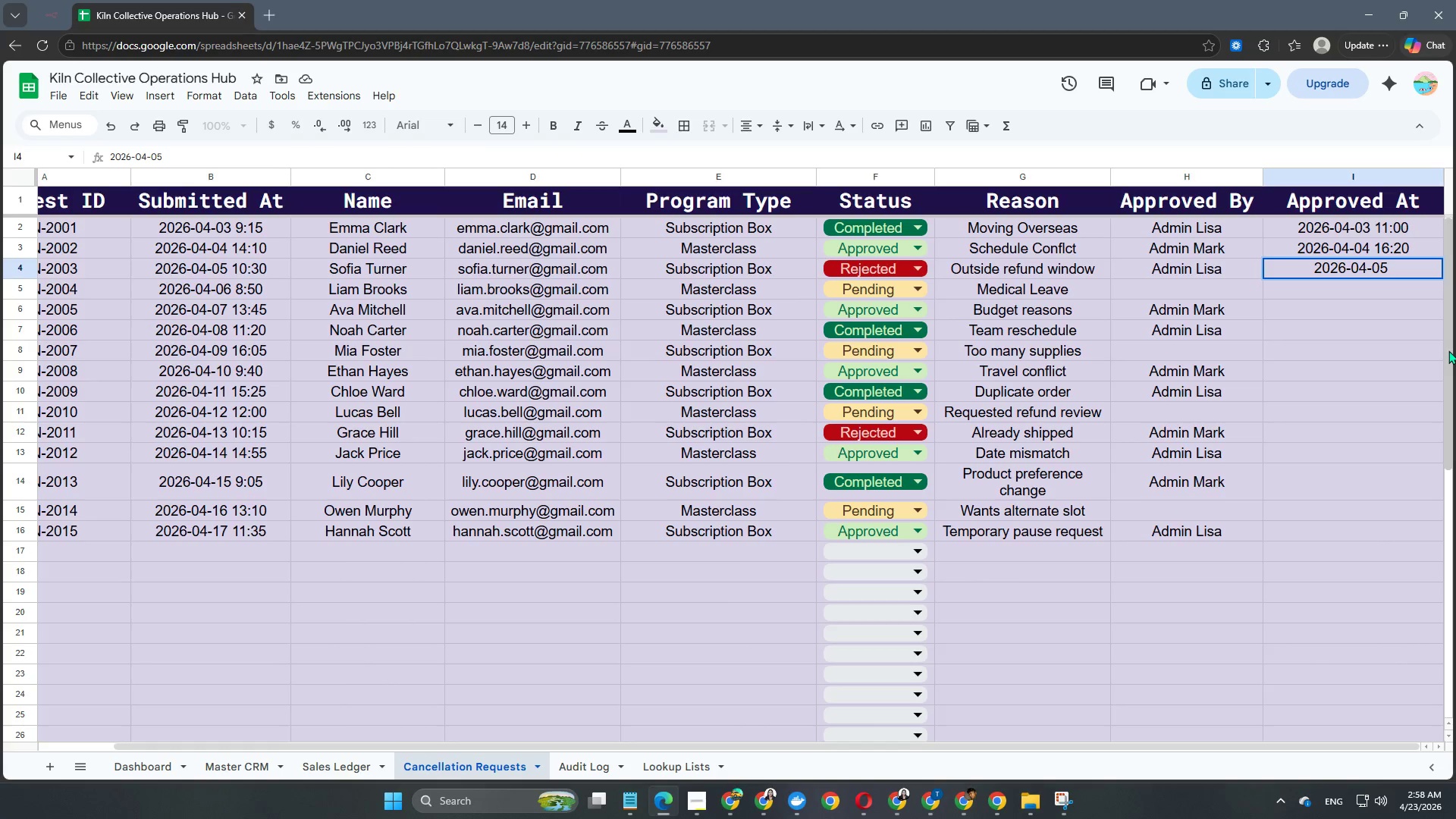 
key(Numpad1)
 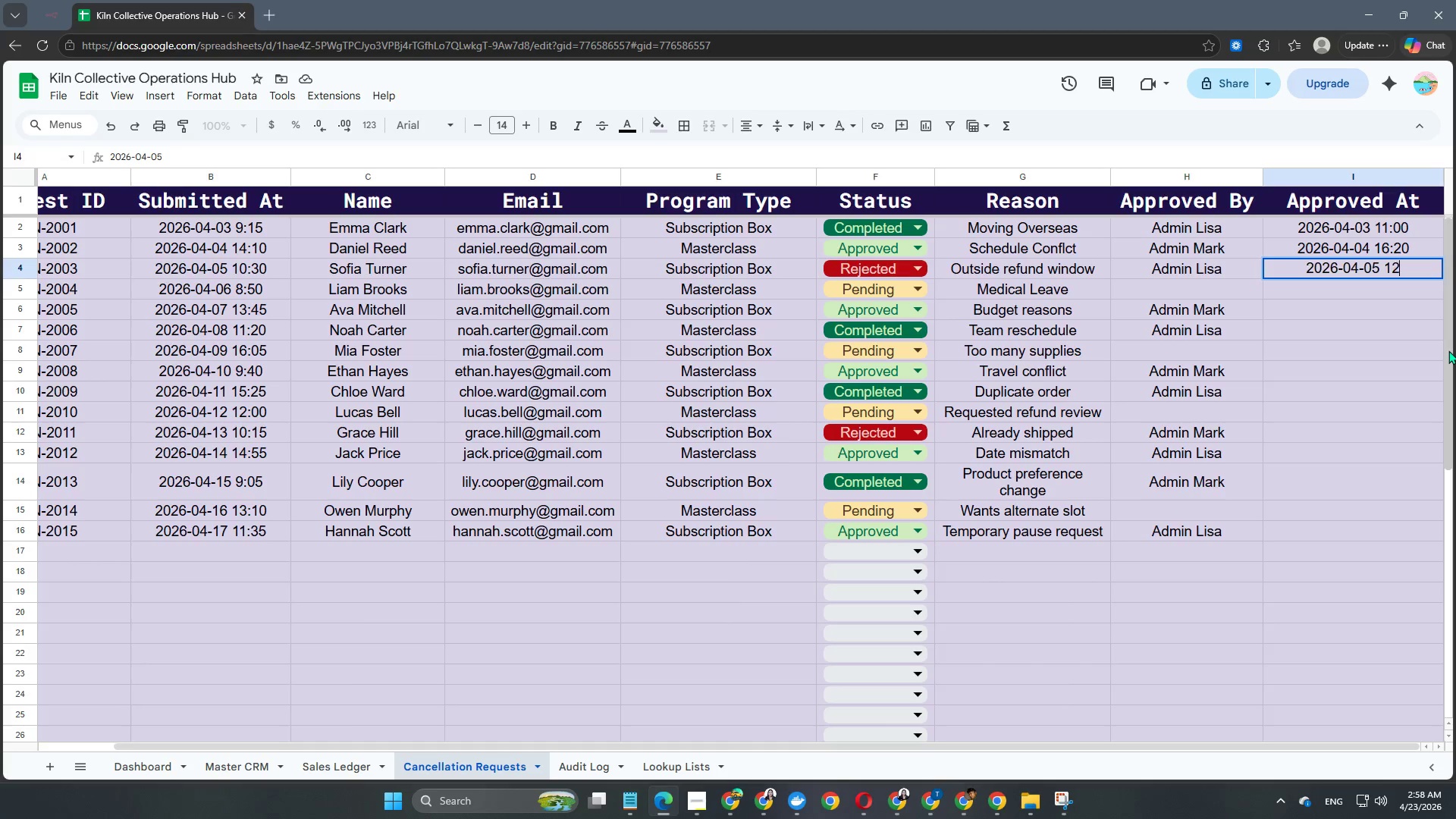 
key(Numpad2)
 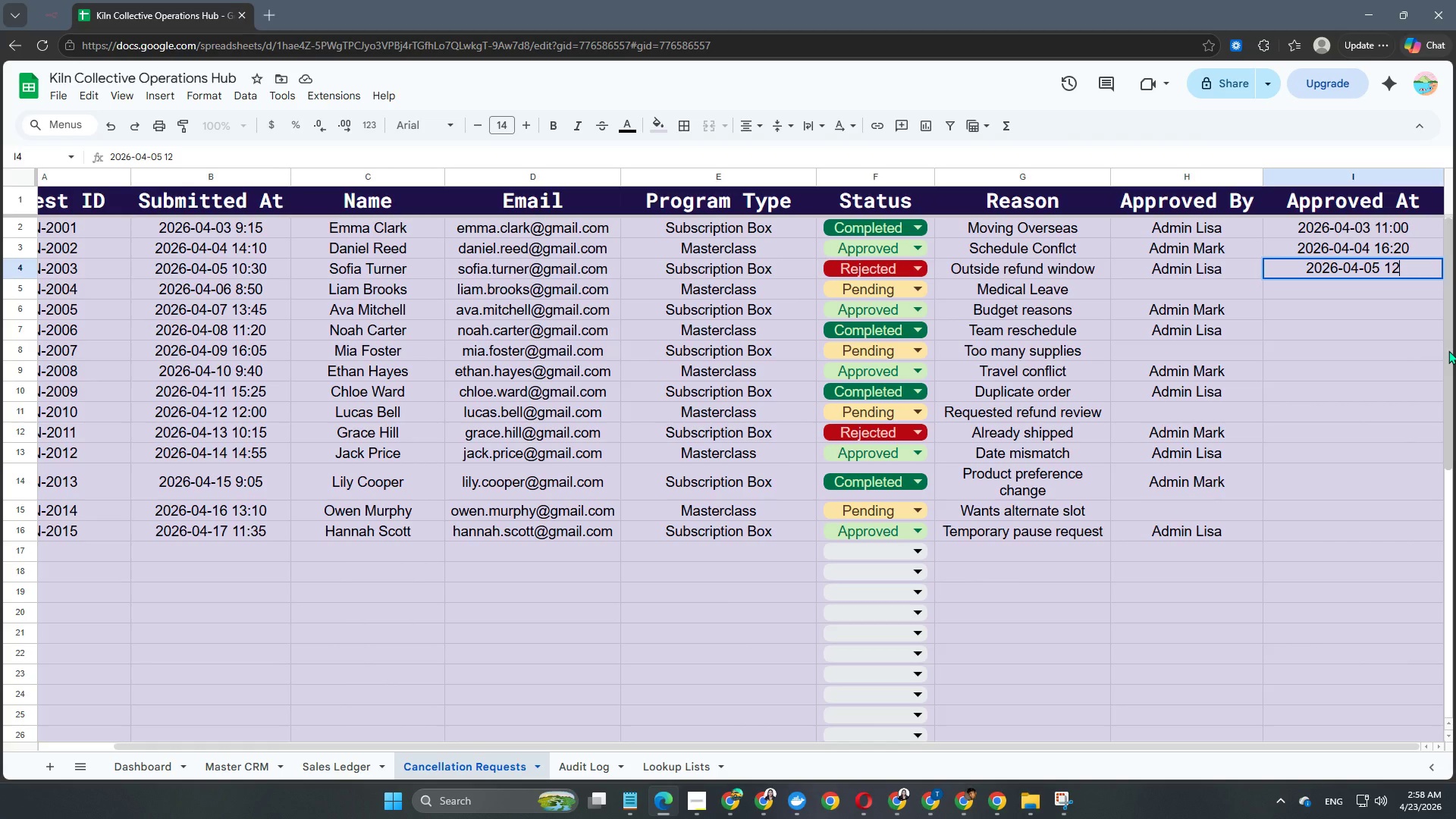 
key(Shift+ShiftRight)
 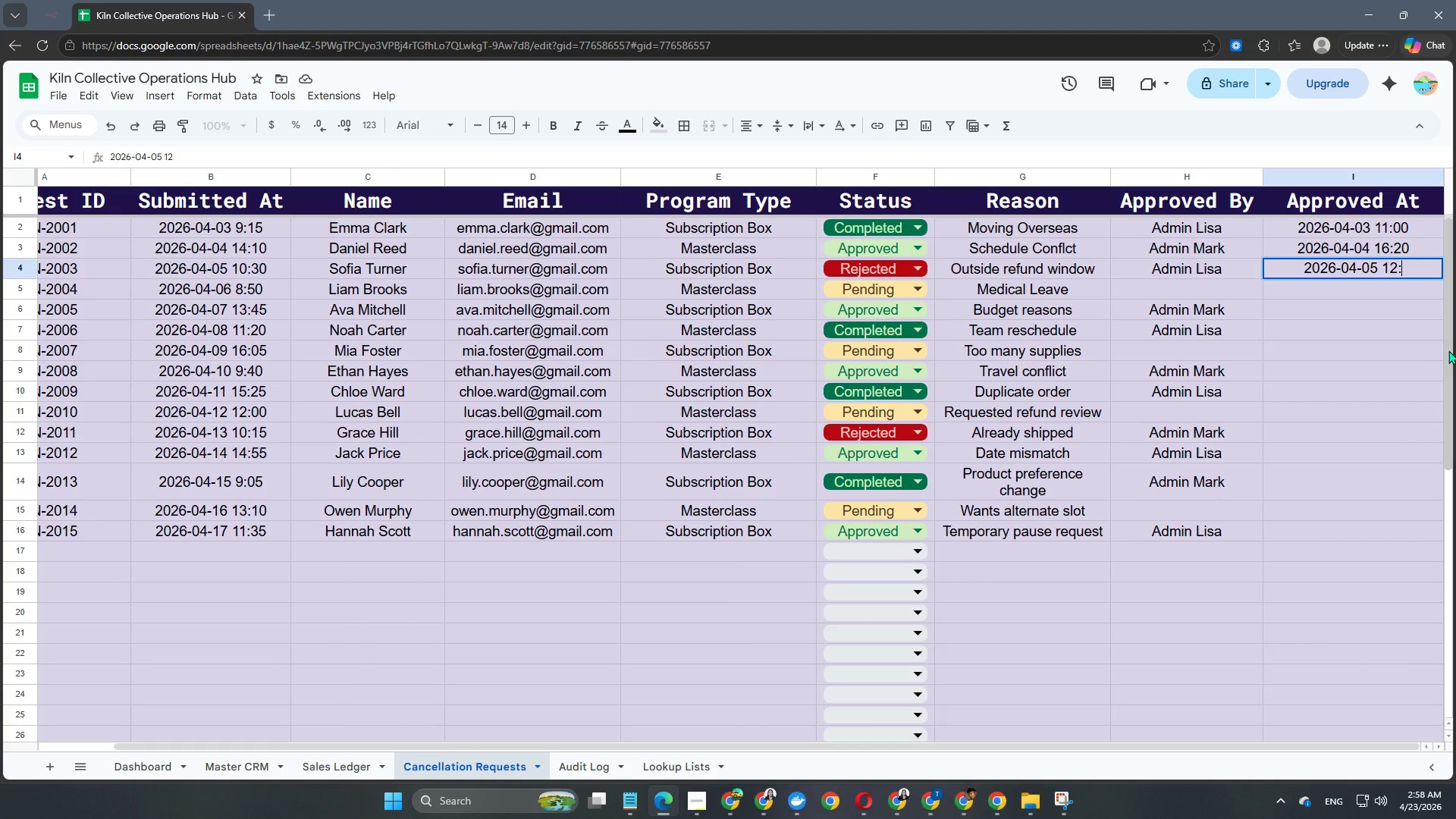 
key(Shift+Semicolon)
 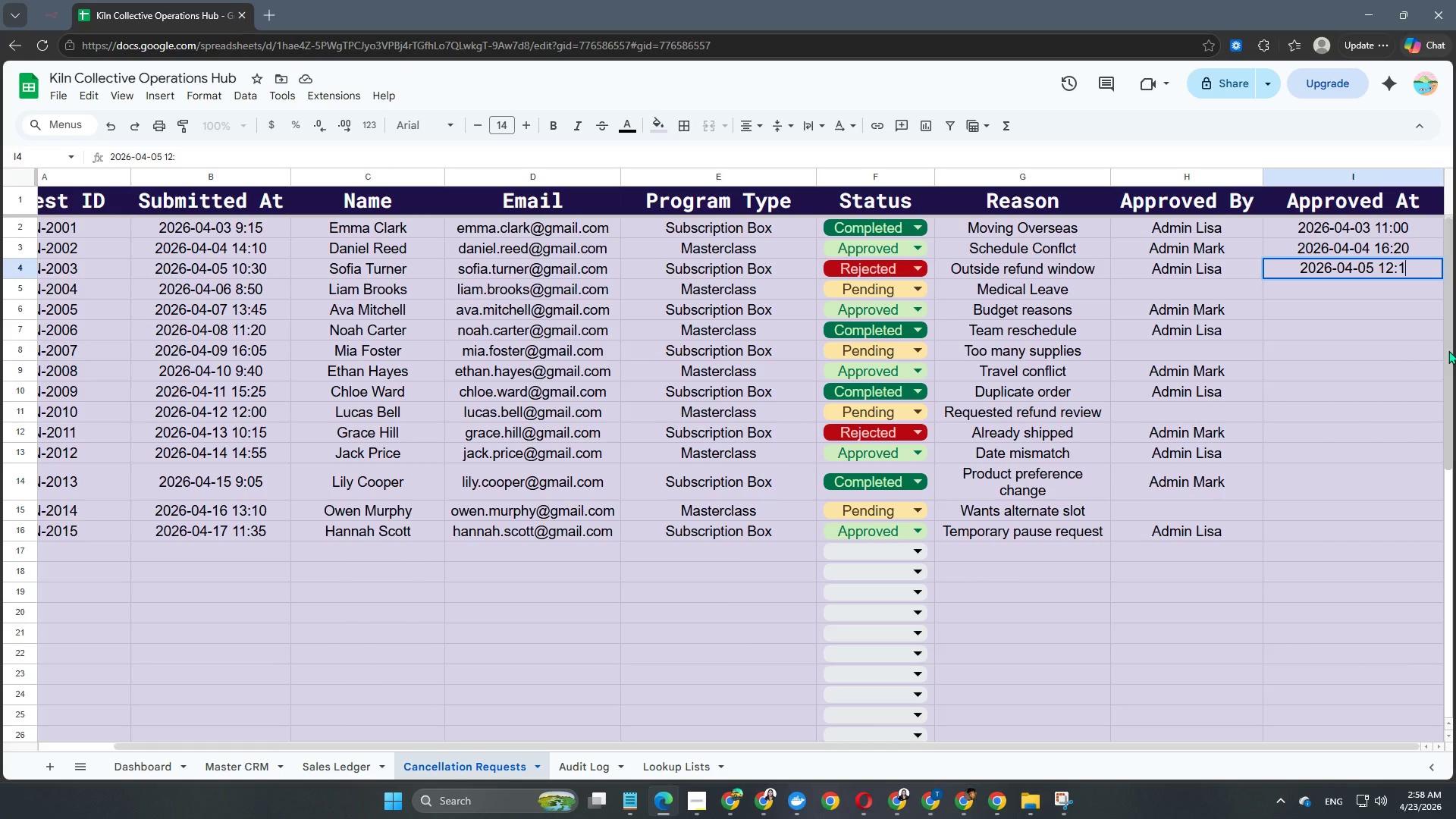 
key(Numpad1)
 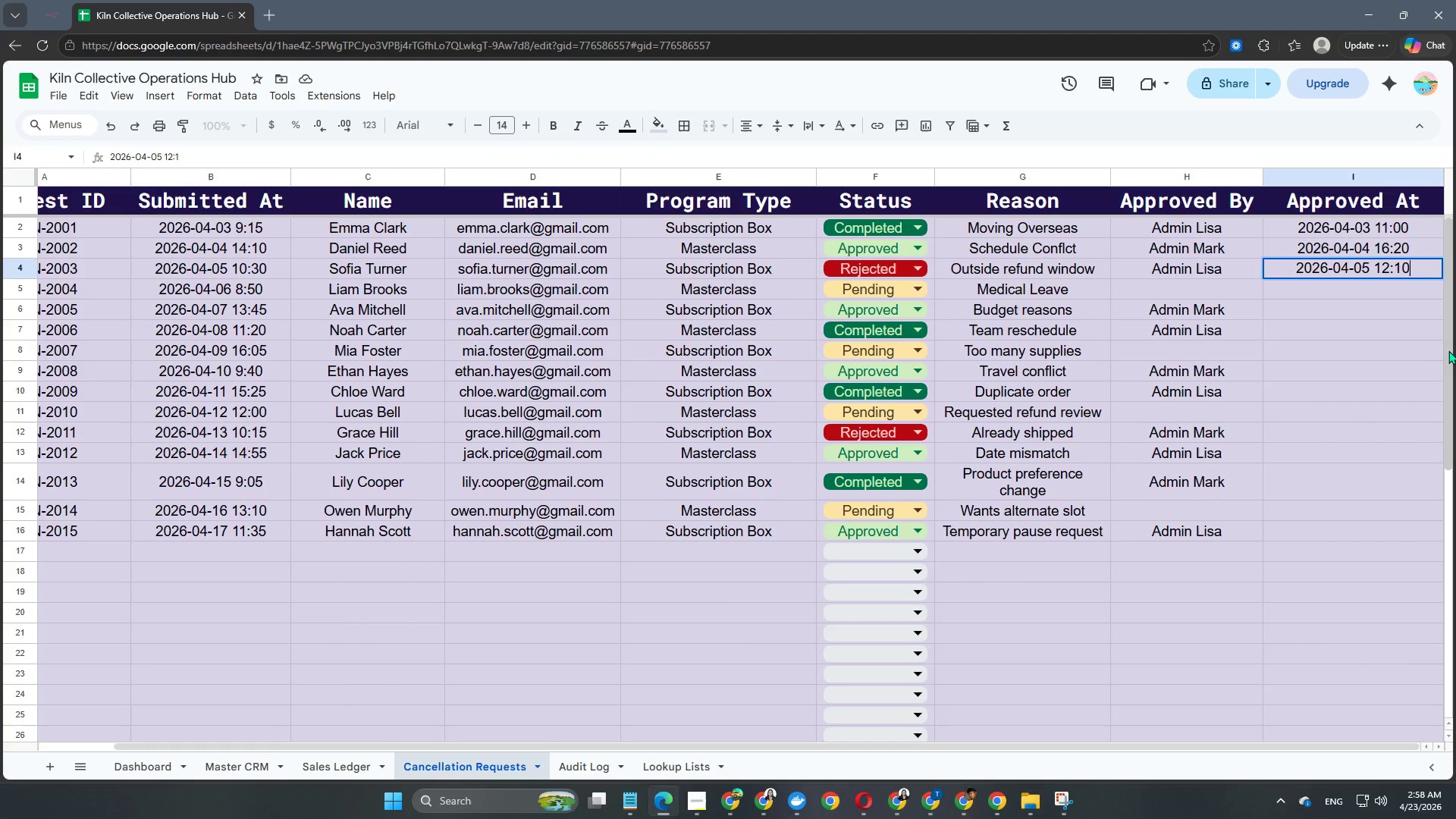 
key(Numpad0)
 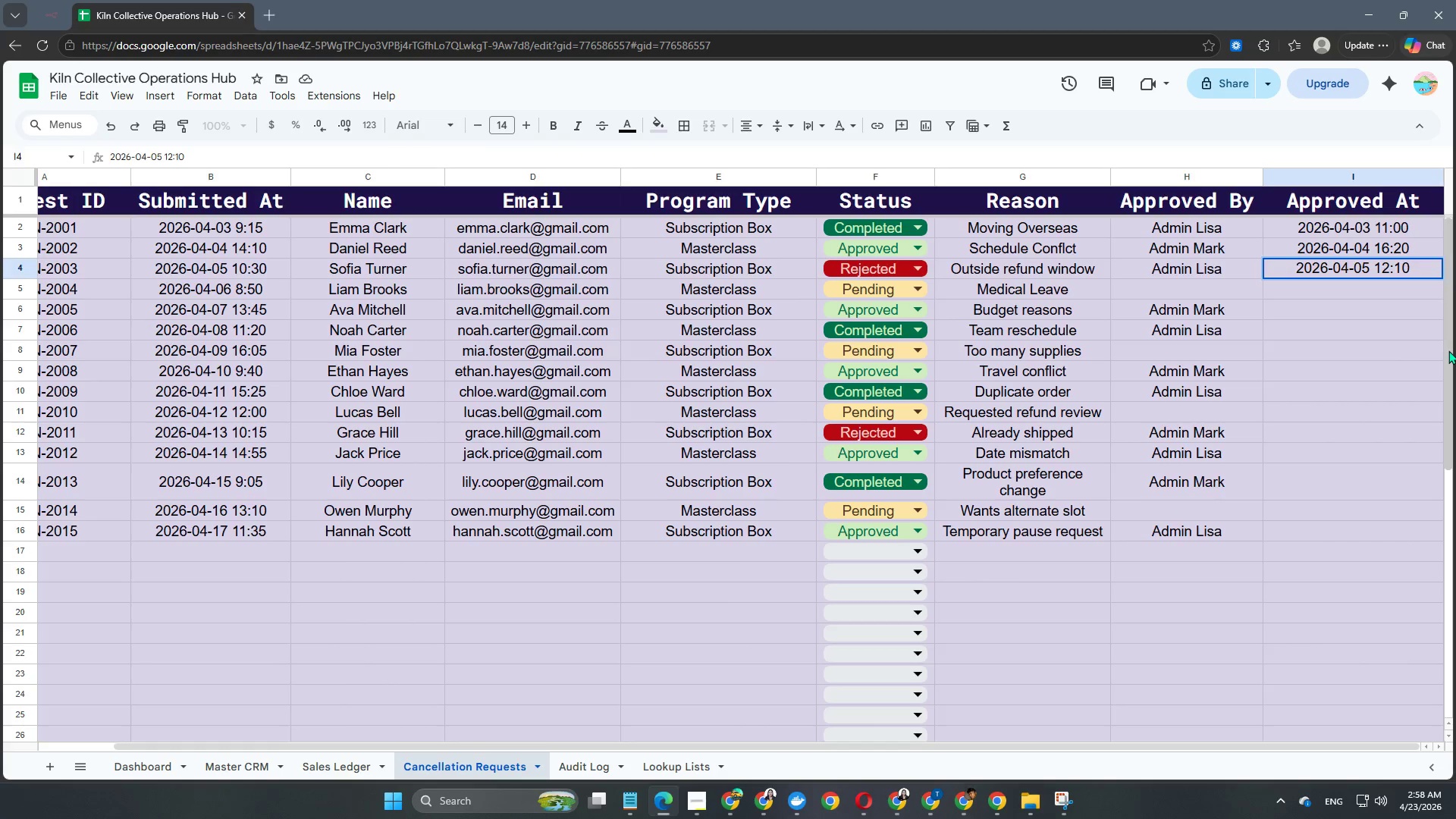 
key(NumpadEnter)
 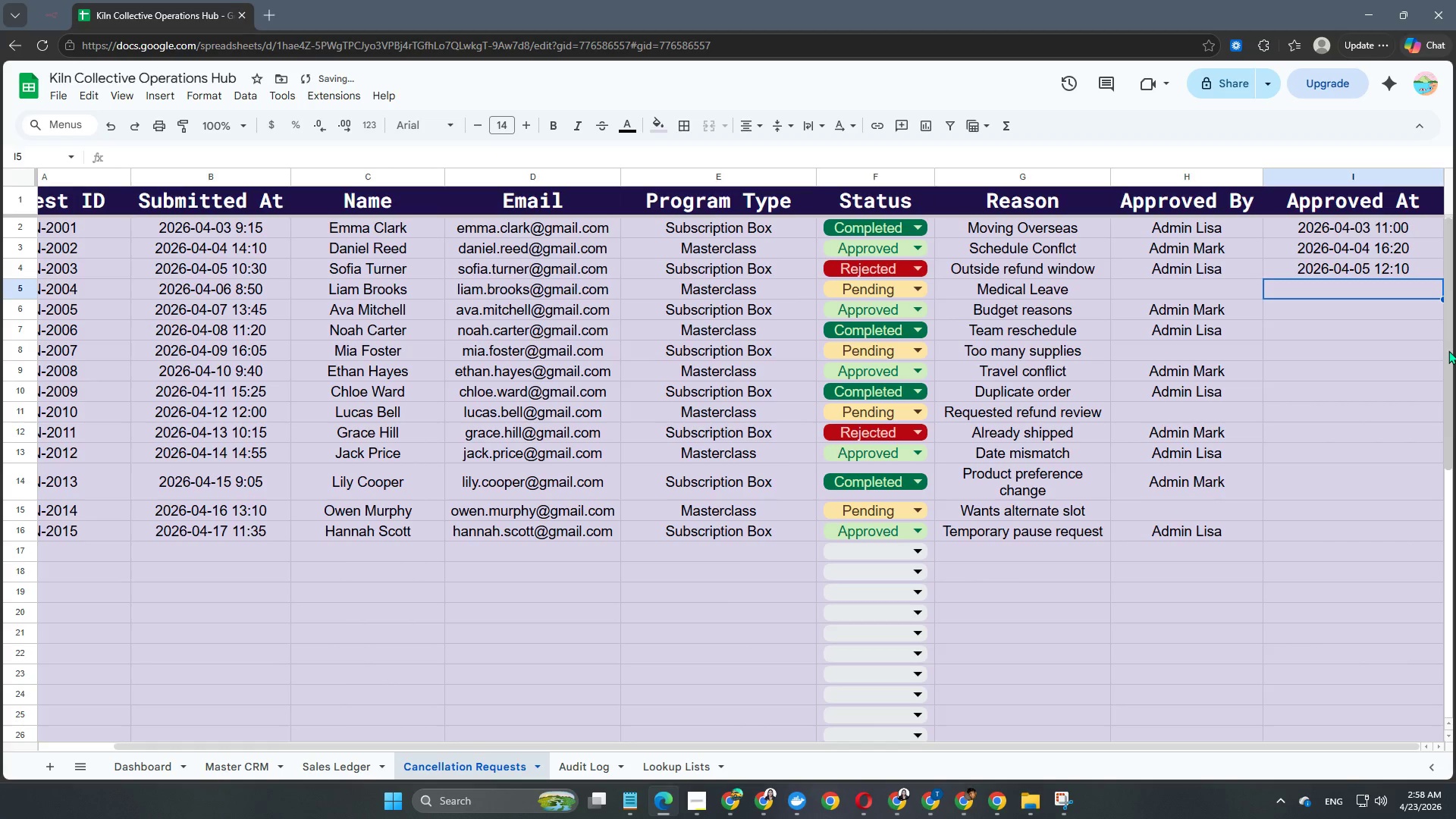 
key(NumpadEnter)
 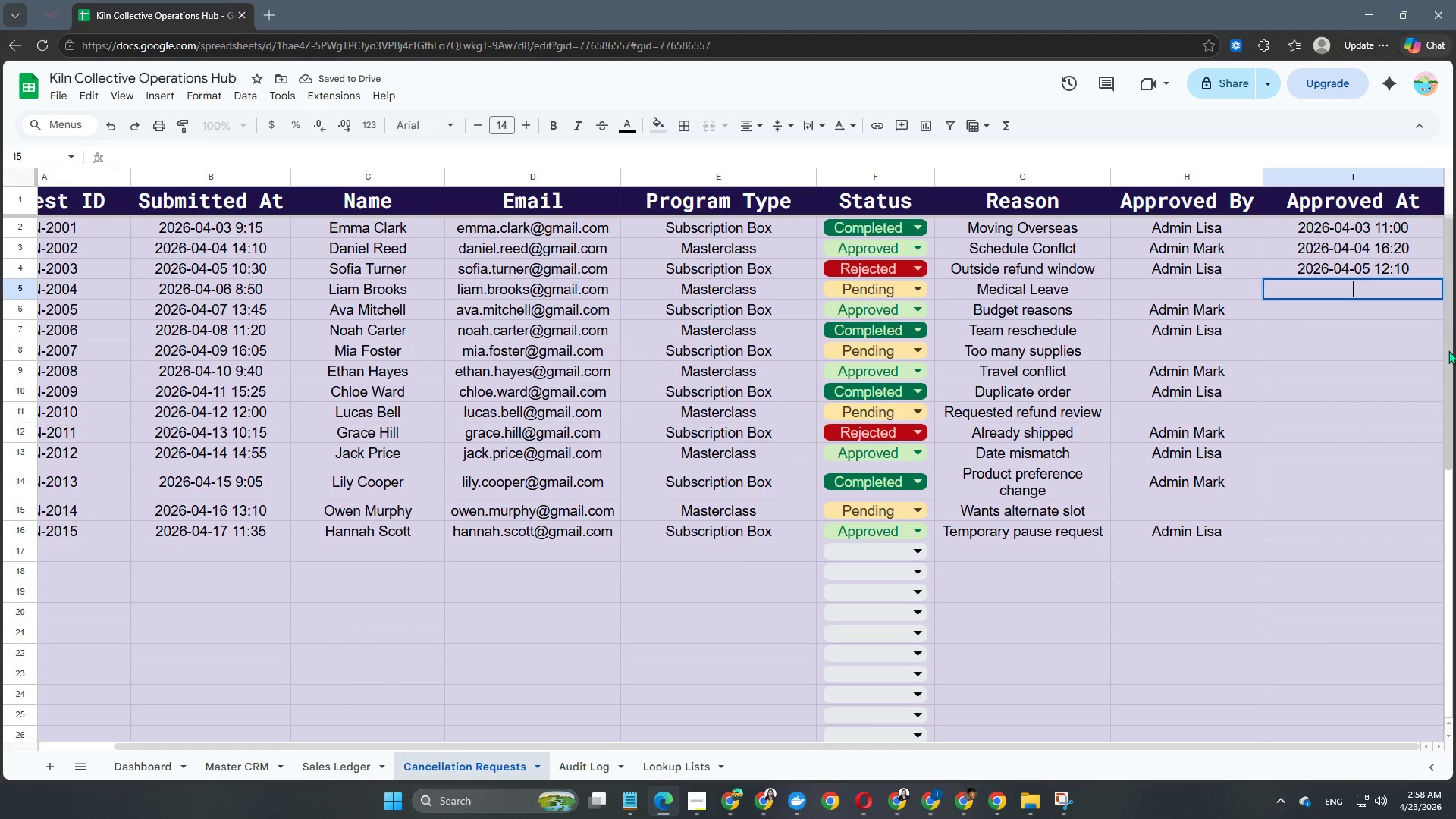 
key(NumpadEnter)
 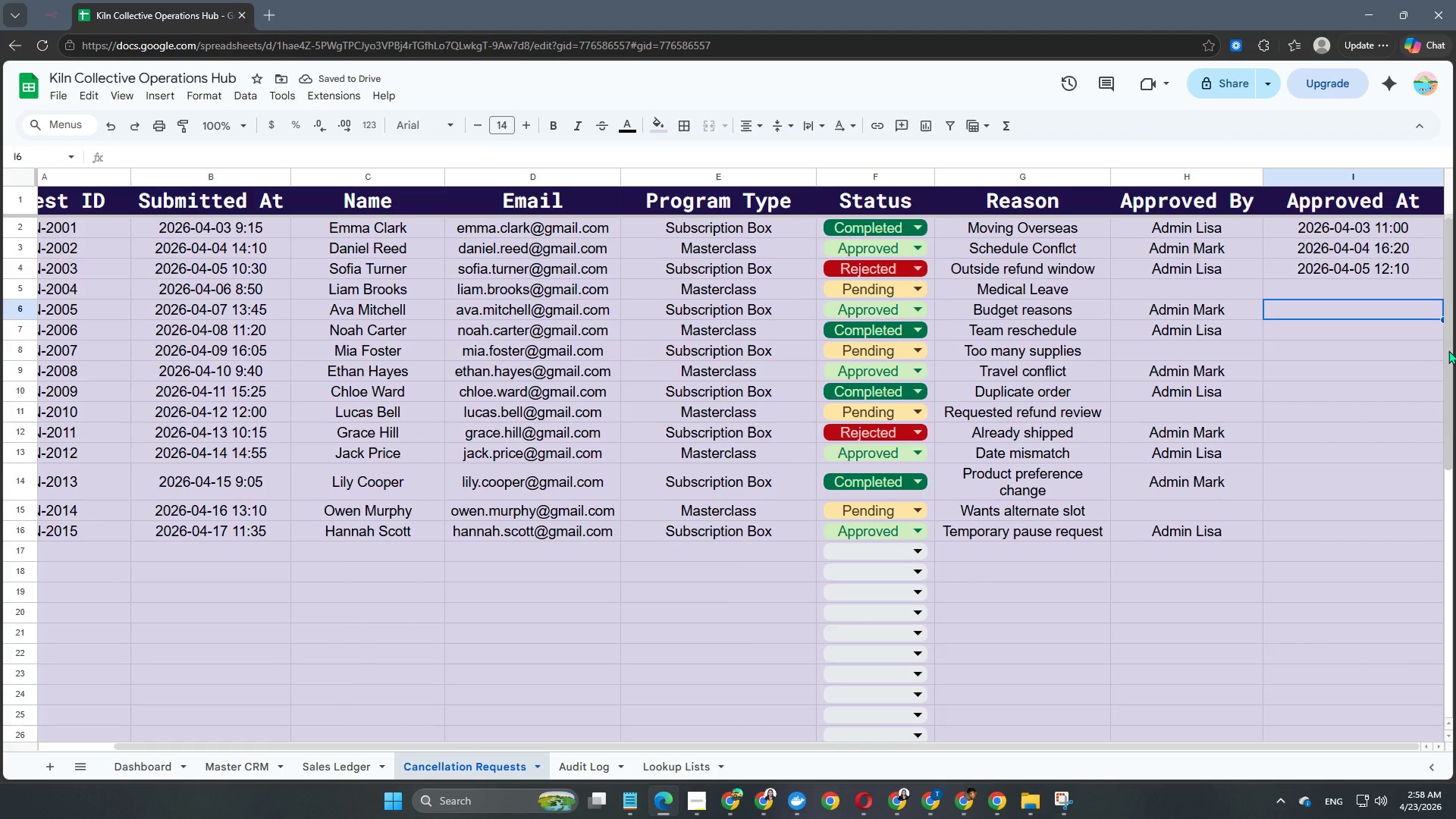 
key(Numpad2)
 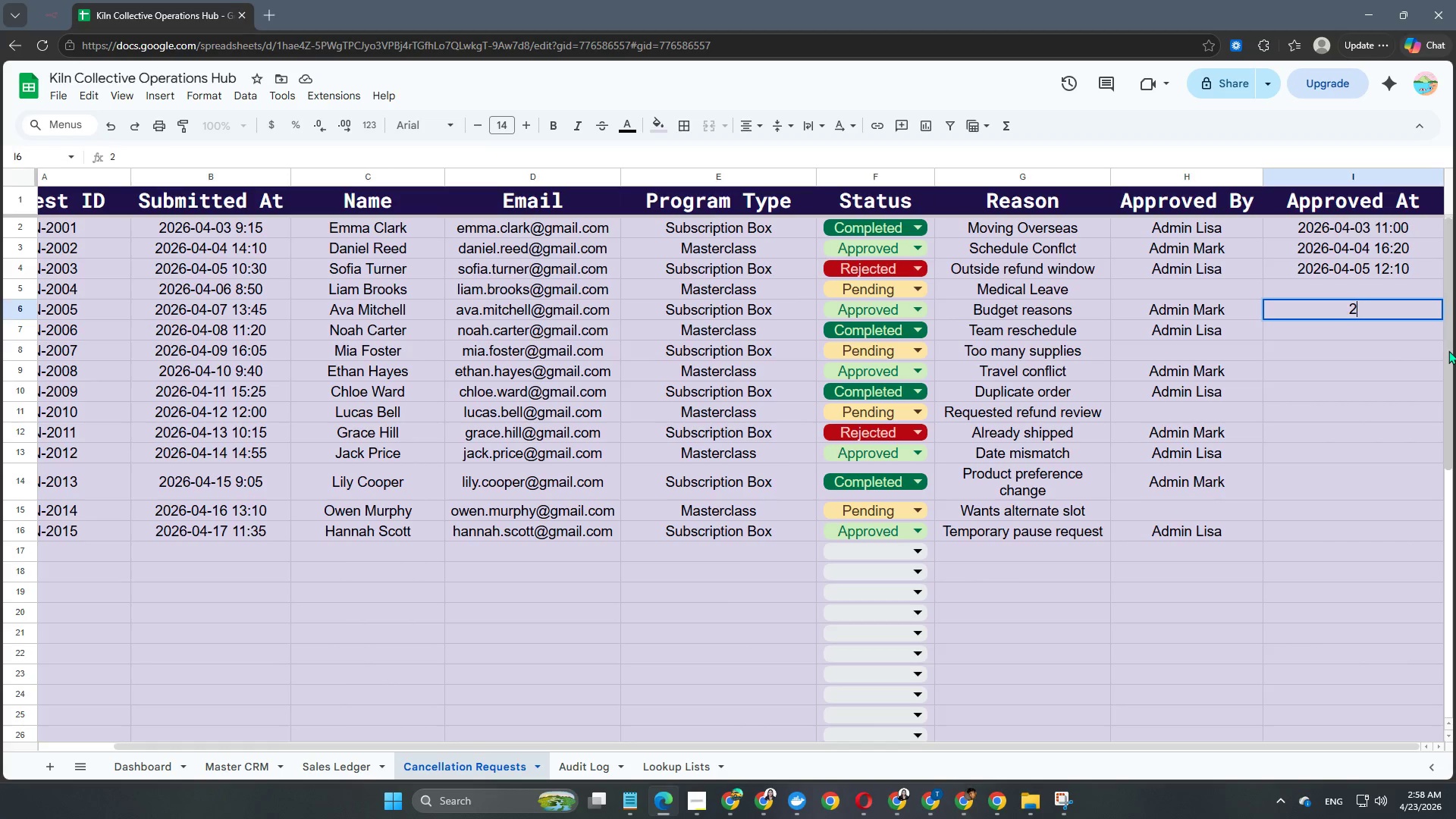 
key(Numpad0)
 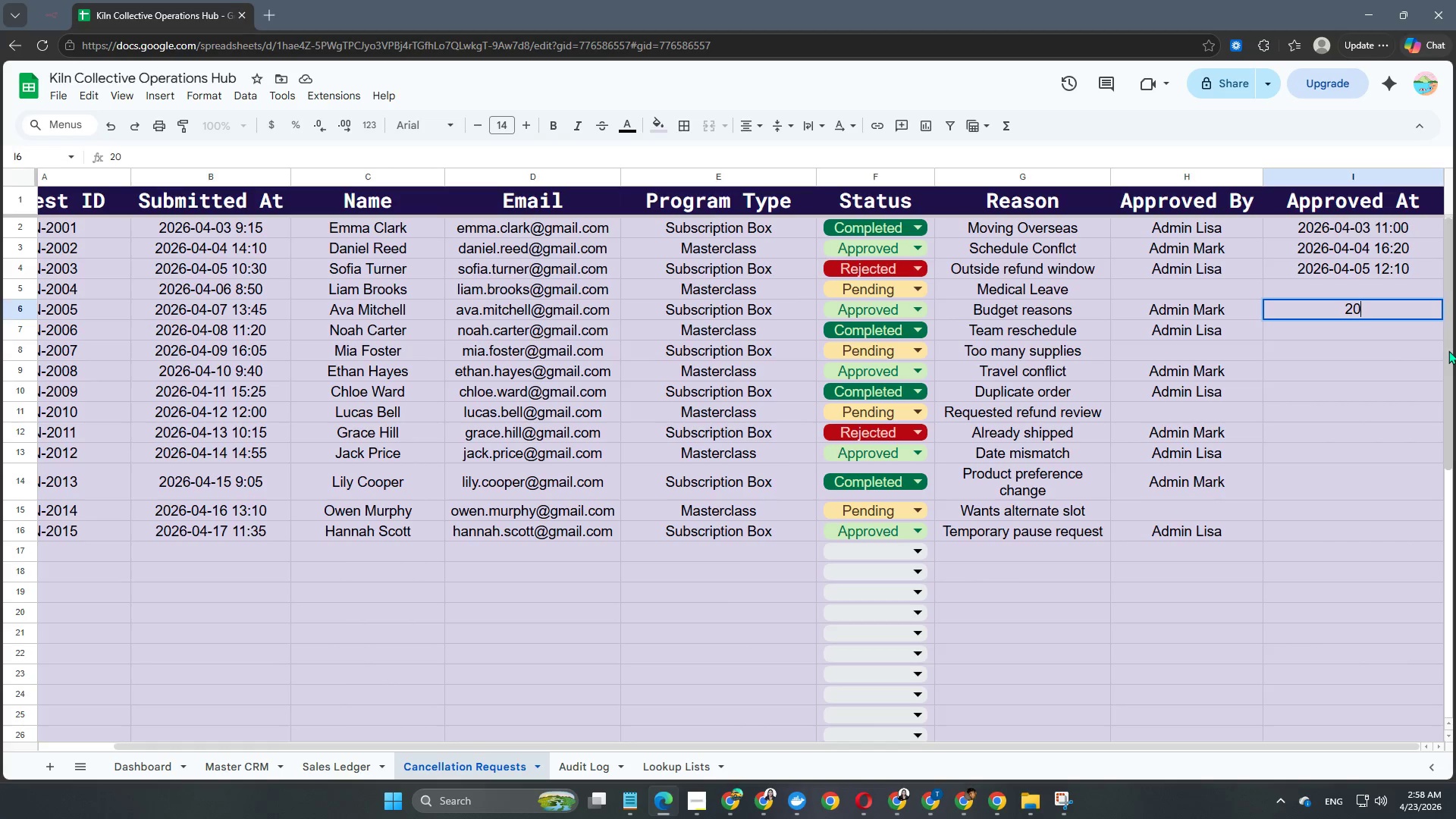 
key(Numpad2)
 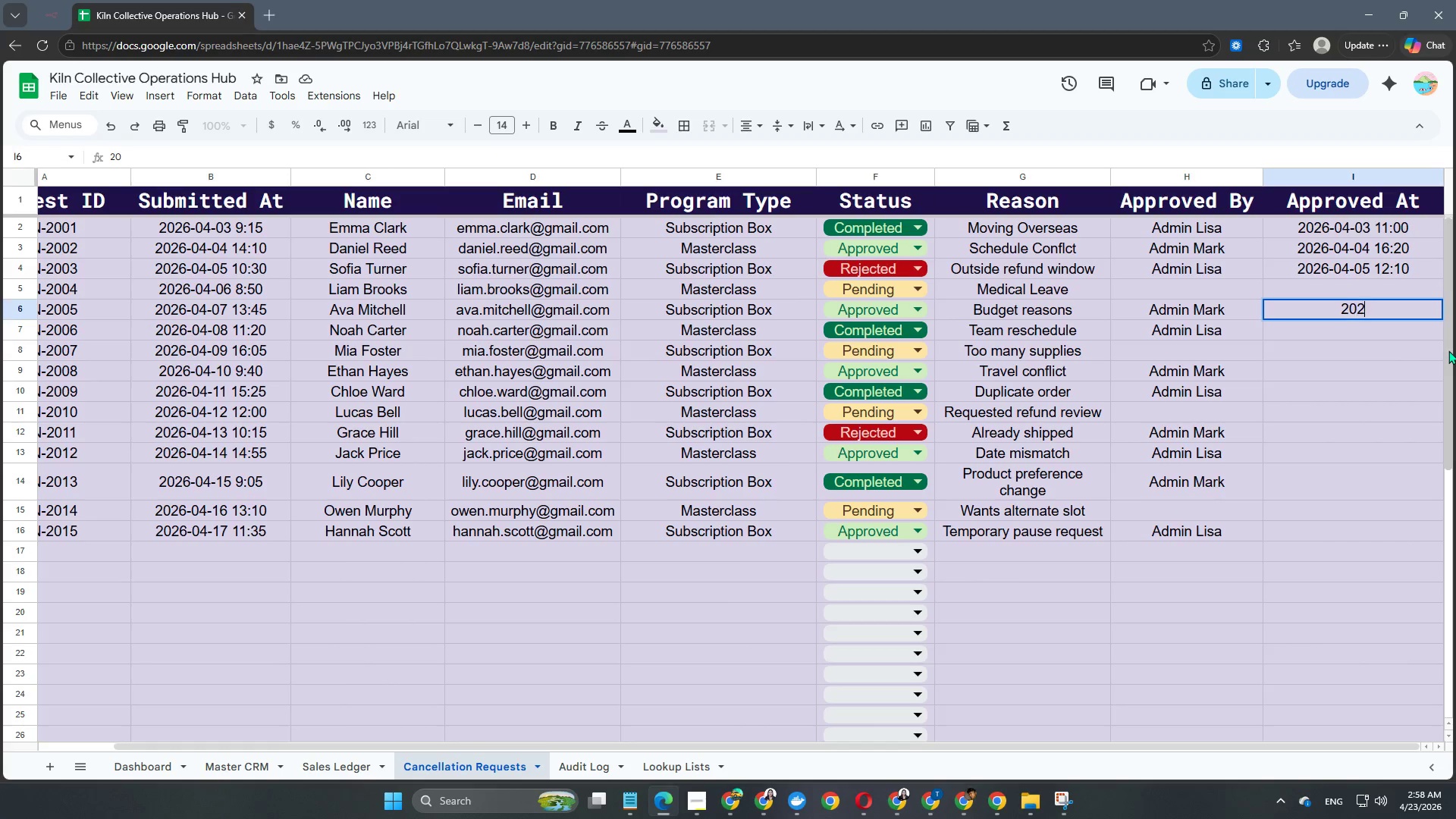 
key(Numpad6)
 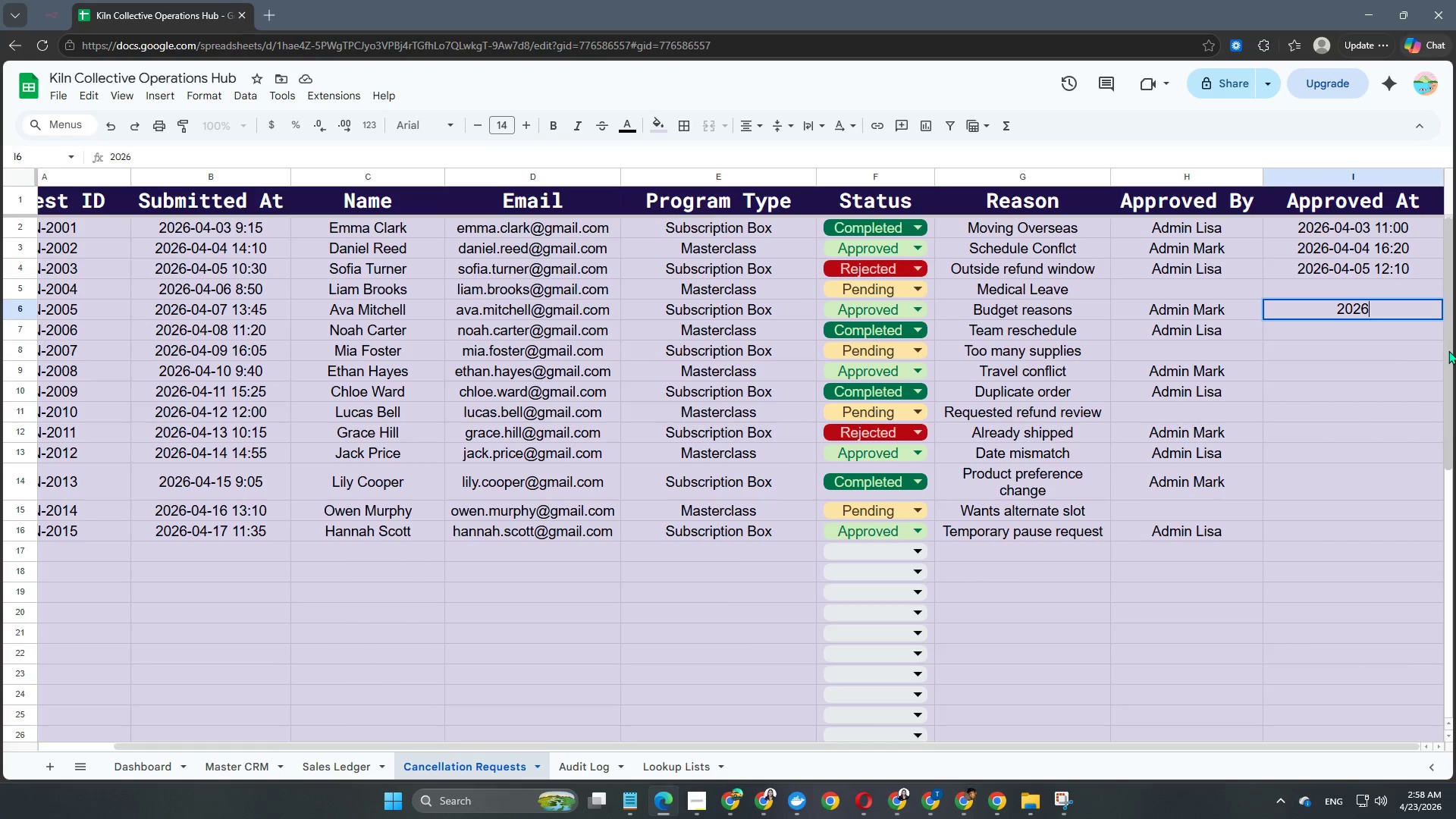 
key(NumpadSubtract)
 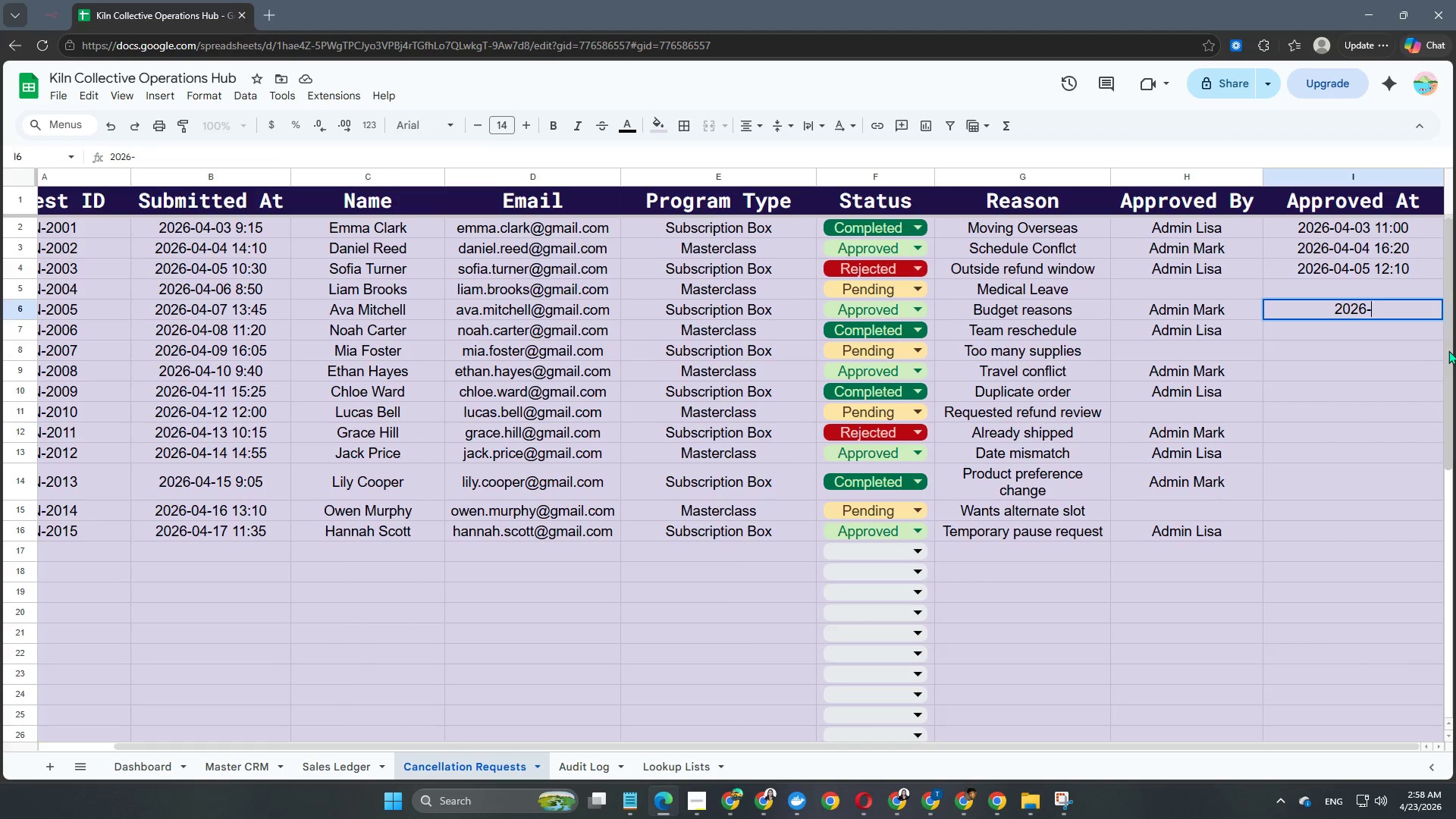 
key(Numpad0)
 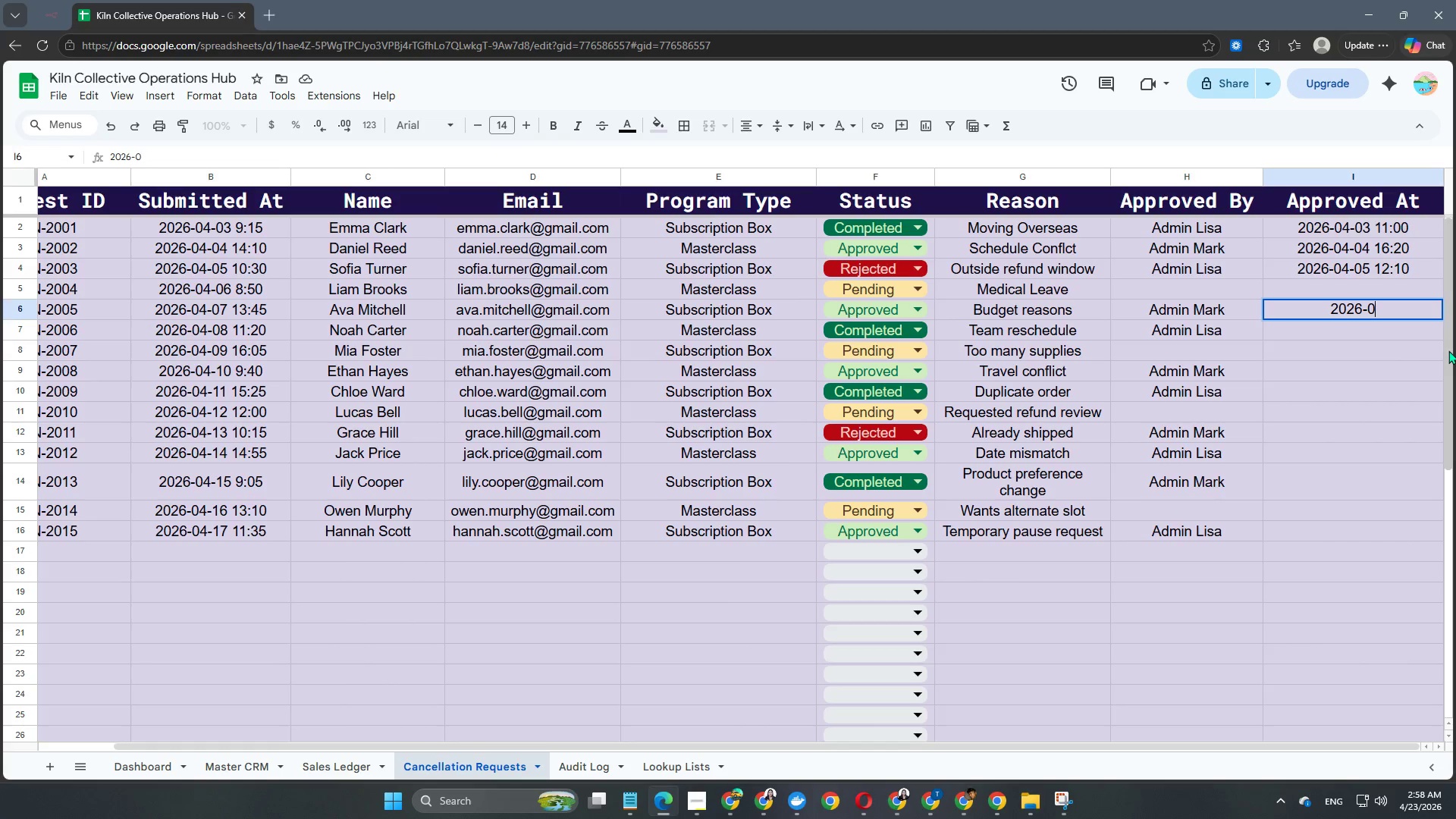 
key(Numpad4)
 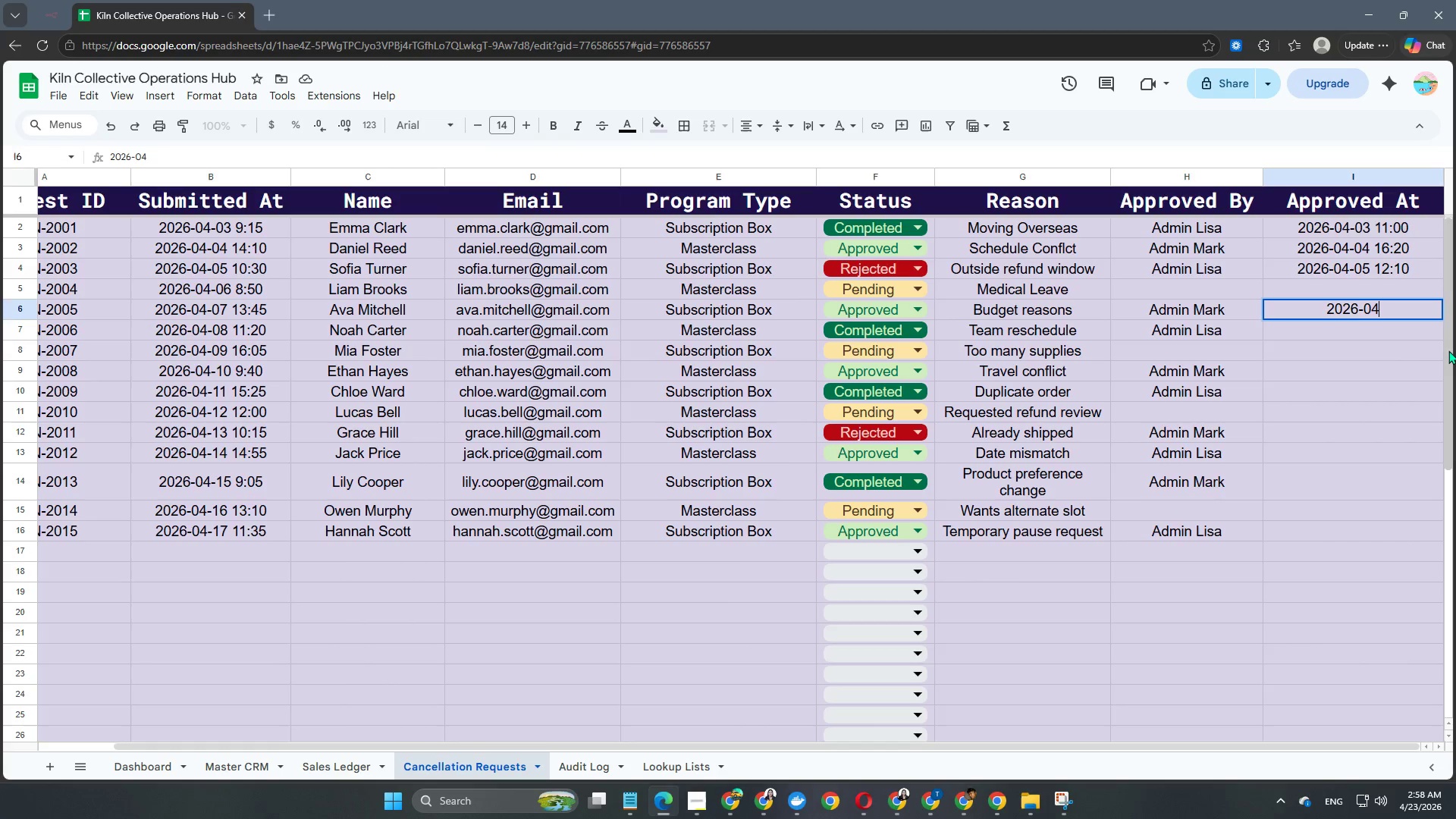 
key(NumpadSubtract)
 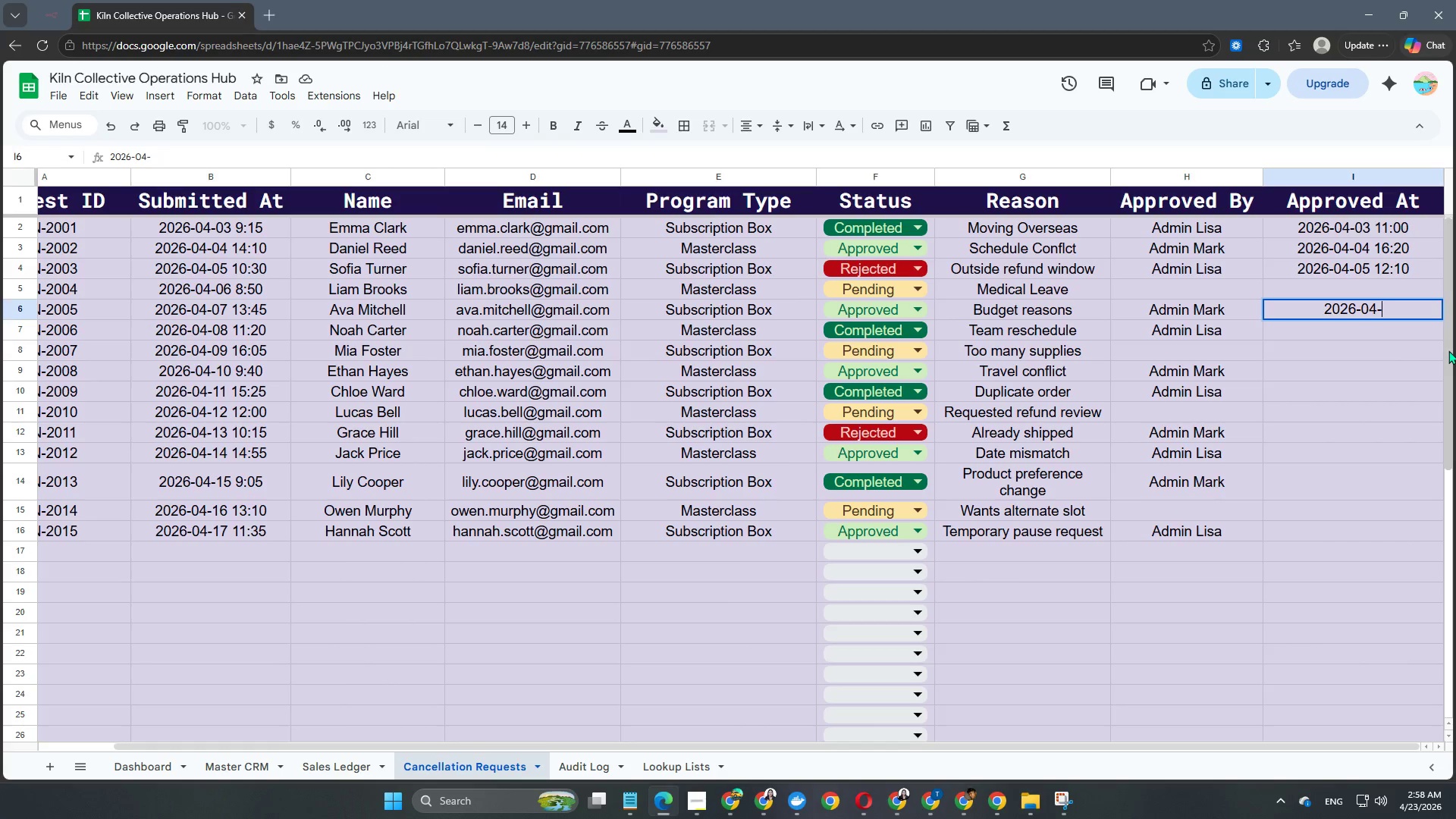 
key(Numpad0)
 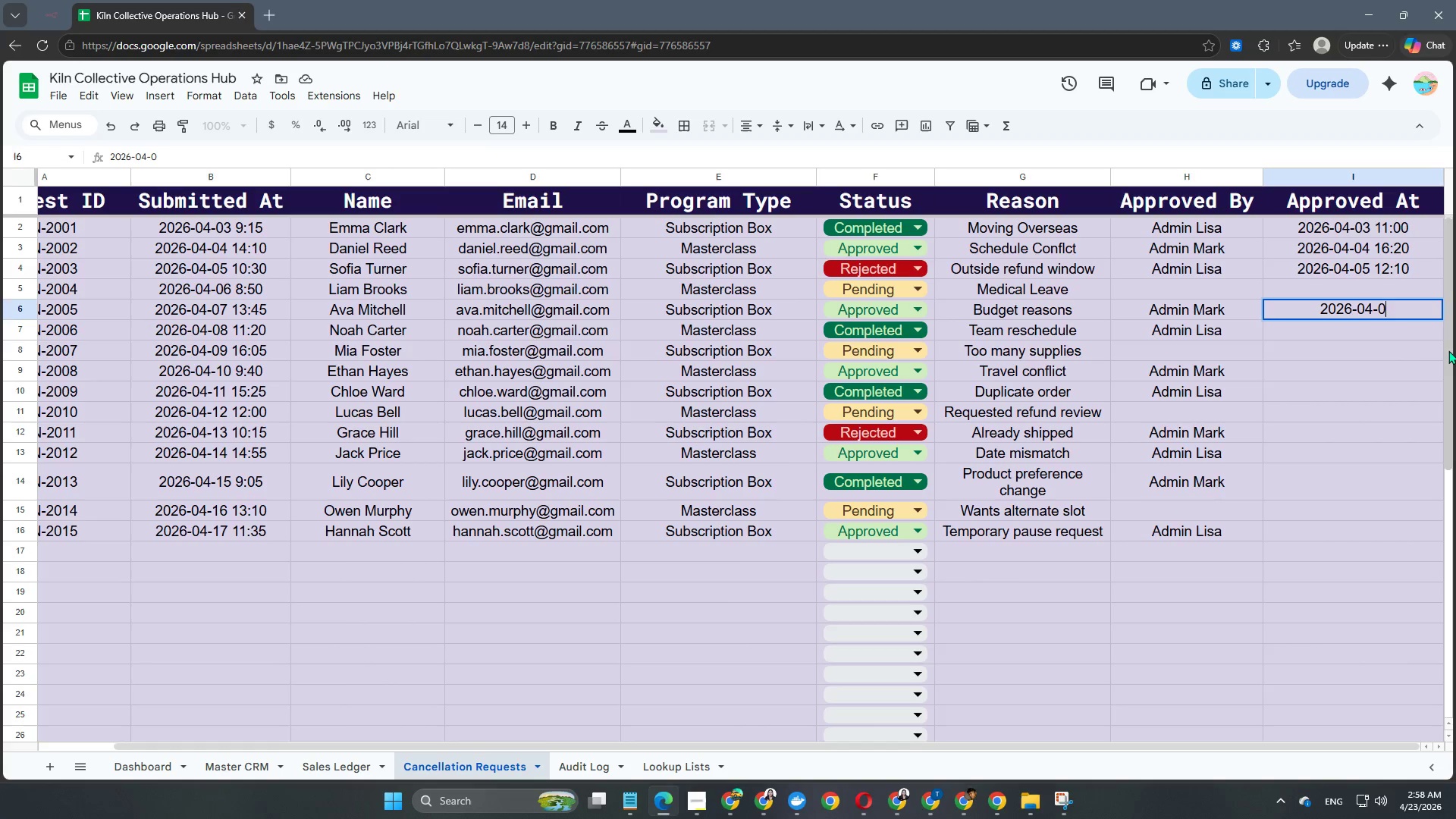 
key(Numpad7)
 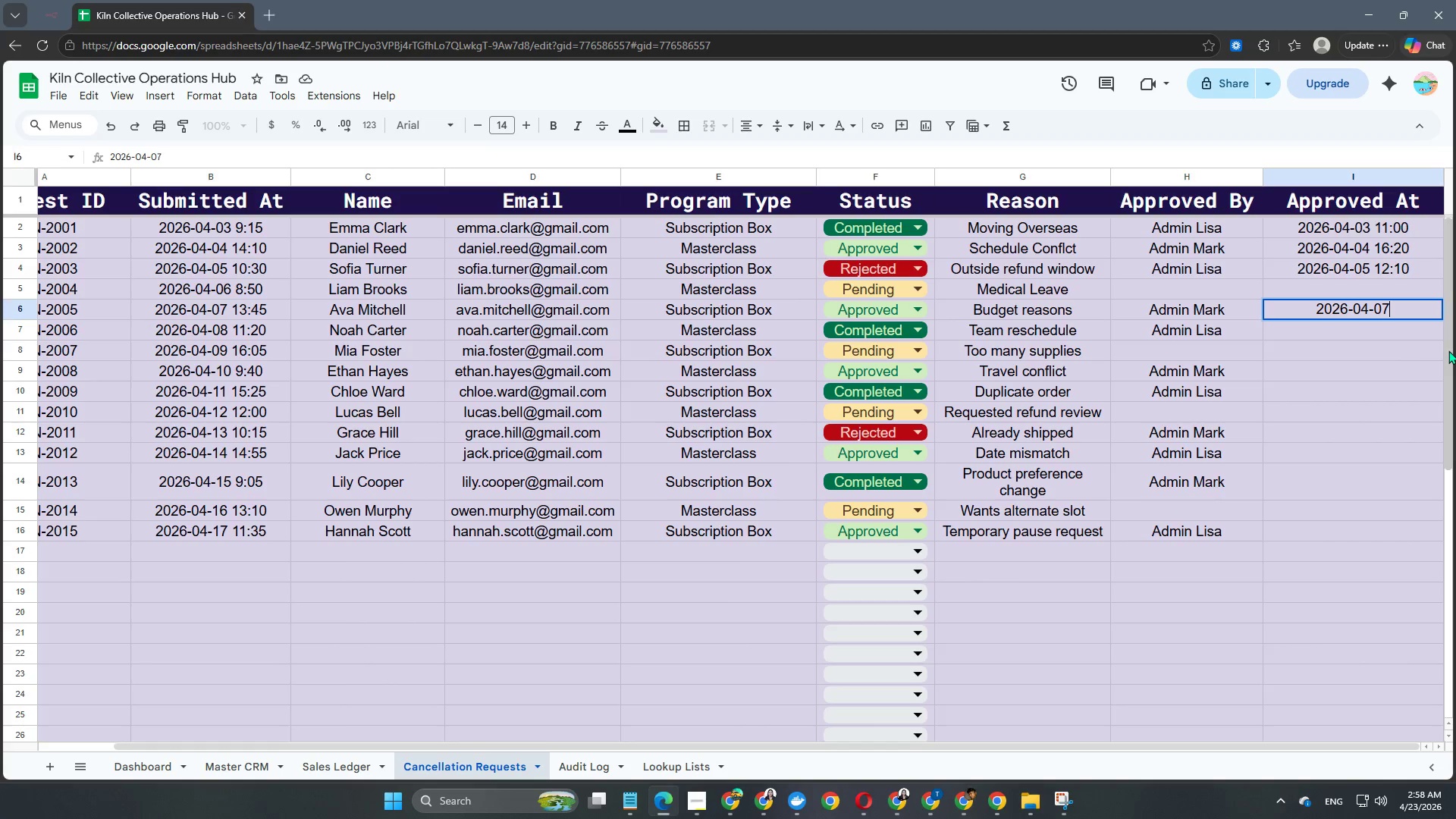 
key(Space)
 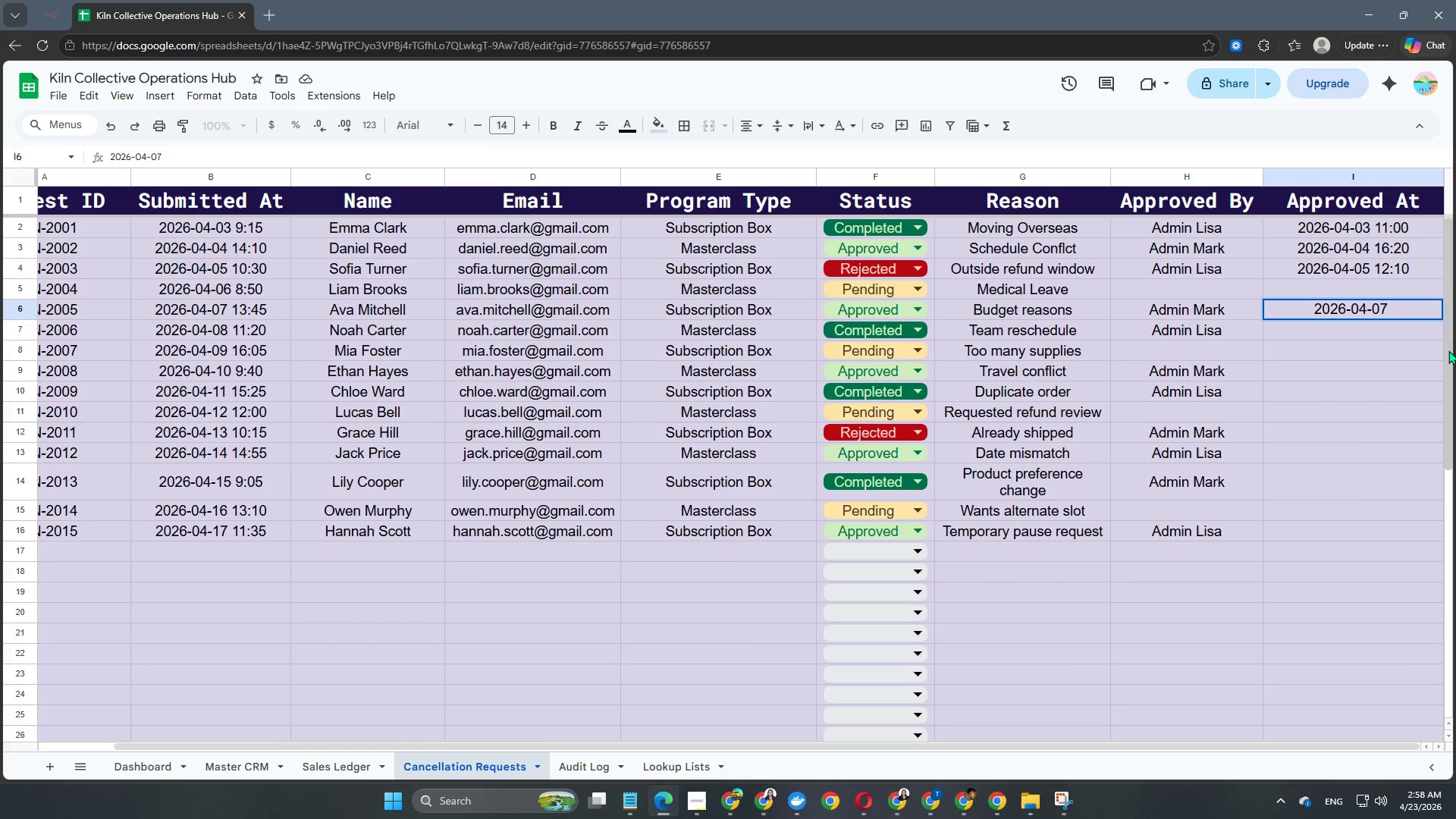 
key(Numpad1)
 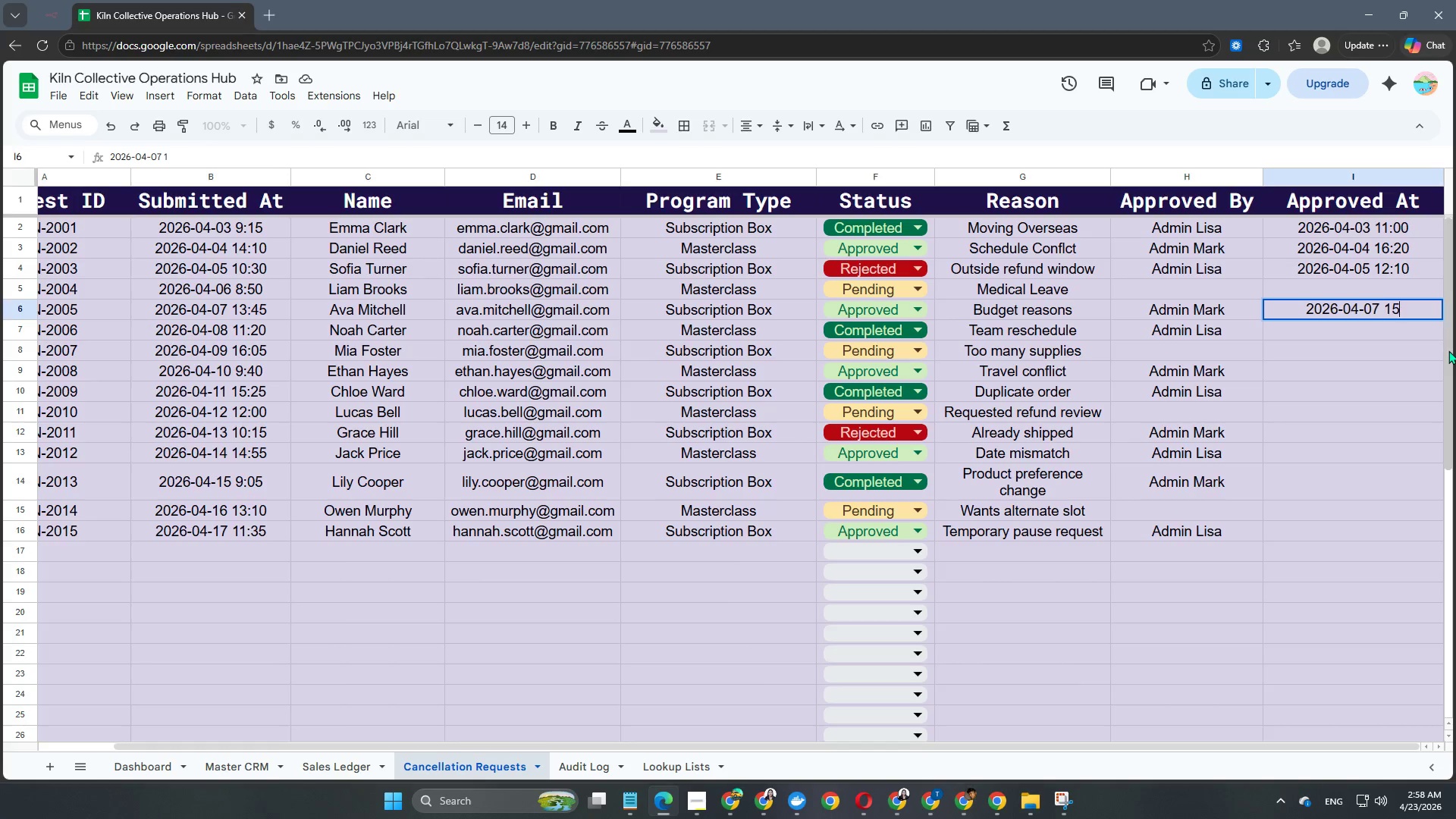 
key(Numpad5)
 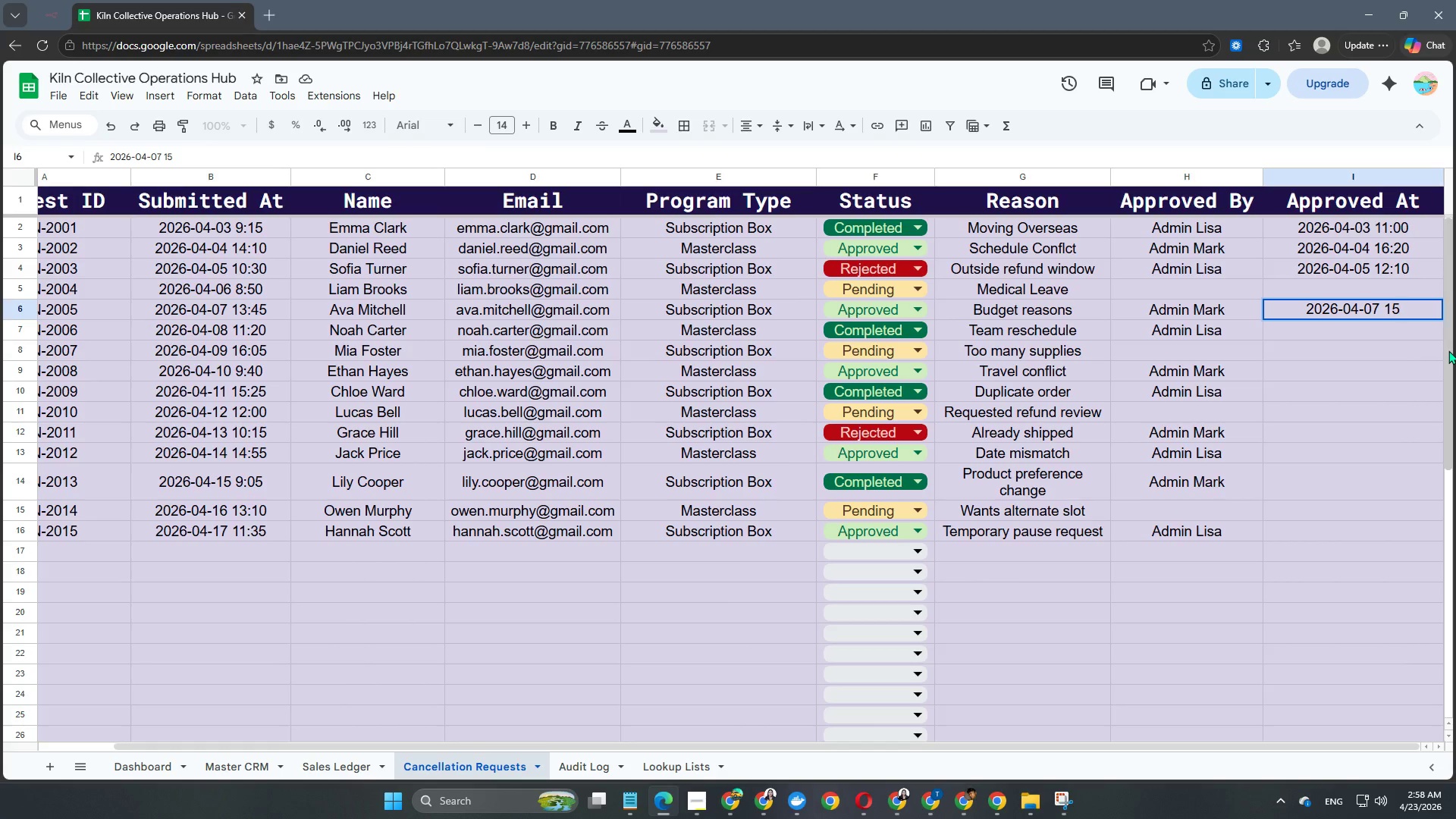 
key(Shift+ShiftRight)
 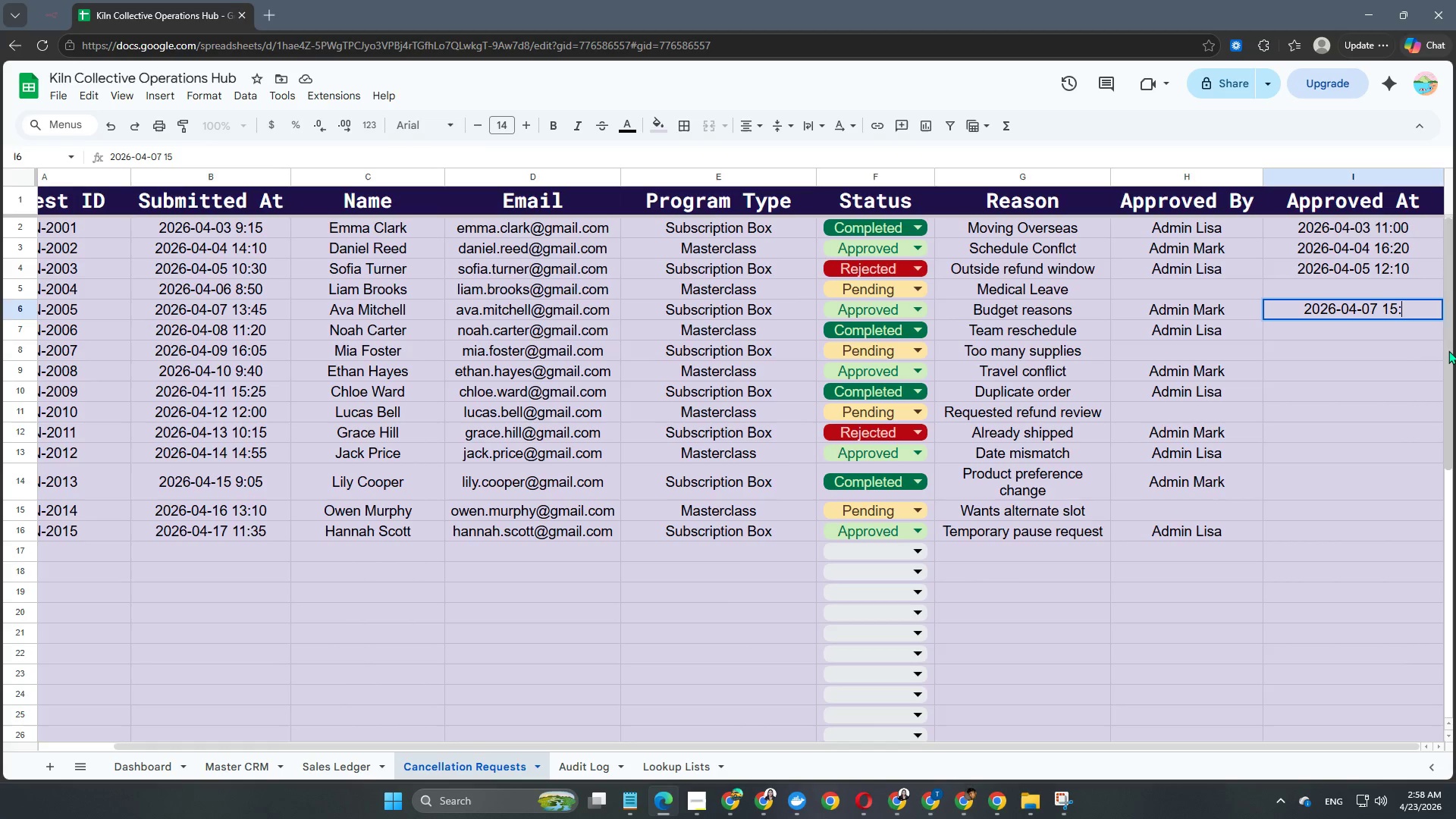 
key(Shift+Semicolon)
 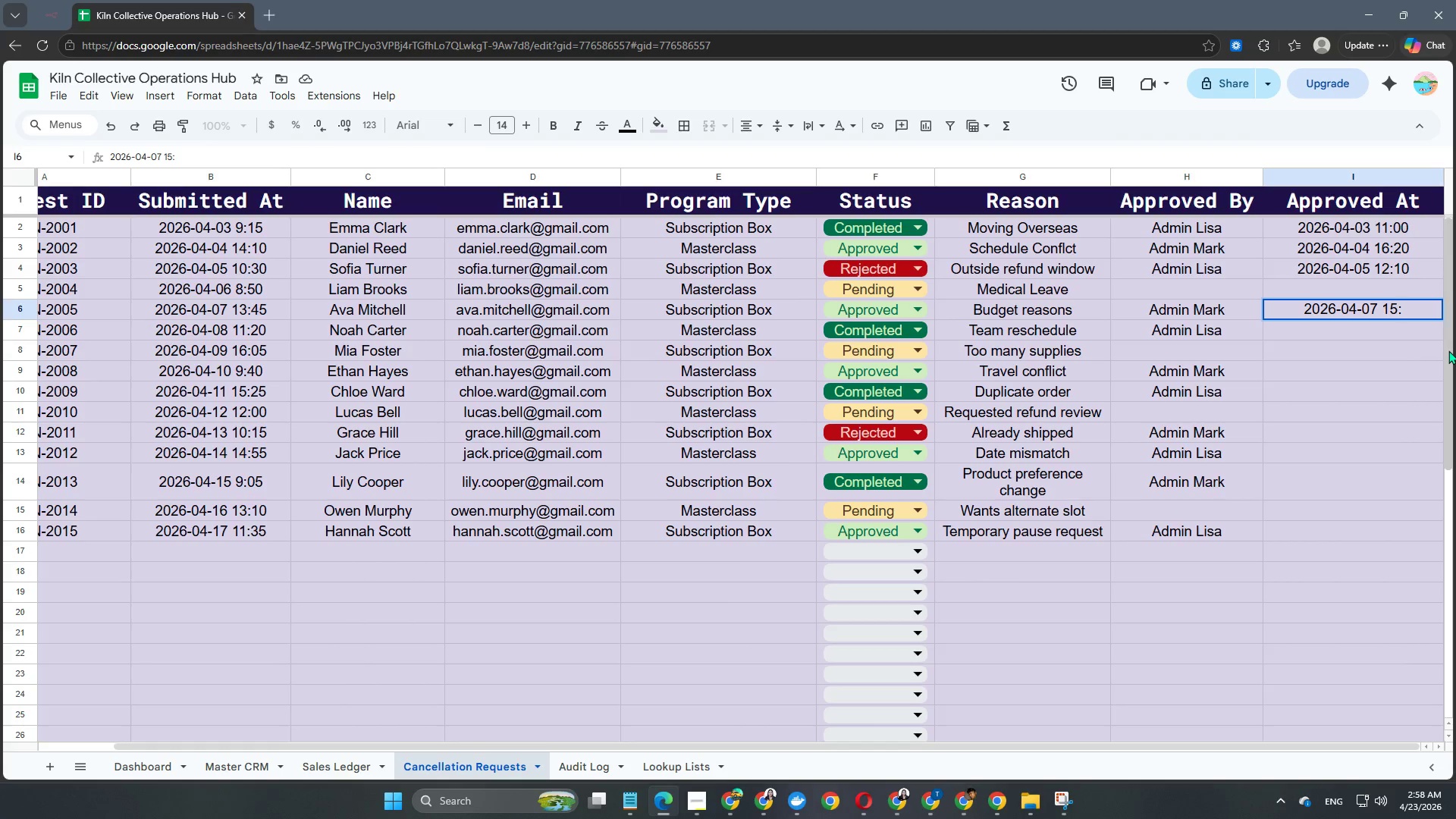 
key(Numpad0)
 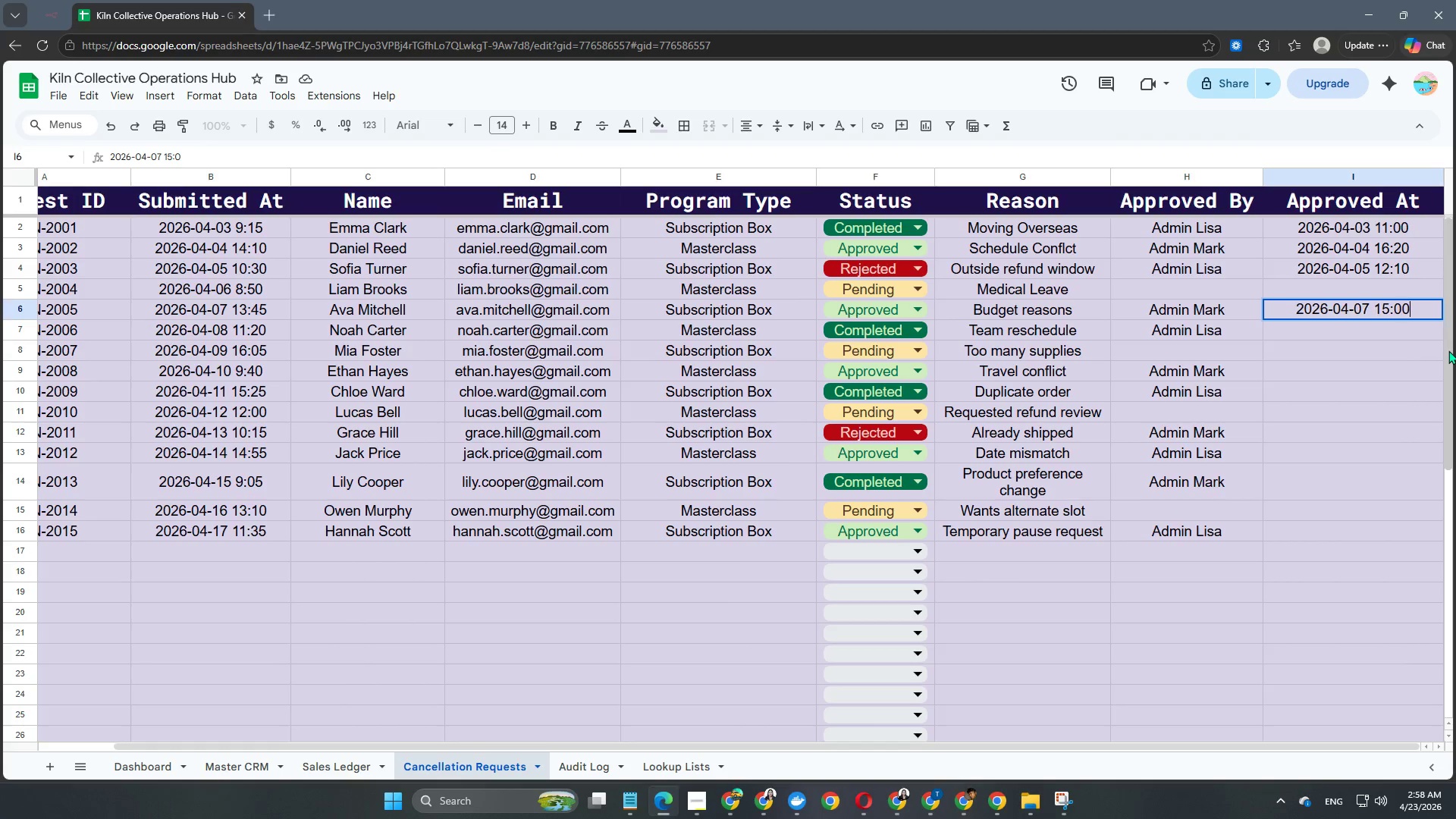 
key(Numpad0)
 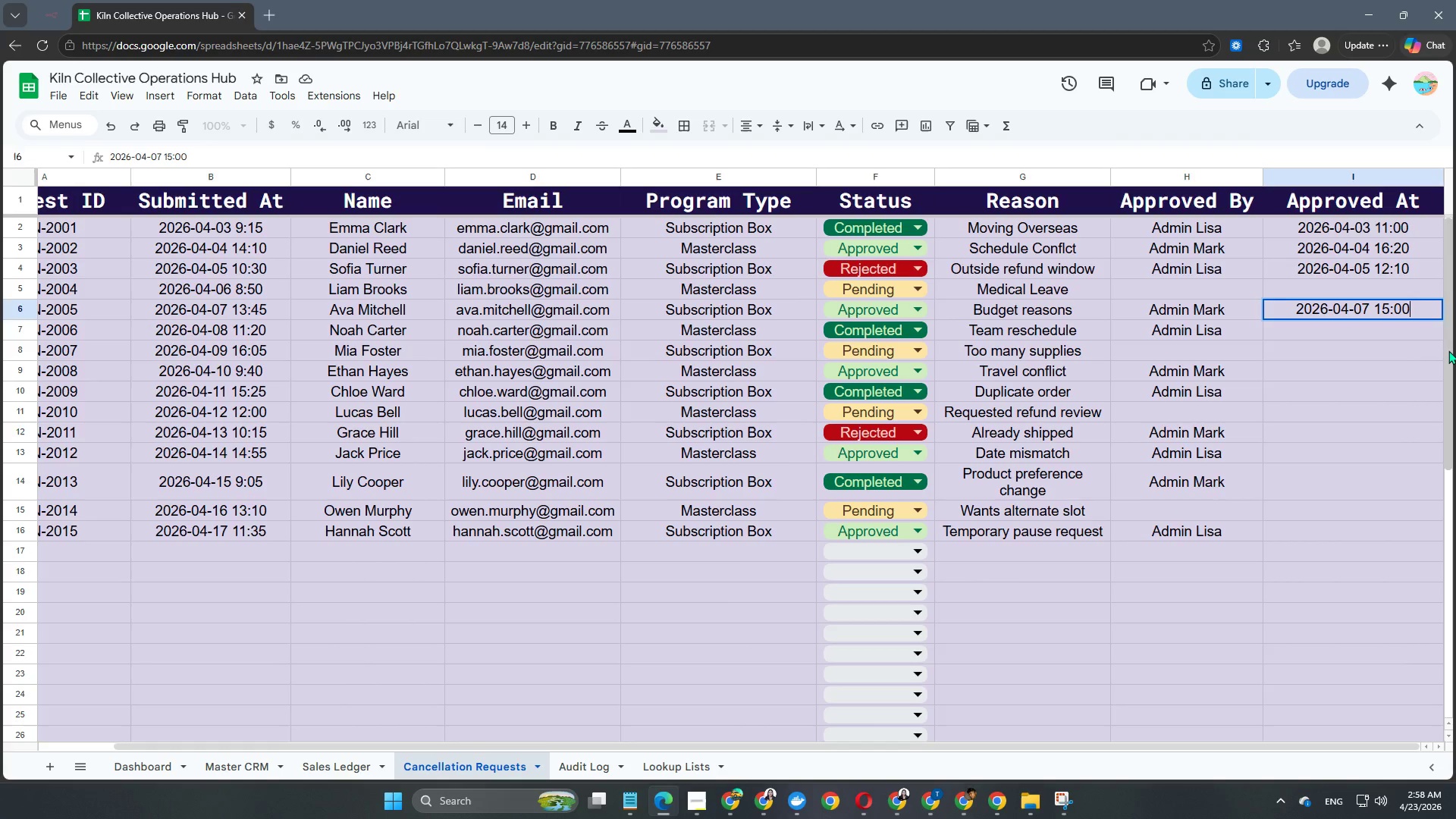 
key(NumpadEnter)
 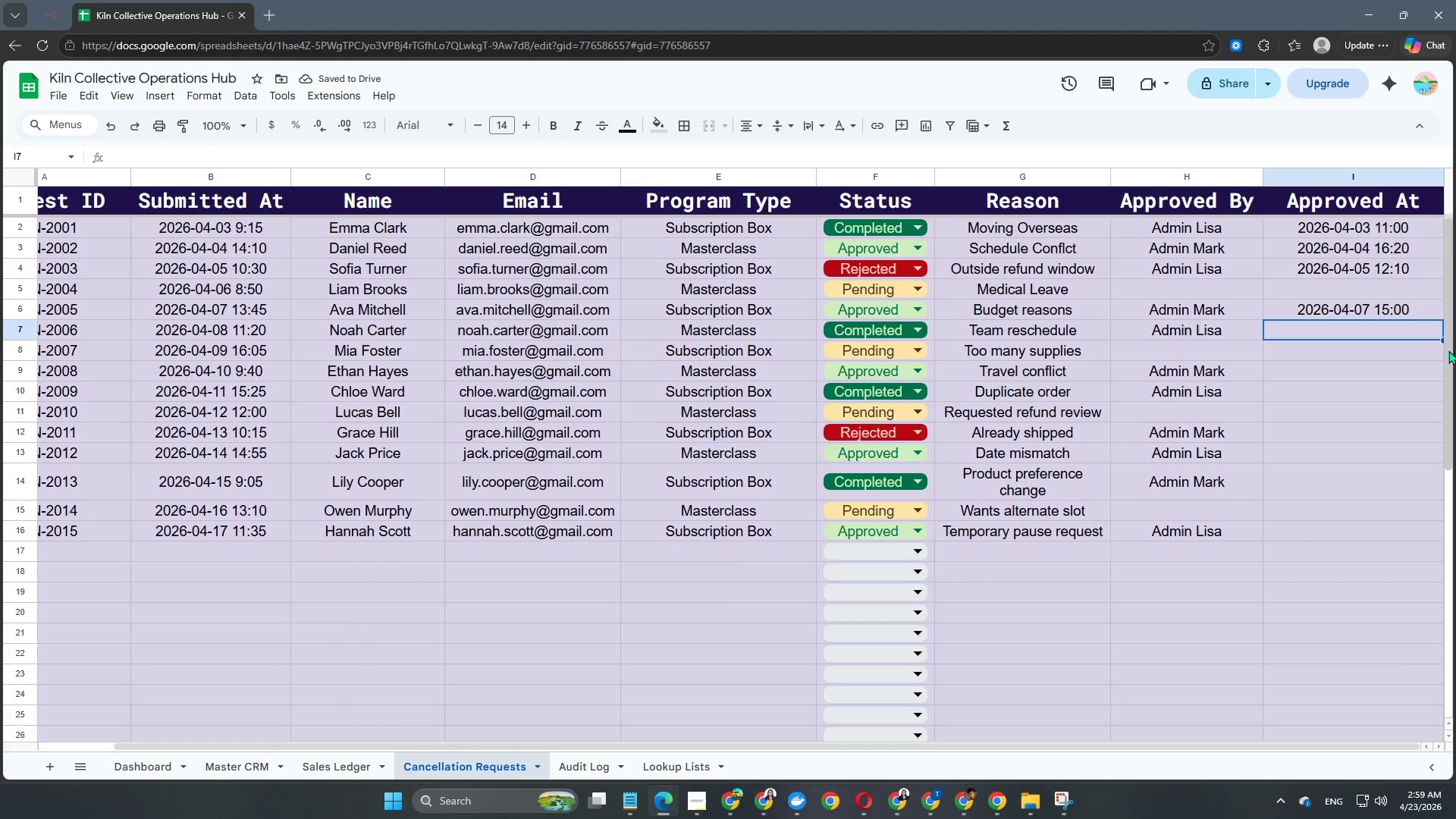 
key(Numpad2)
 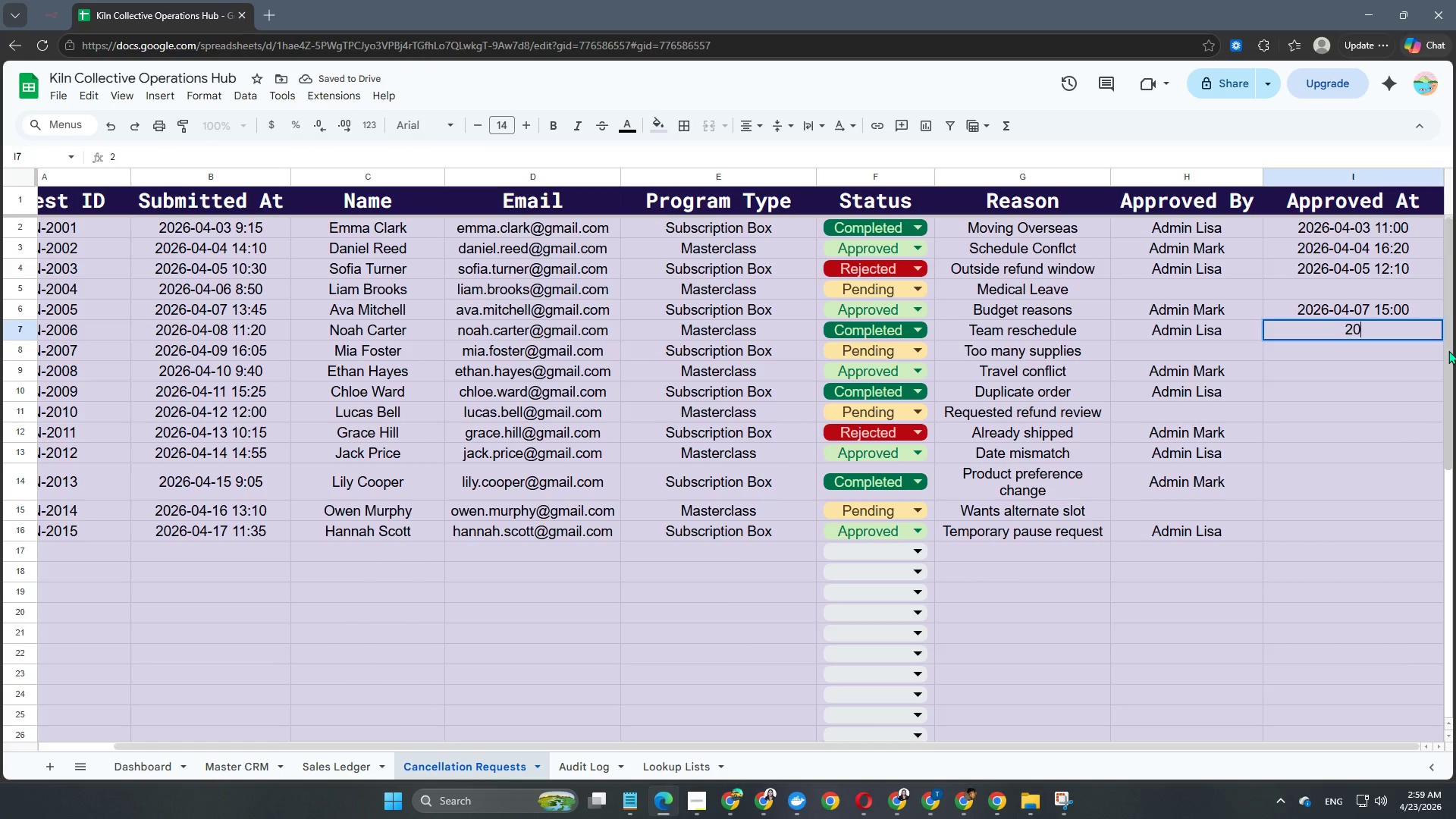 
key(Numpad0)
 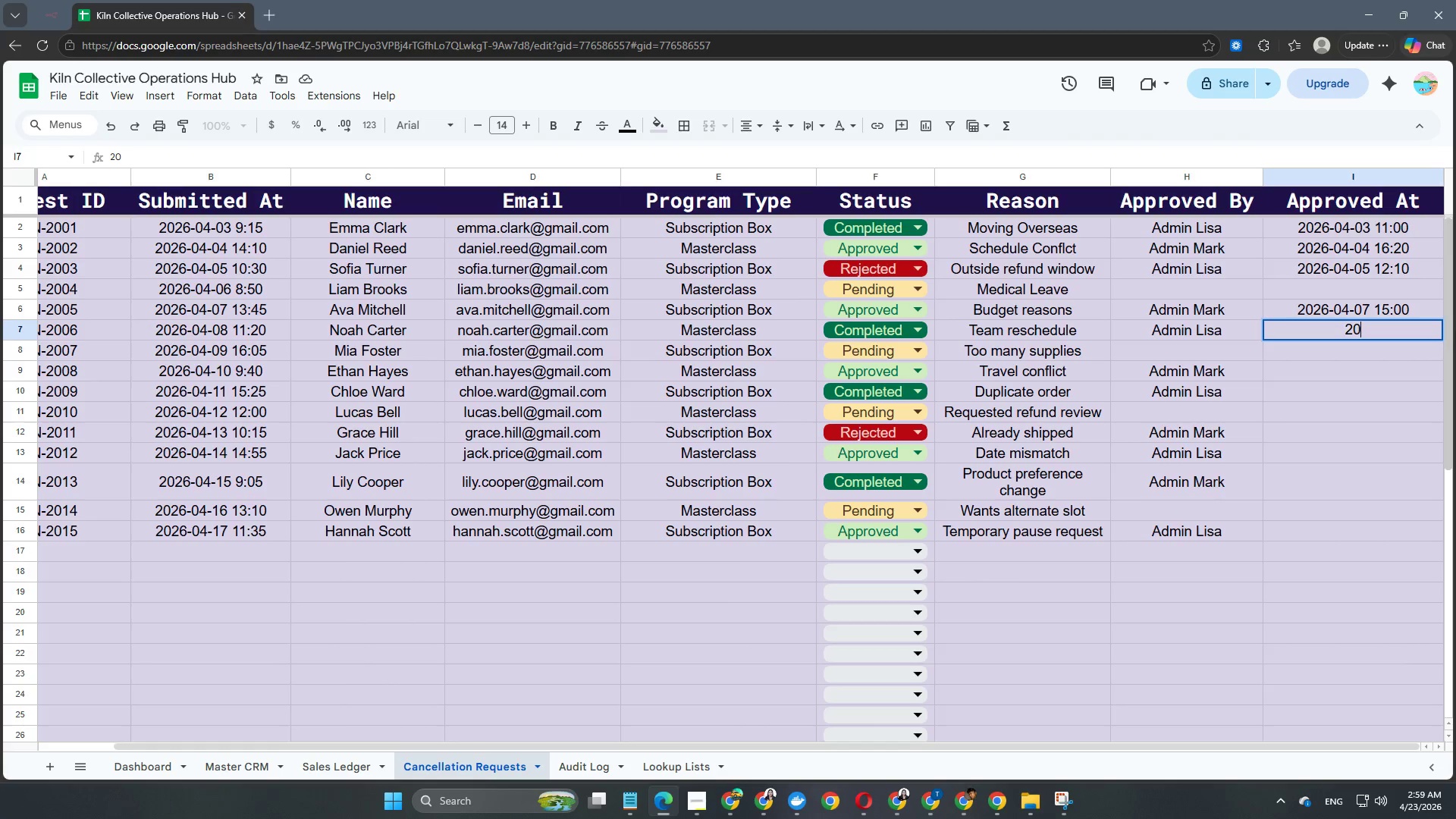 
wait(21.86)
 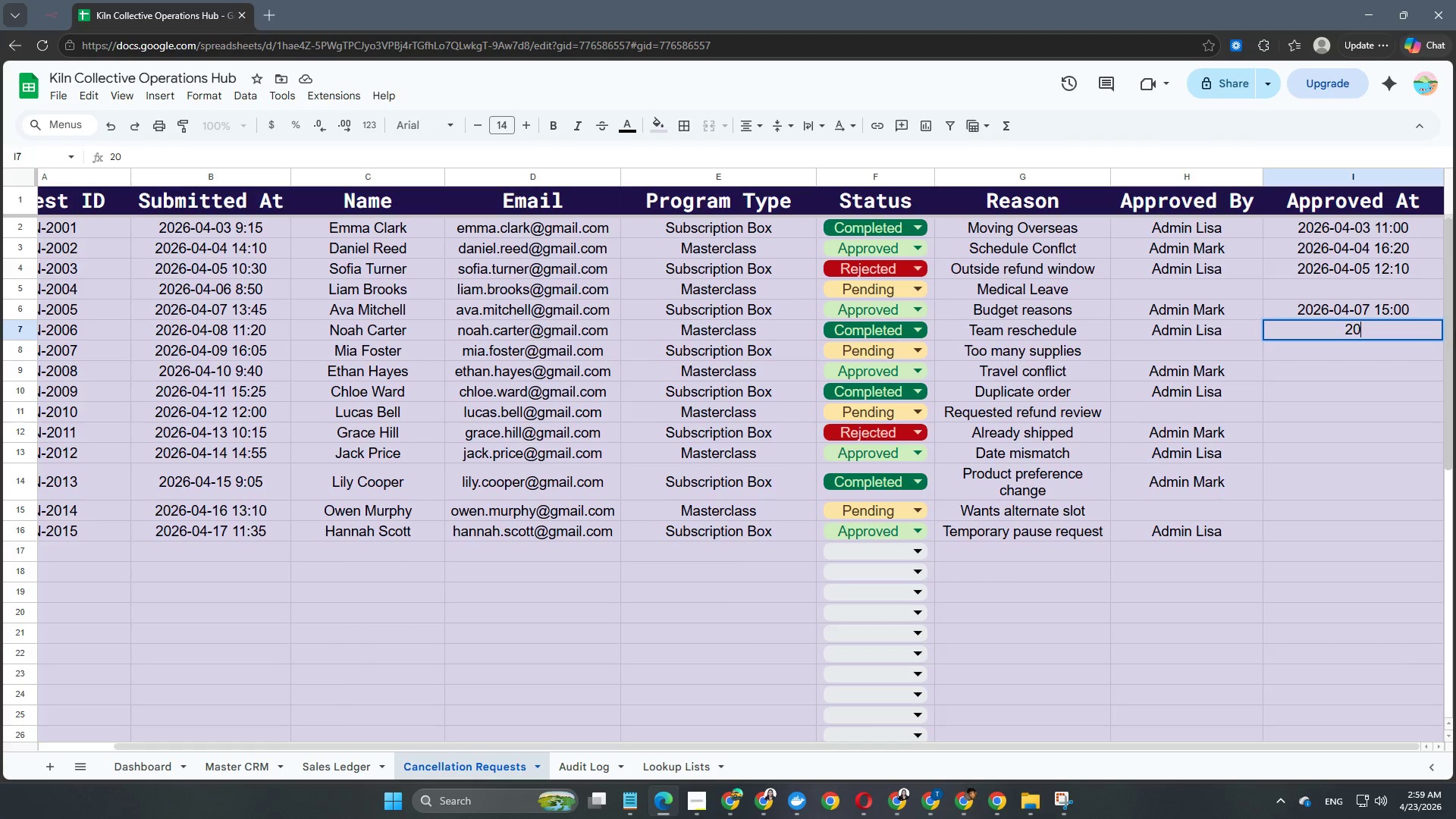 
key(Numpad2)
 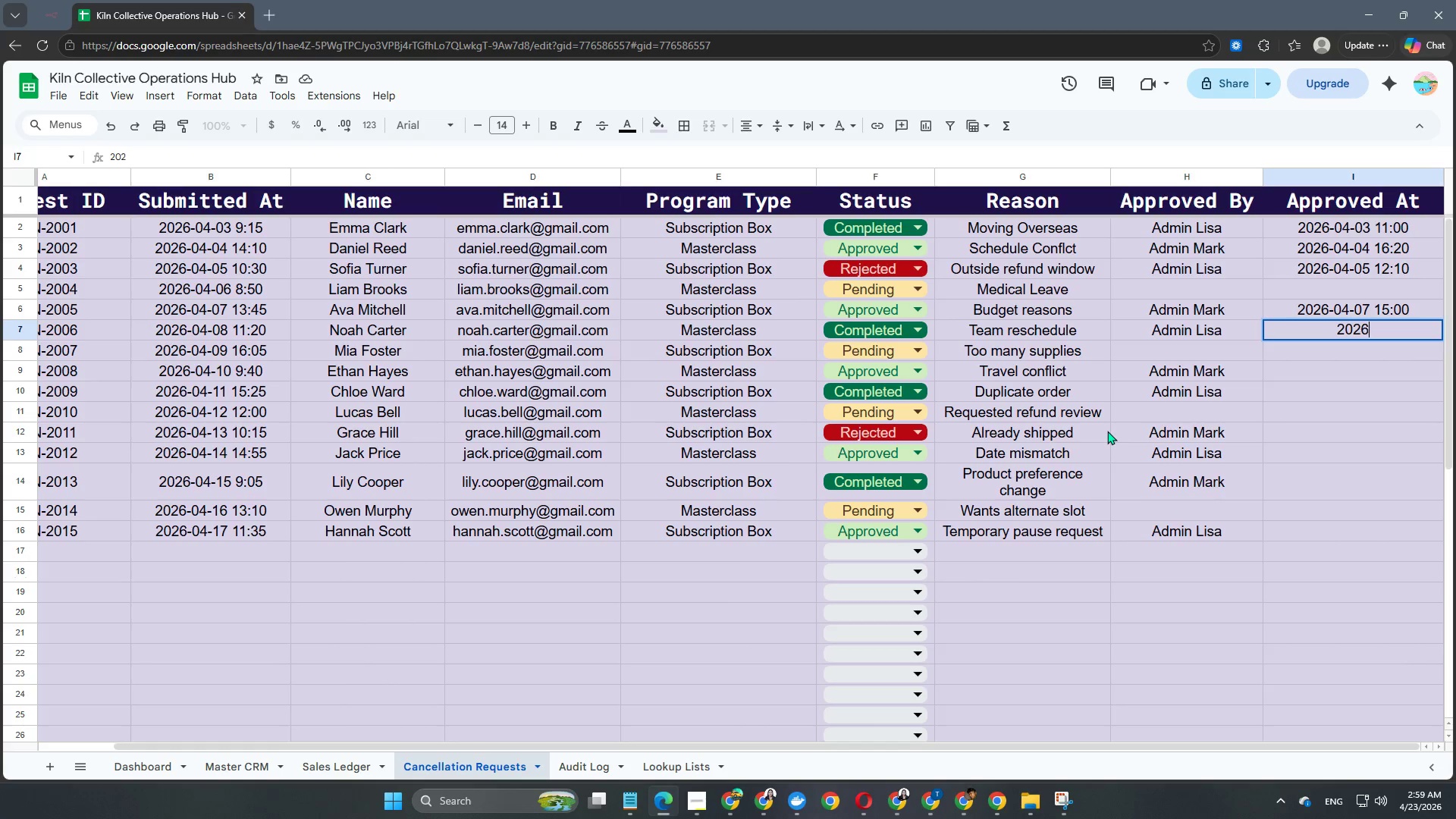 
key(Numpad6)
 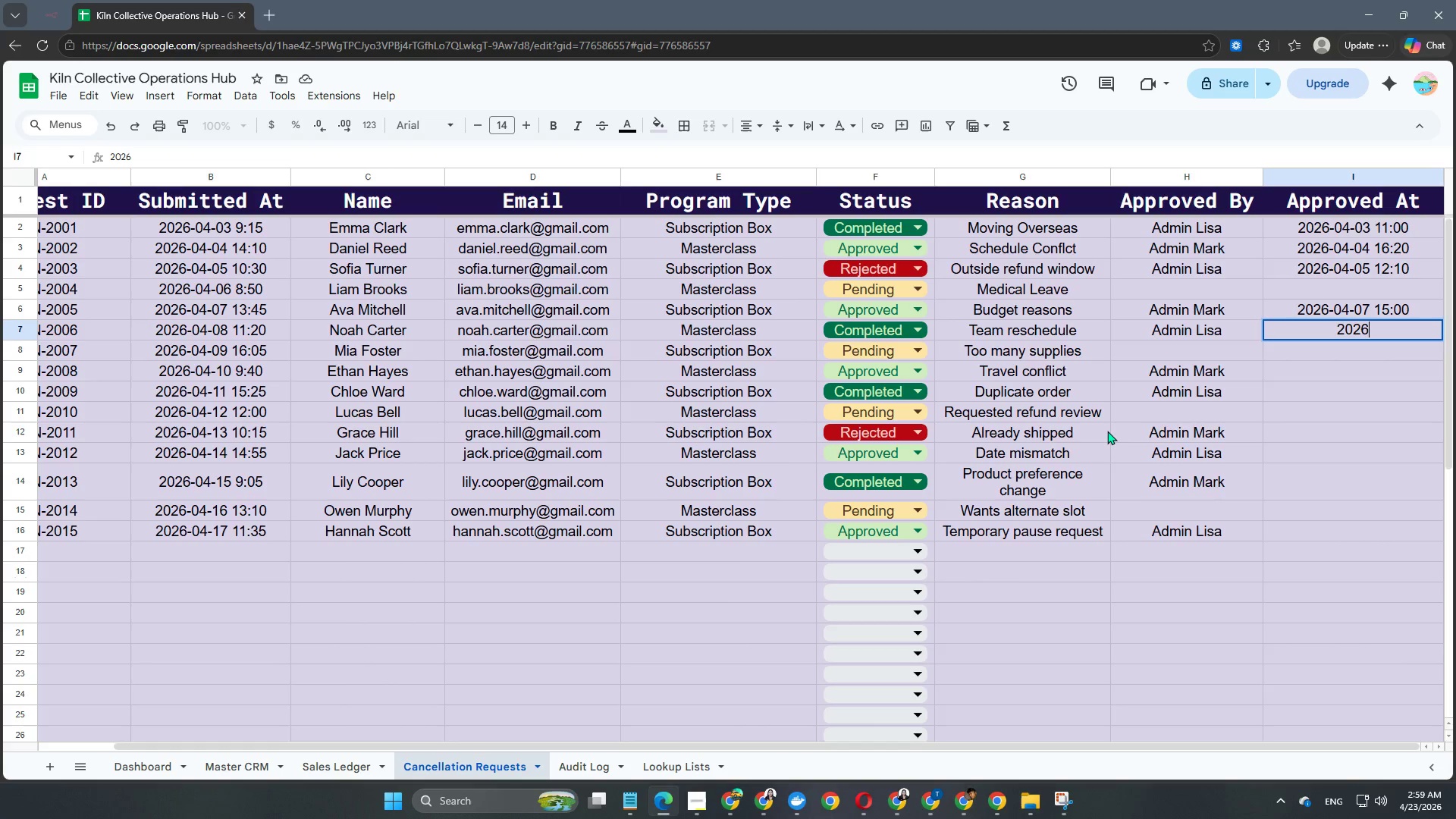 
key(NumpadSubtract)
 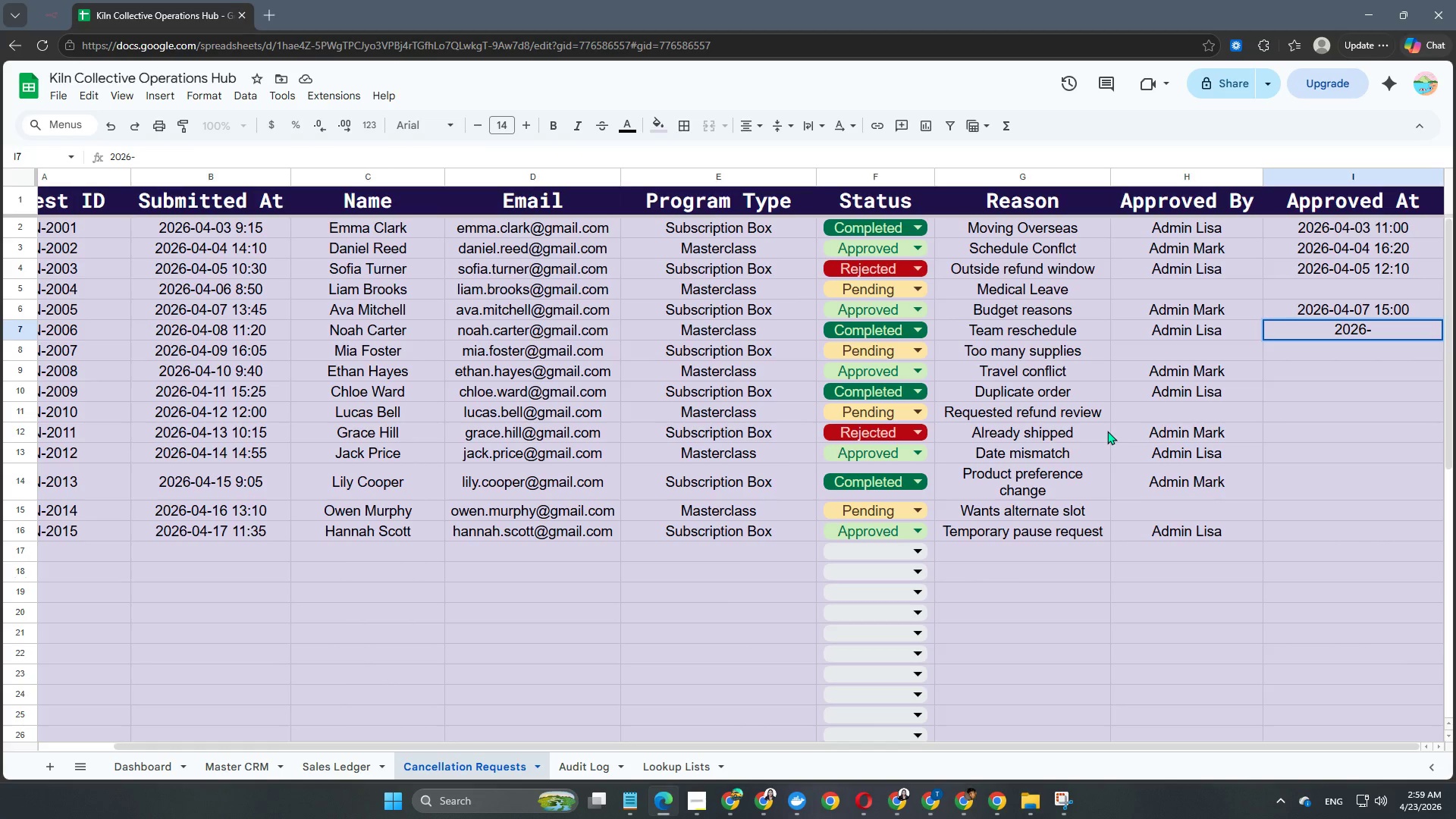 
key(Numpad0)
 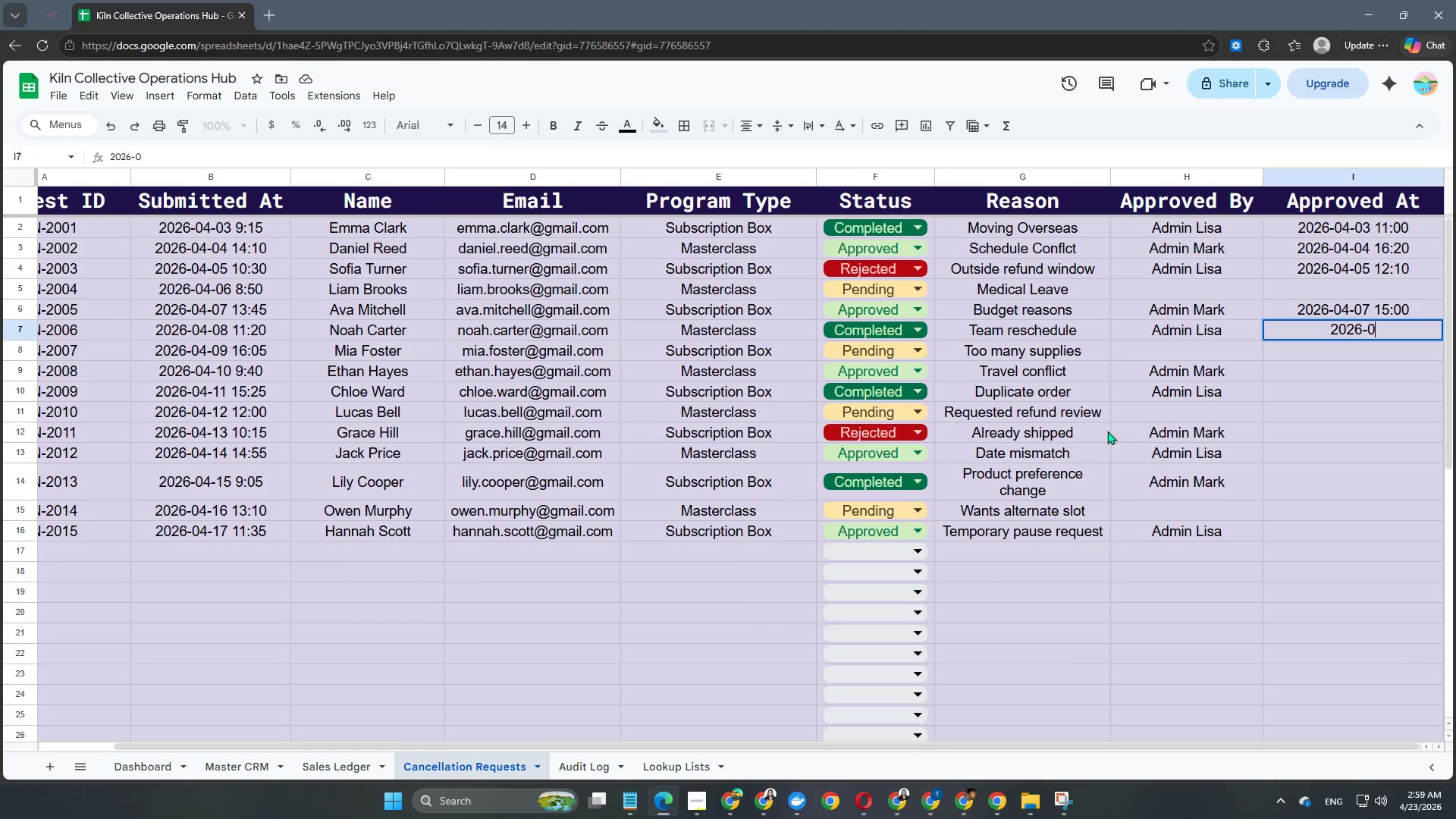 
key(Numpad4)
 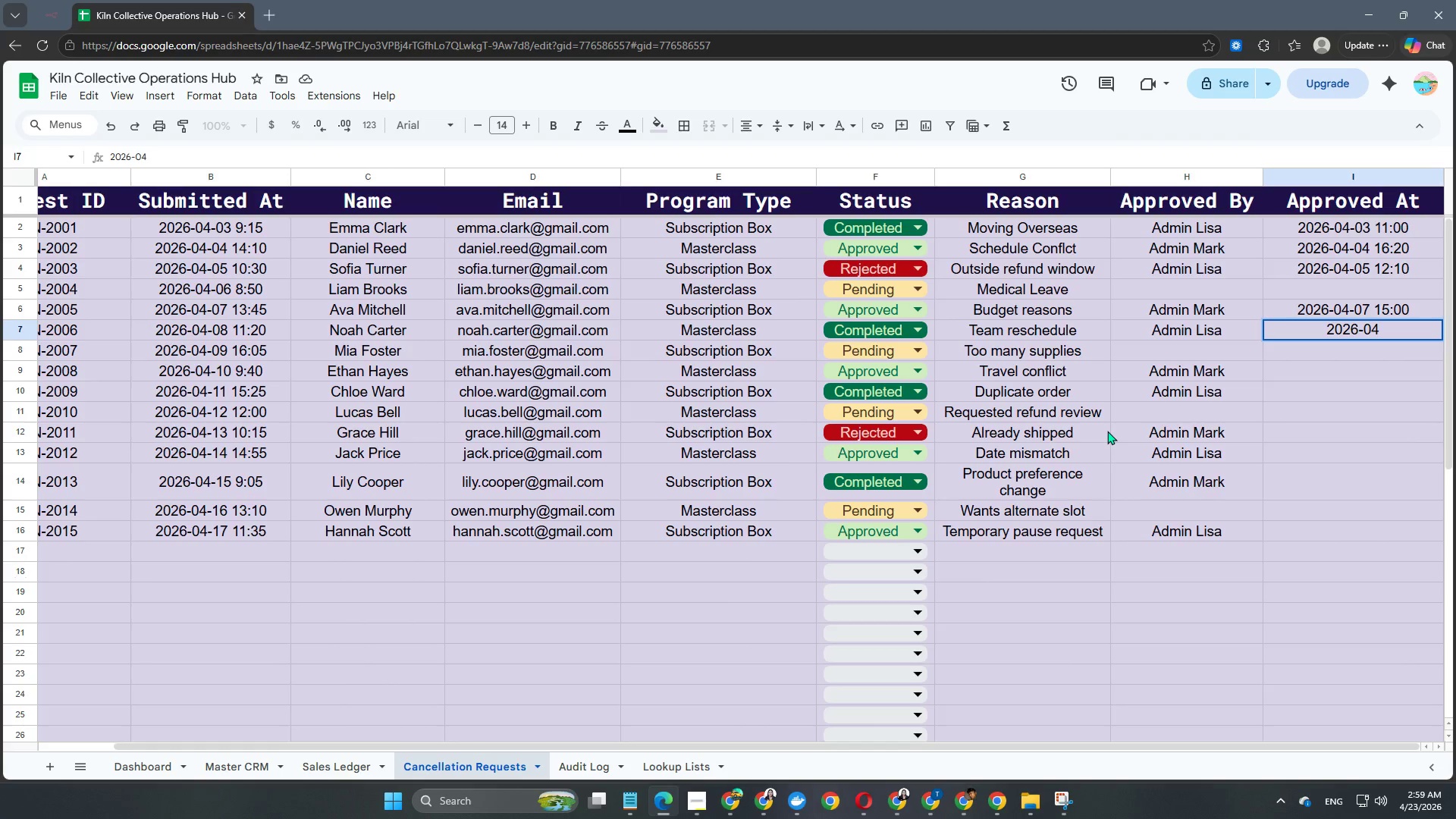 
key(NumpadSubtract)
 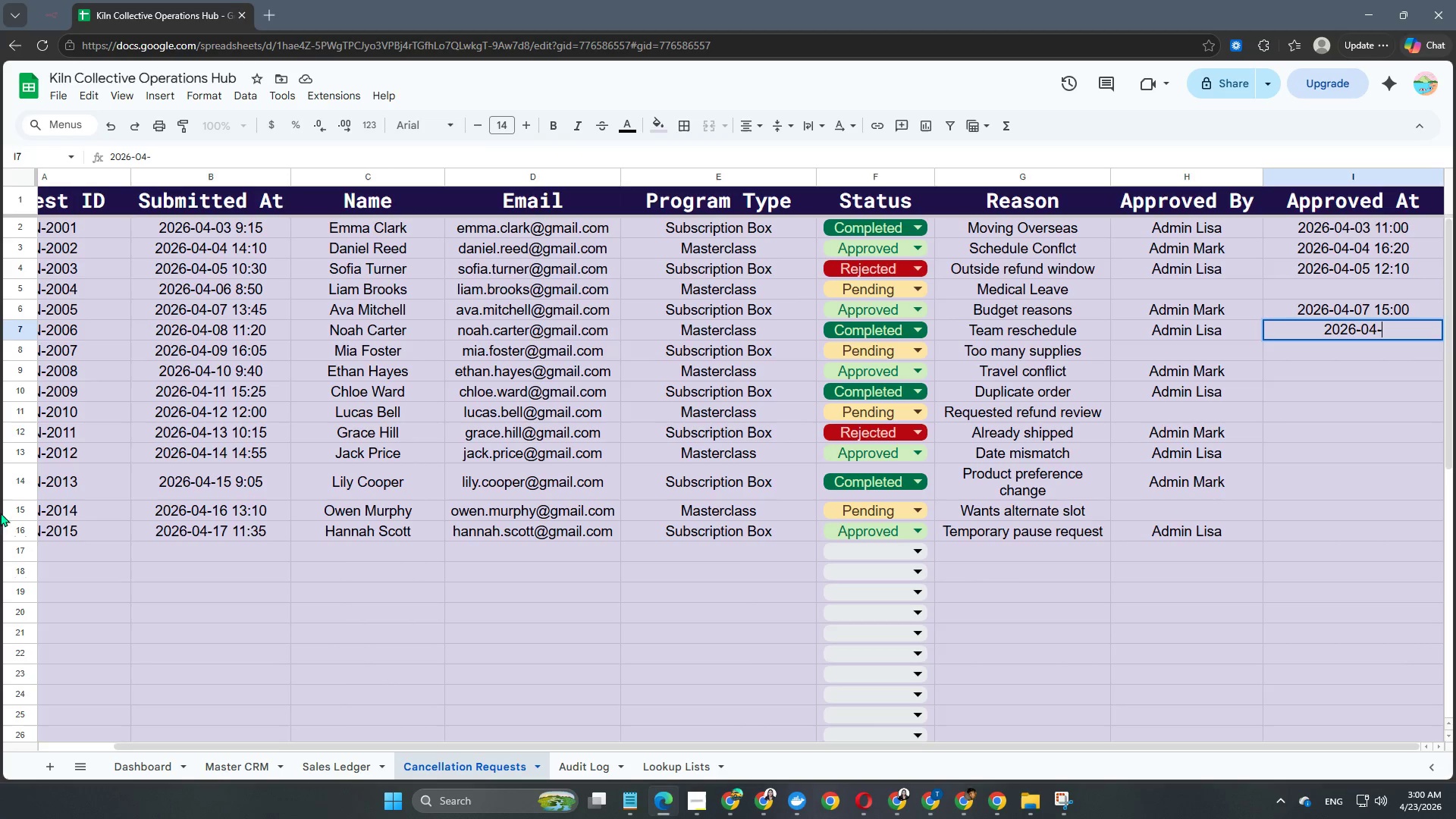 
wait(56.94)
 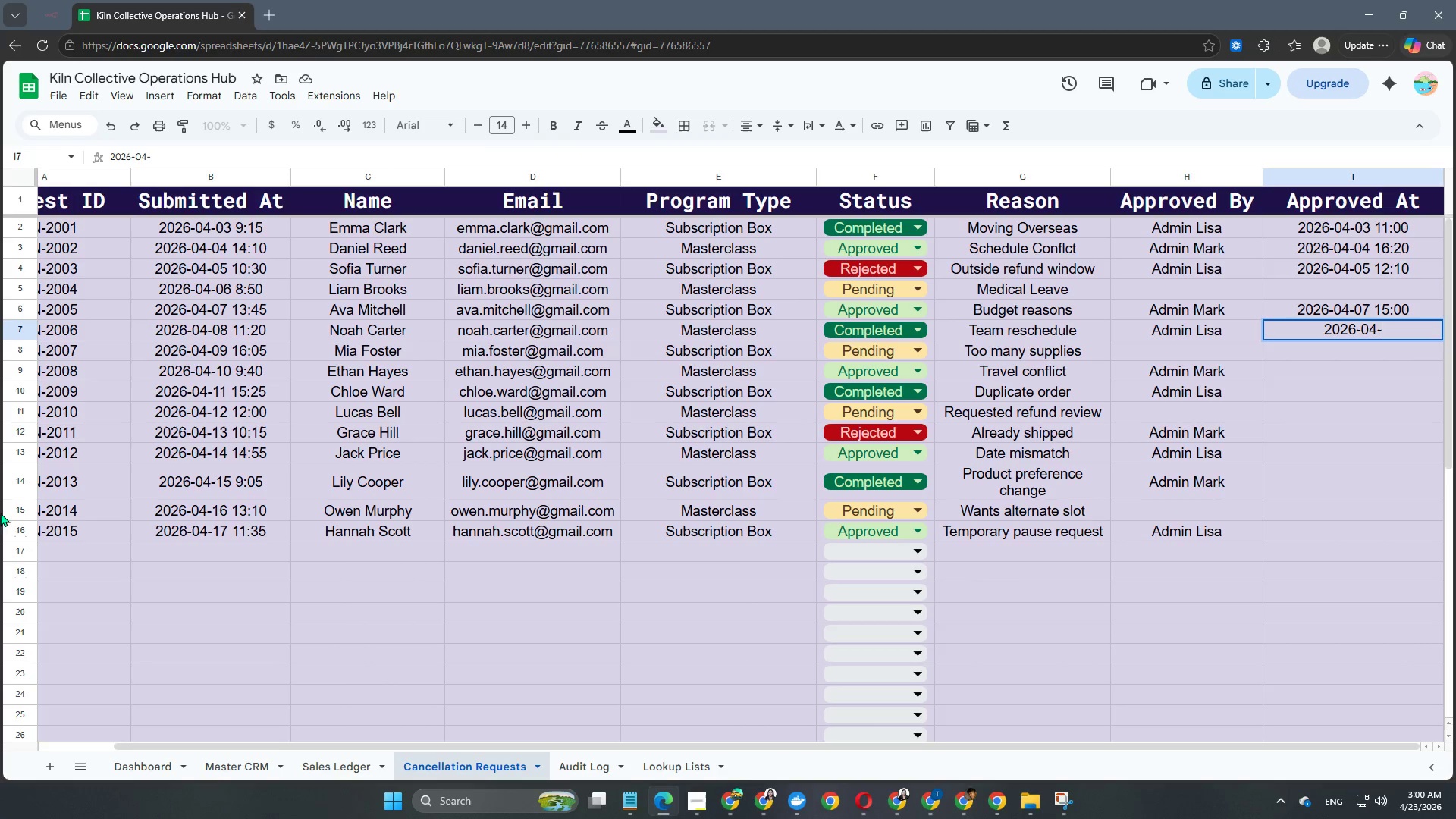 
key(Numpad0)
 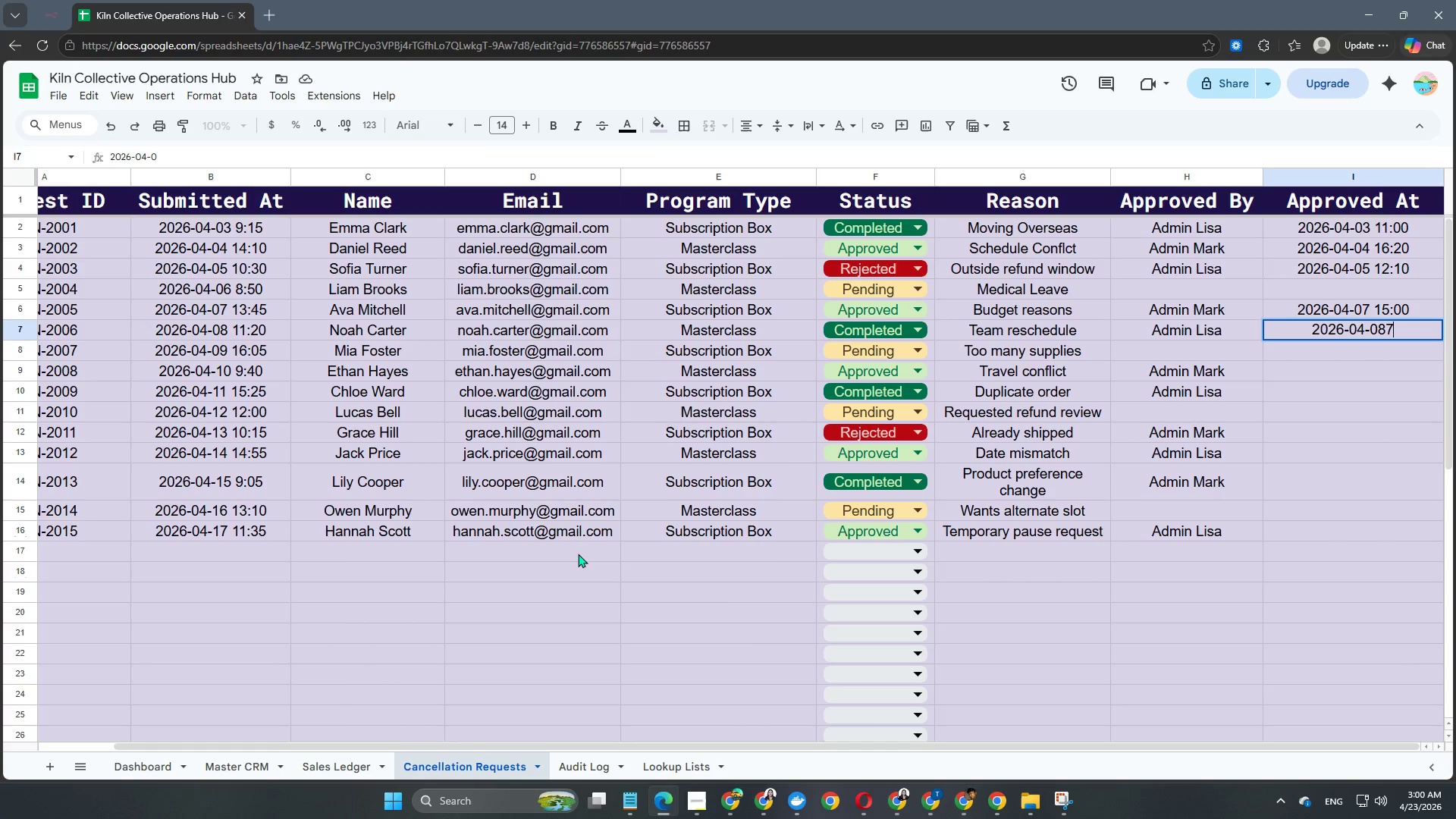 
key(Numpad8)
 